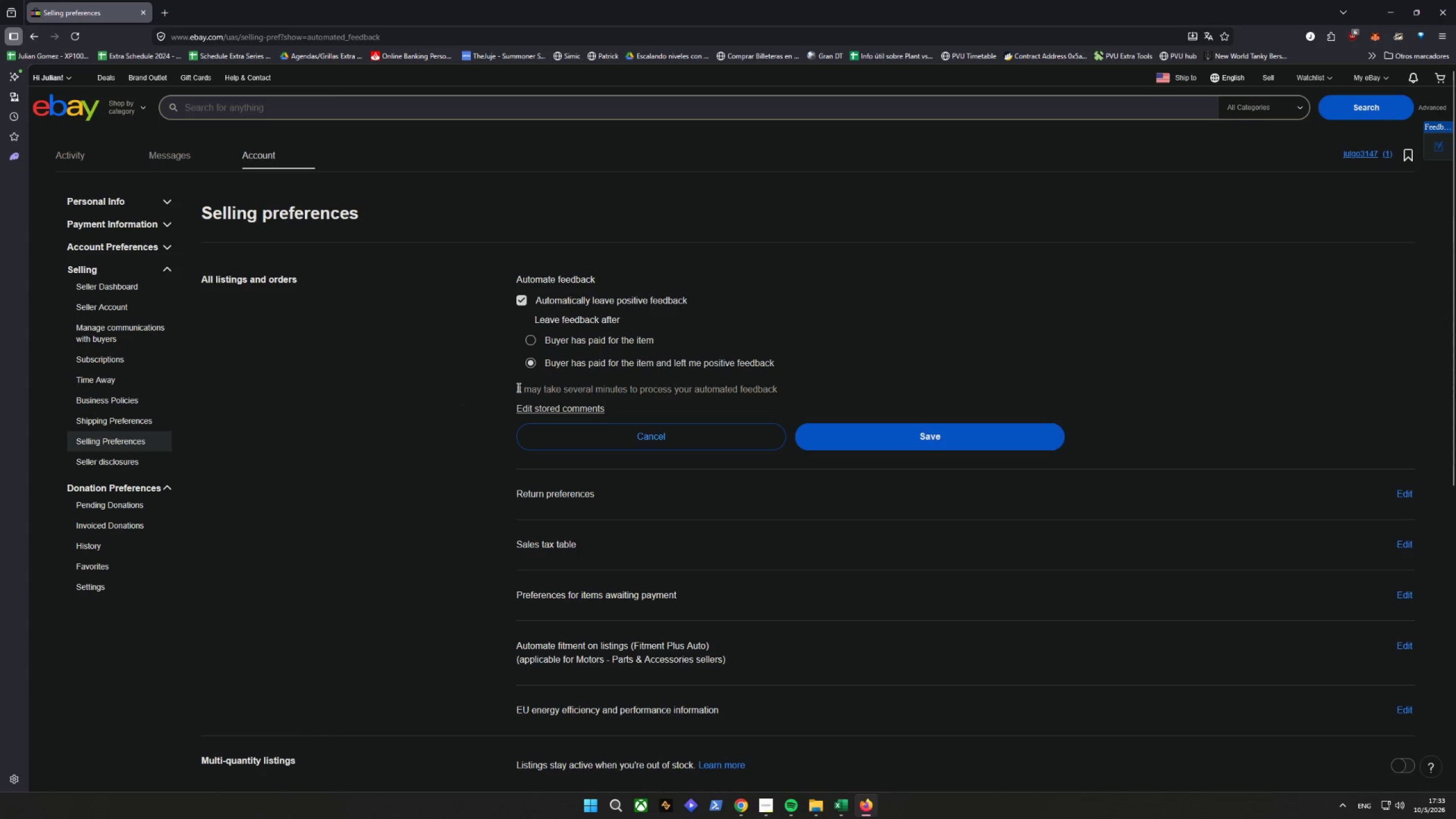 
double_click([548, 412])
 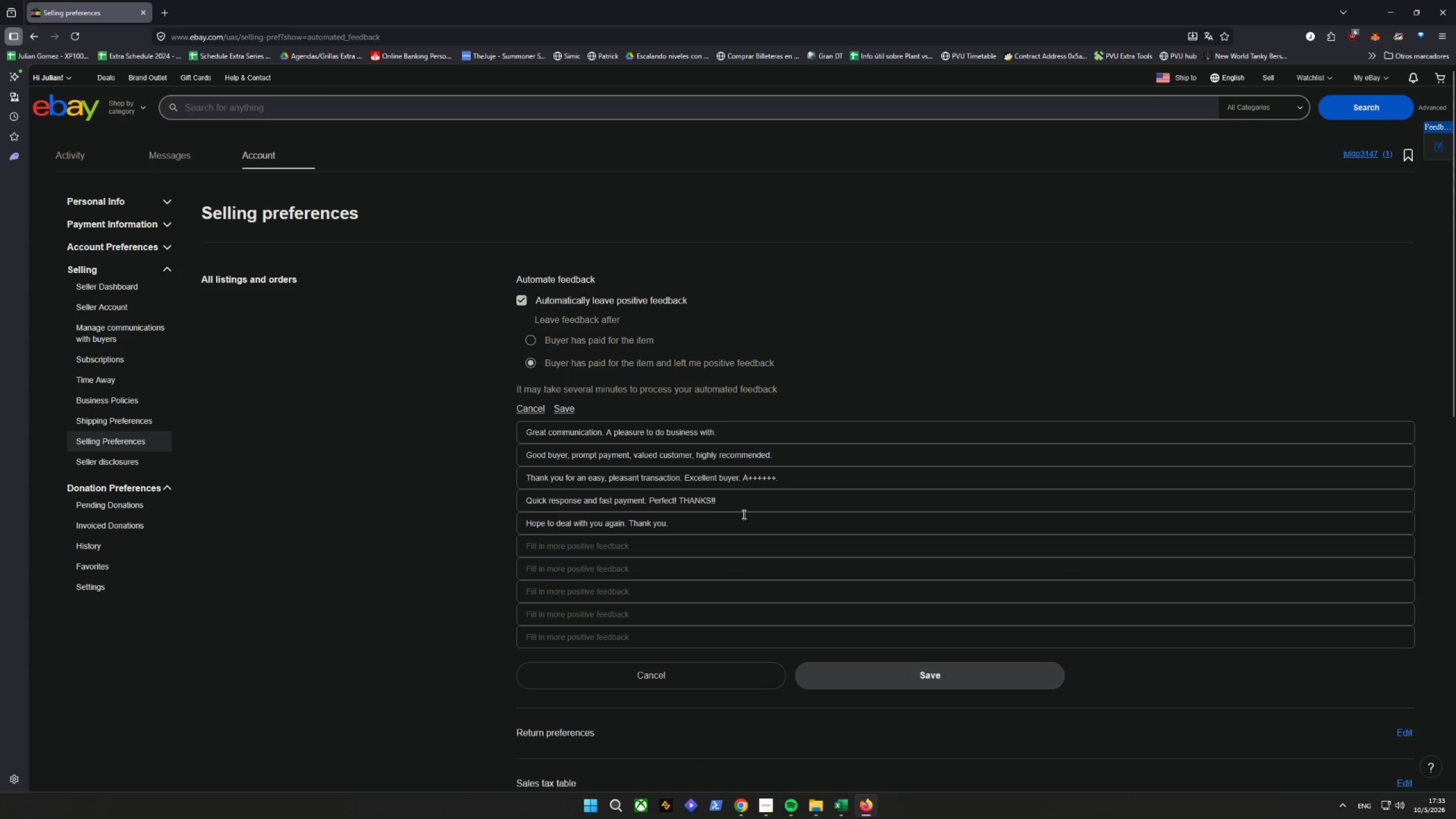 
left_click([590, 545])
 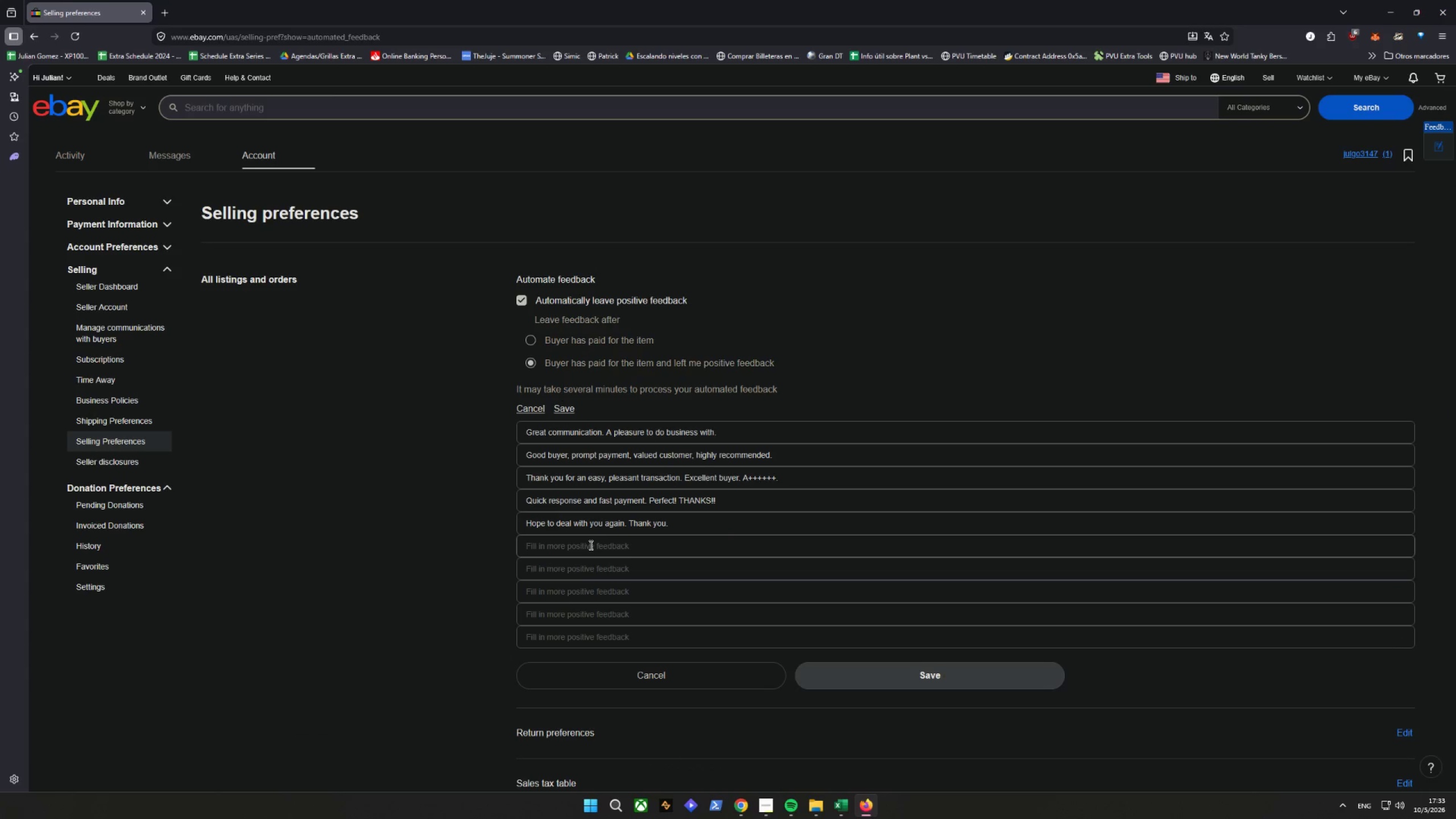 
wait(5.8)
 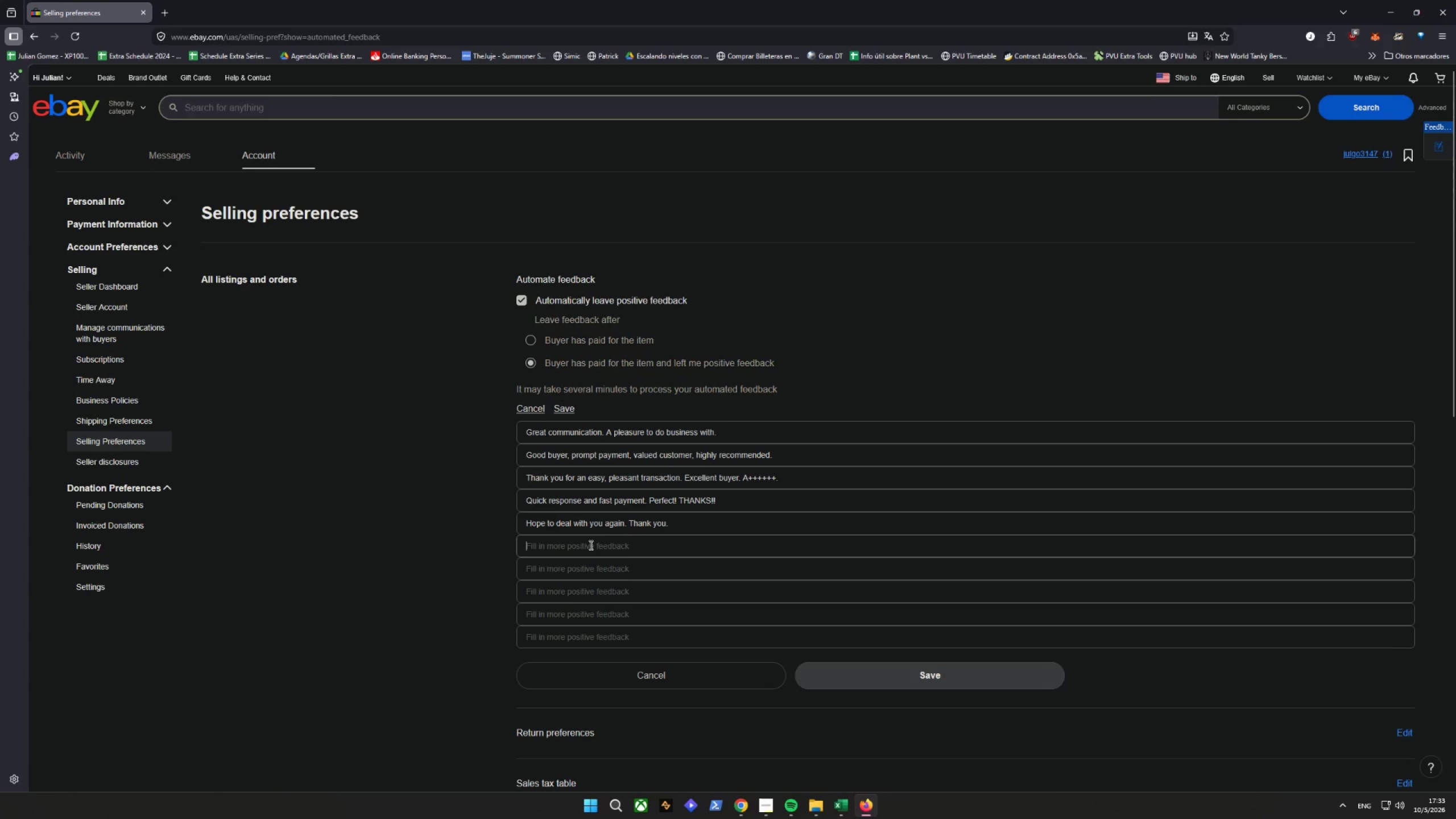 
type(Thank you)
 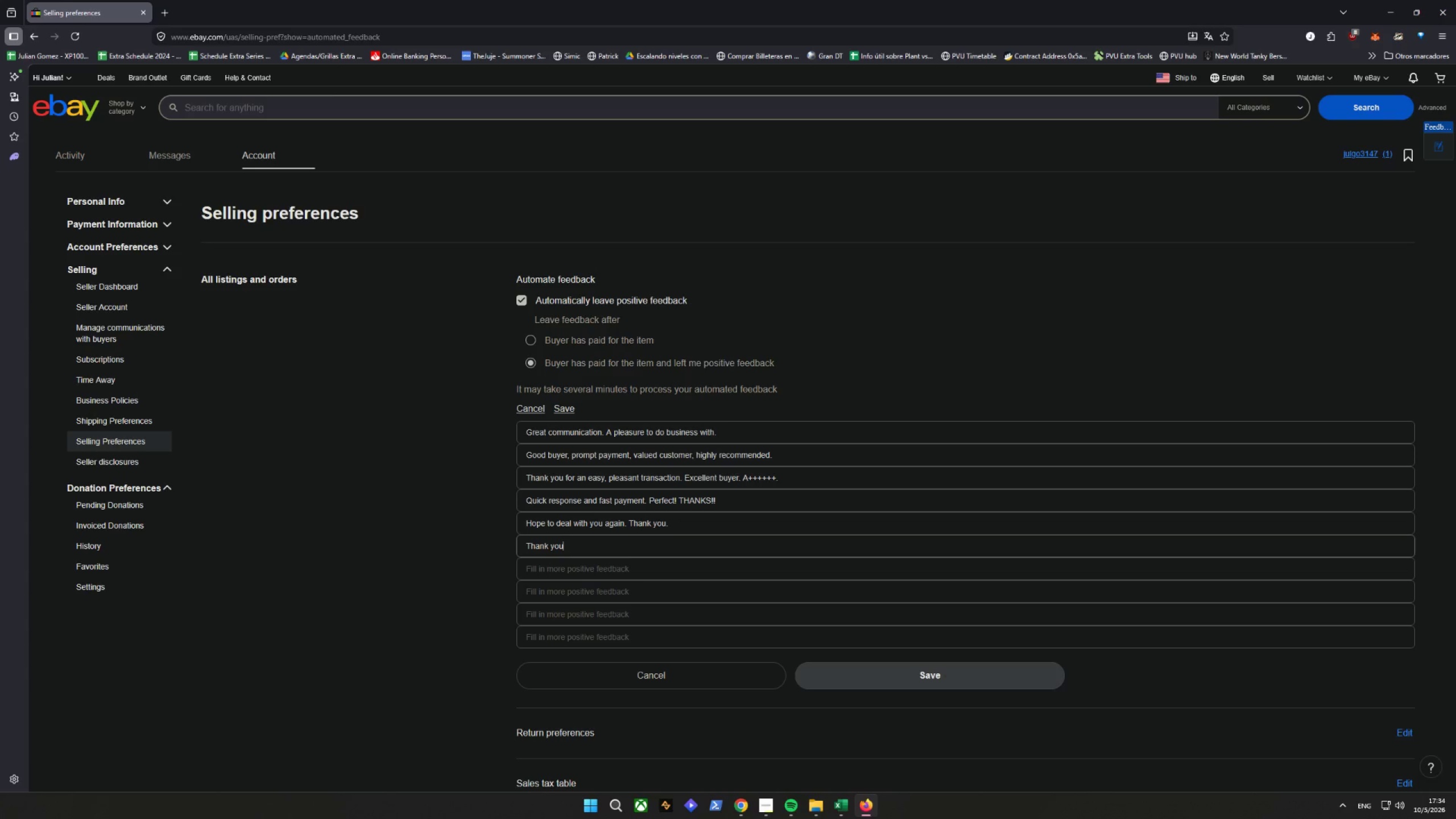 
left_click_drag(start_coordinate=[697, 532], to_coordinate=[313, 527])
 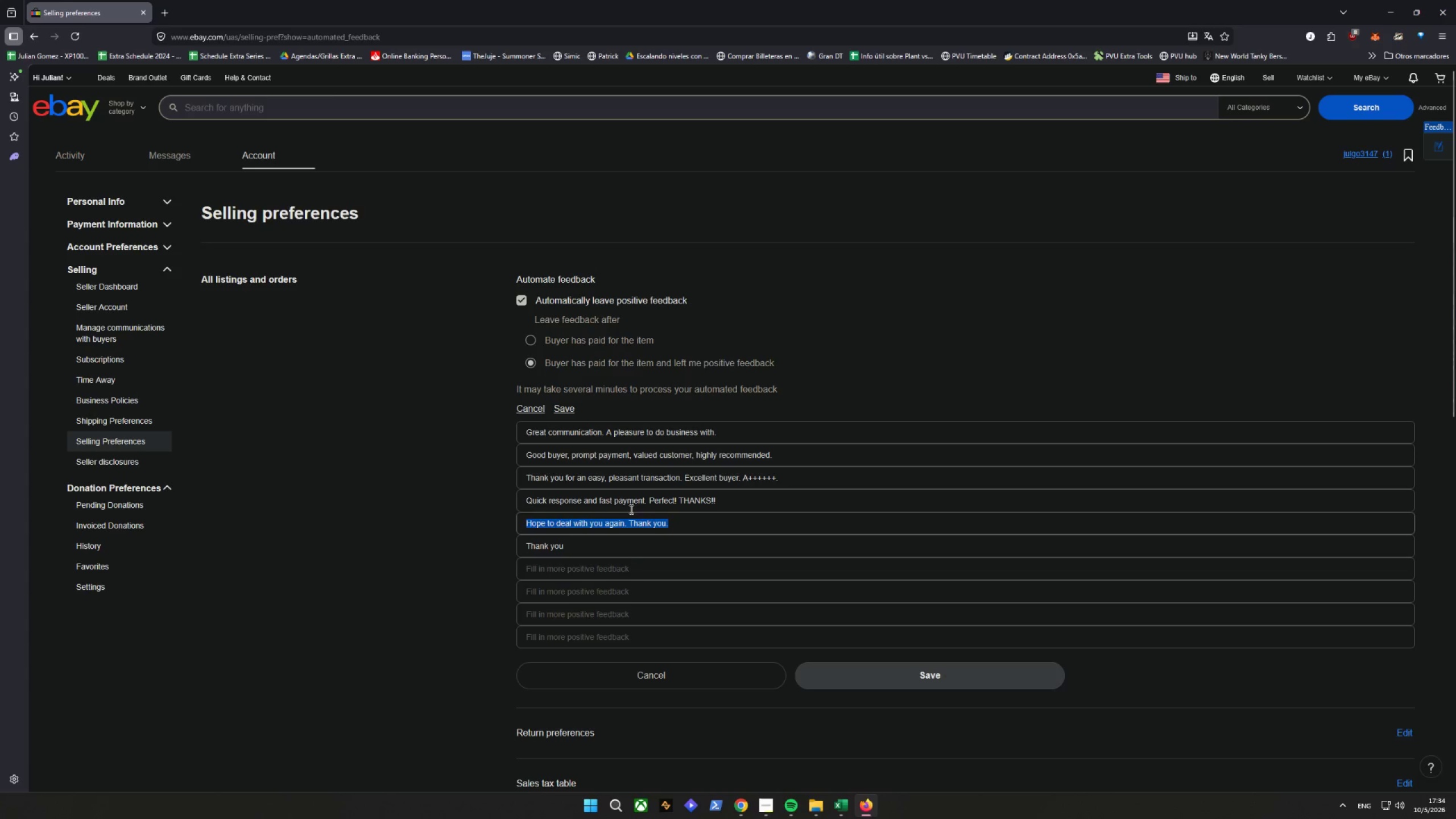 
key(Backspace)
 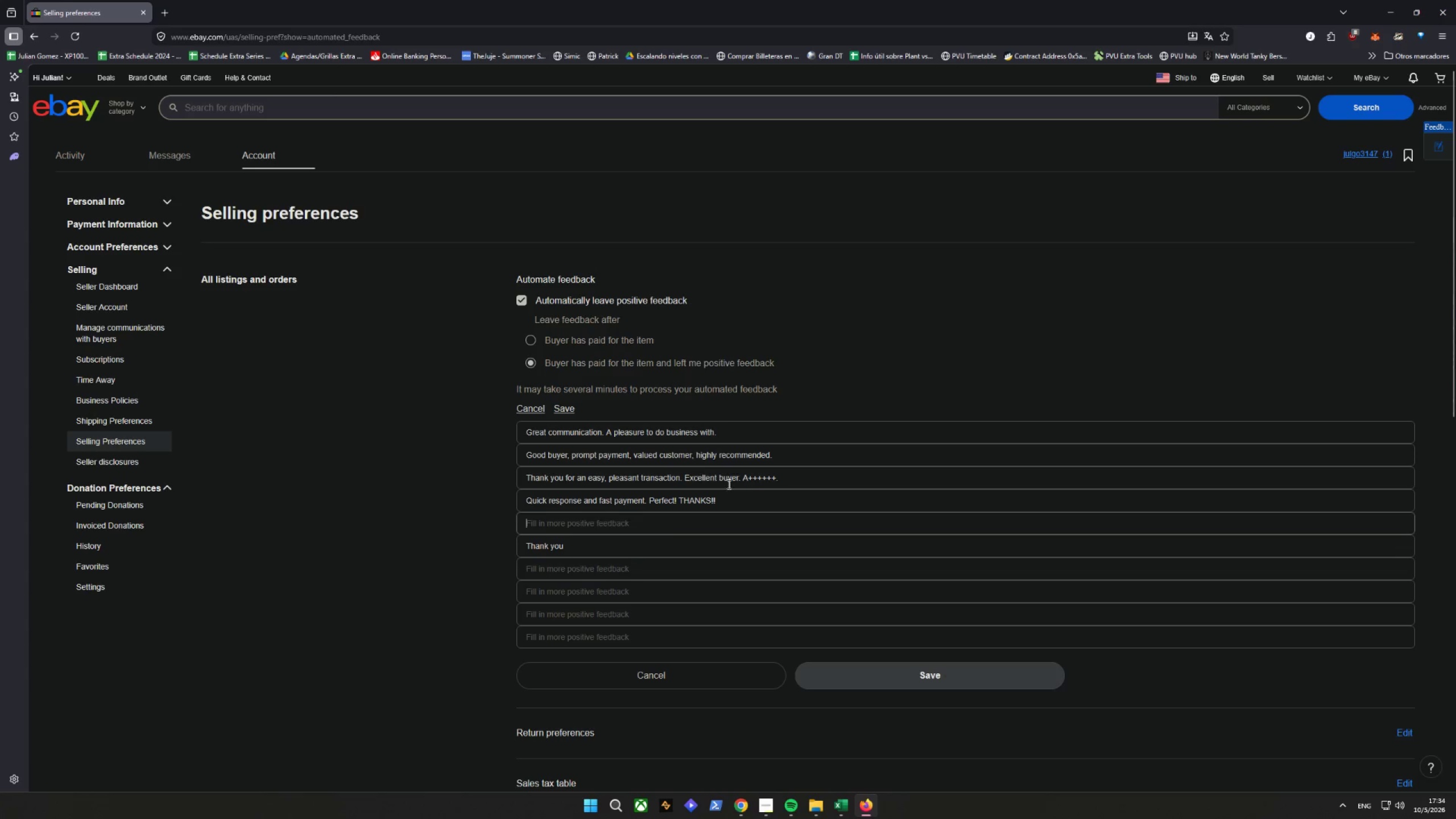 
left_click_drag(start_coordinate=[752, 499], to_coordinate=[419, 503])
 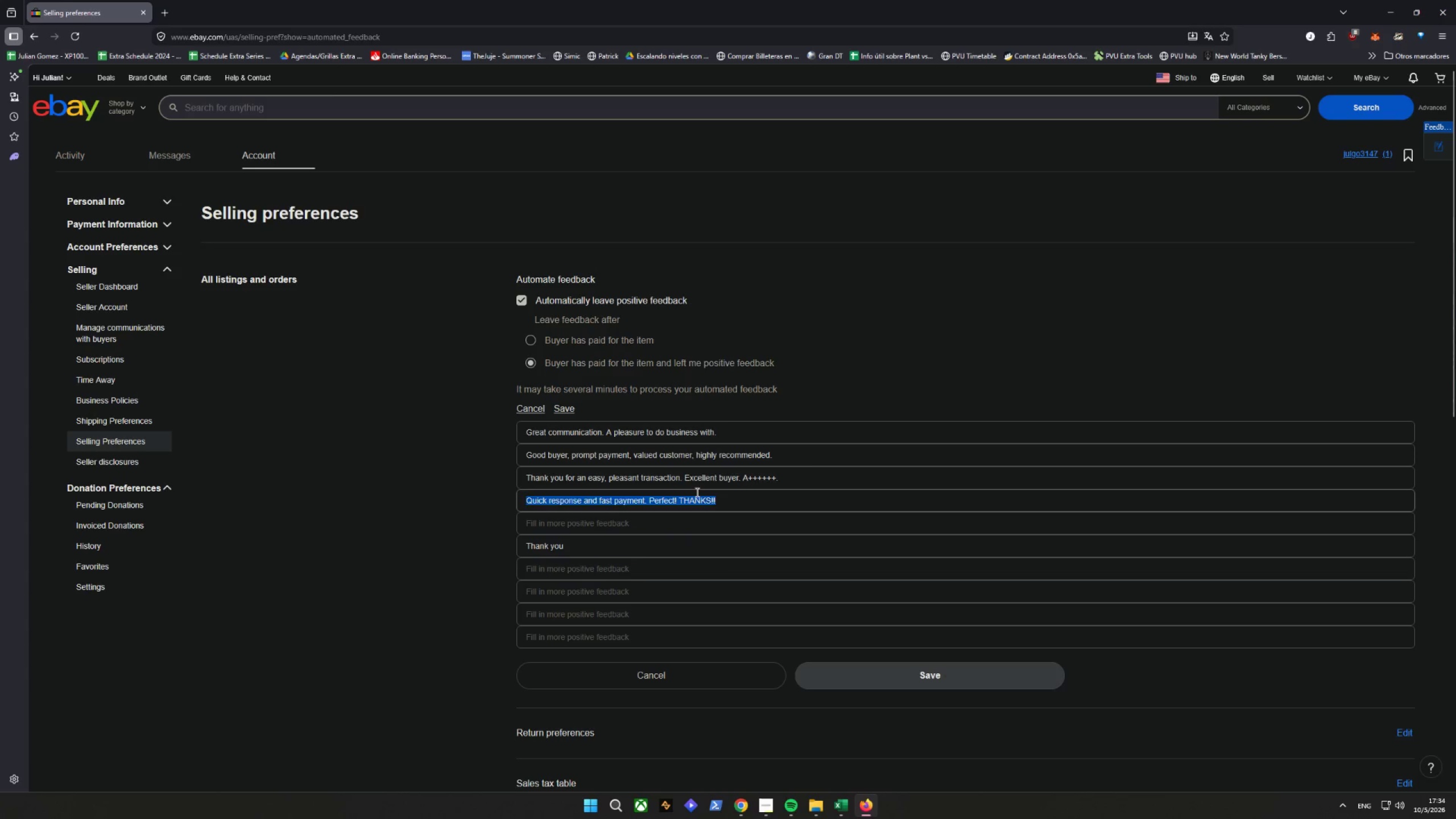 
key(Backspace)
 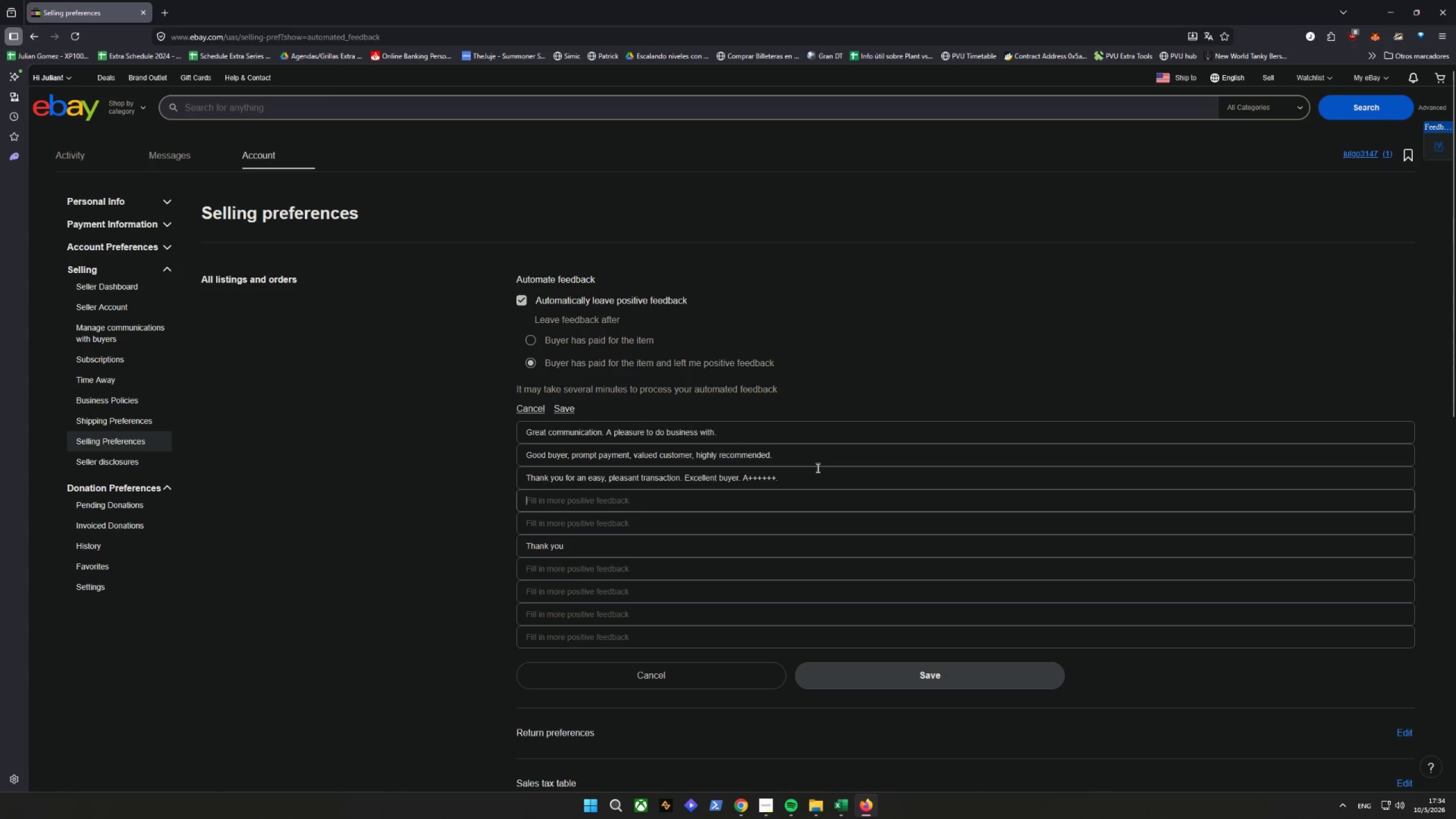 
left_click_drag(start_coordinate=[822, 481], to_coordinate=[264, 489])
 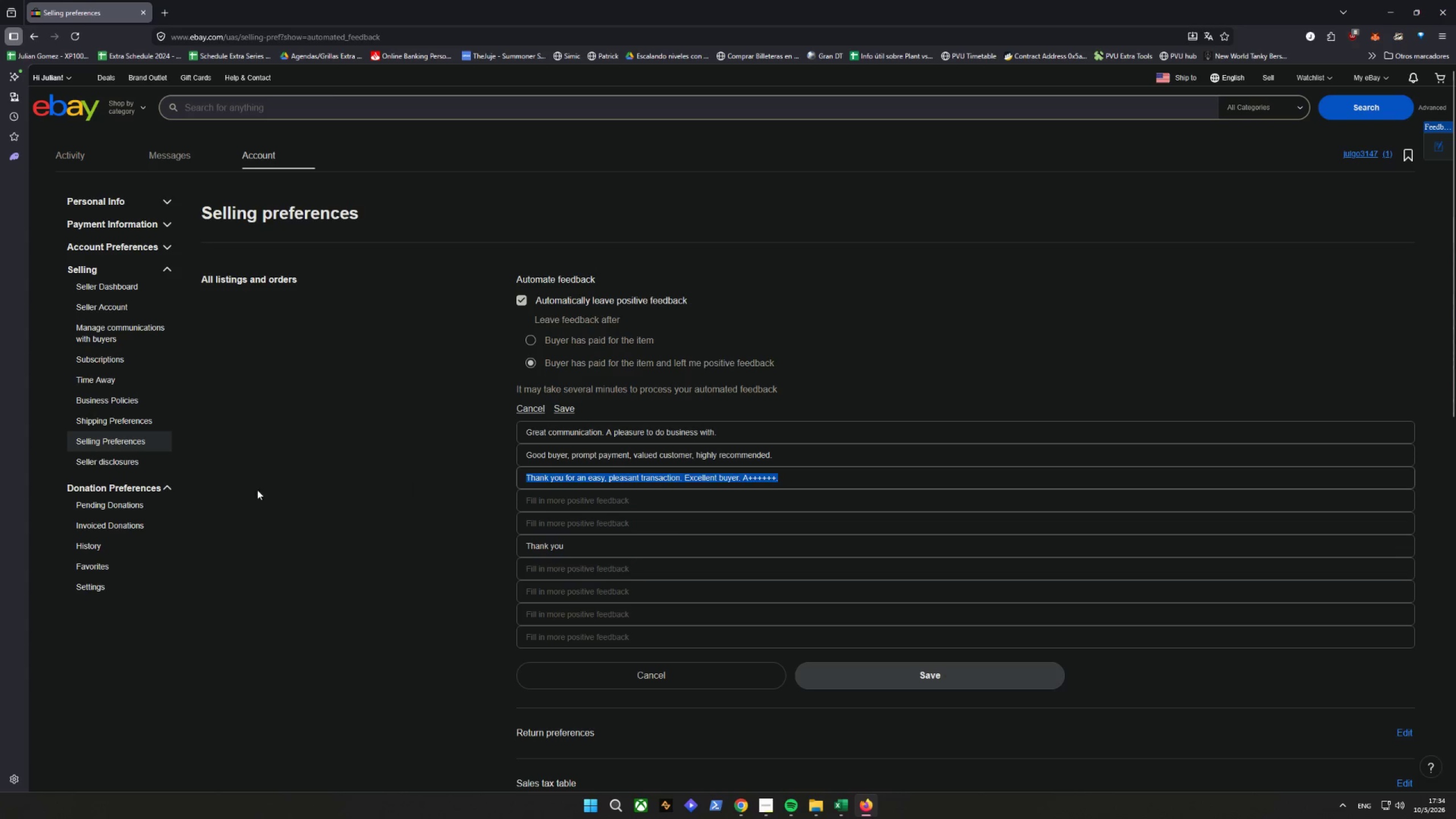 
key(Backspace)
 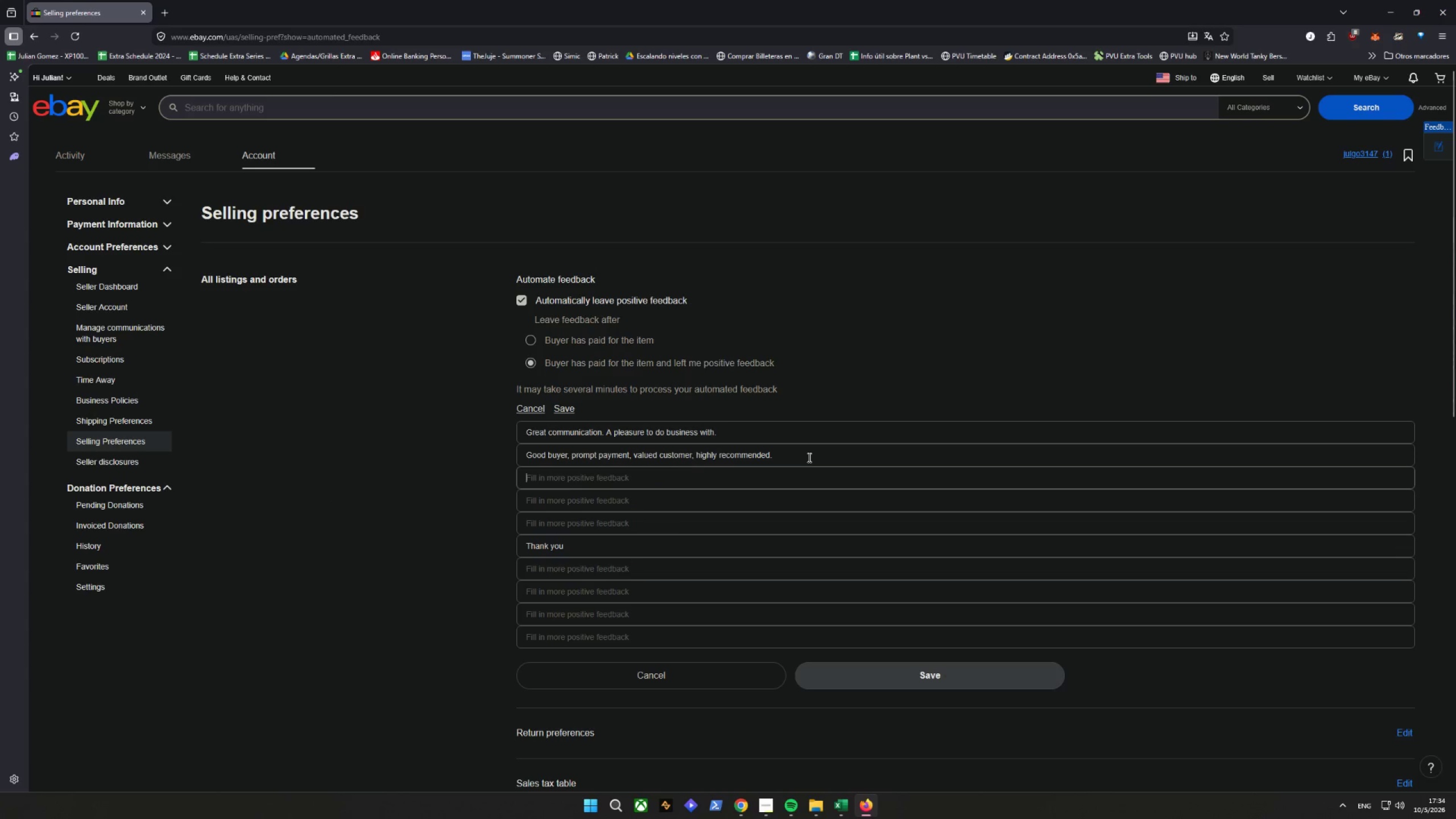 
left_click_drag(start_coordinate=[811, 456], to_coordinate=[275, 459])
 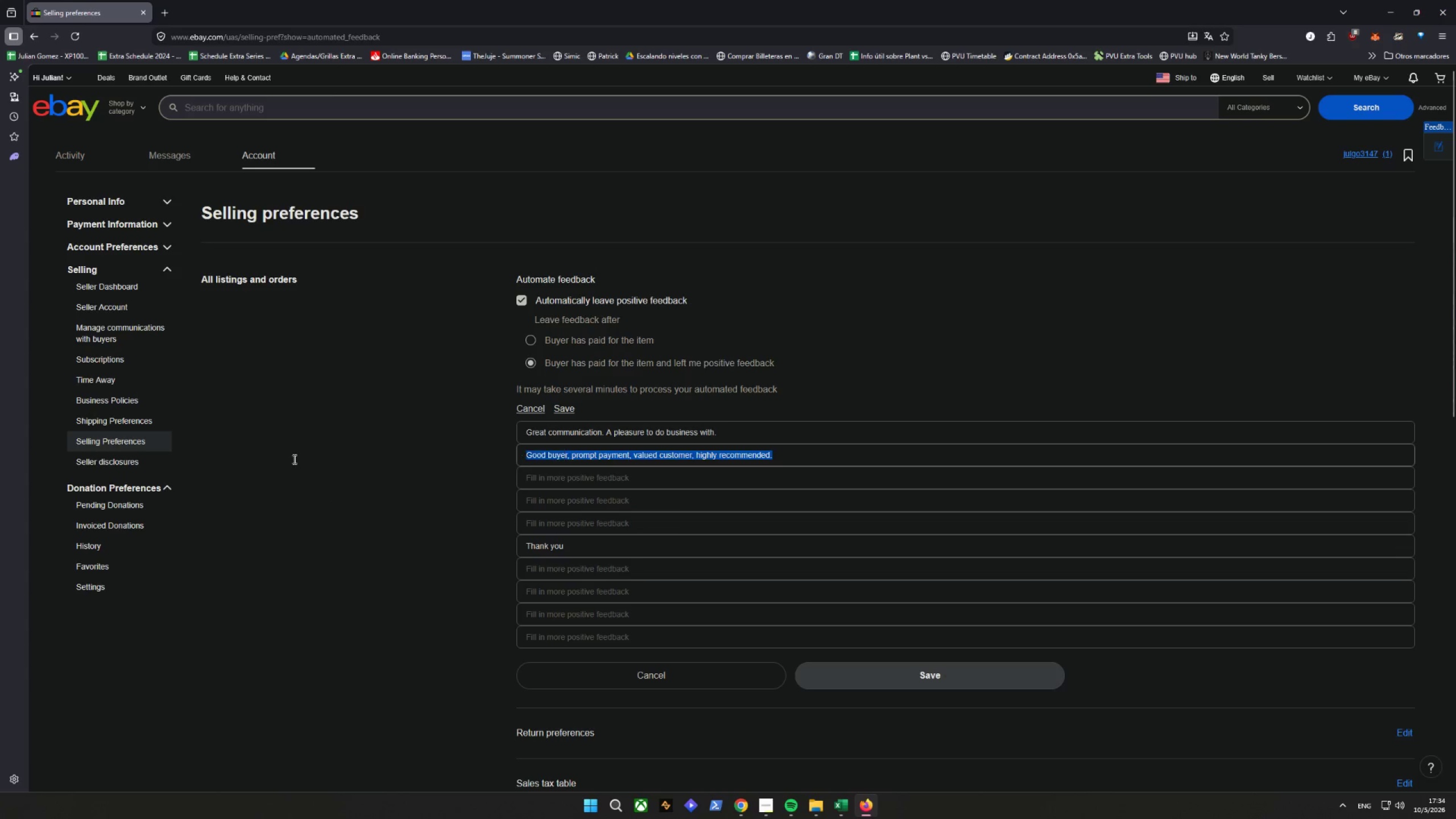 
key(Backspace)
 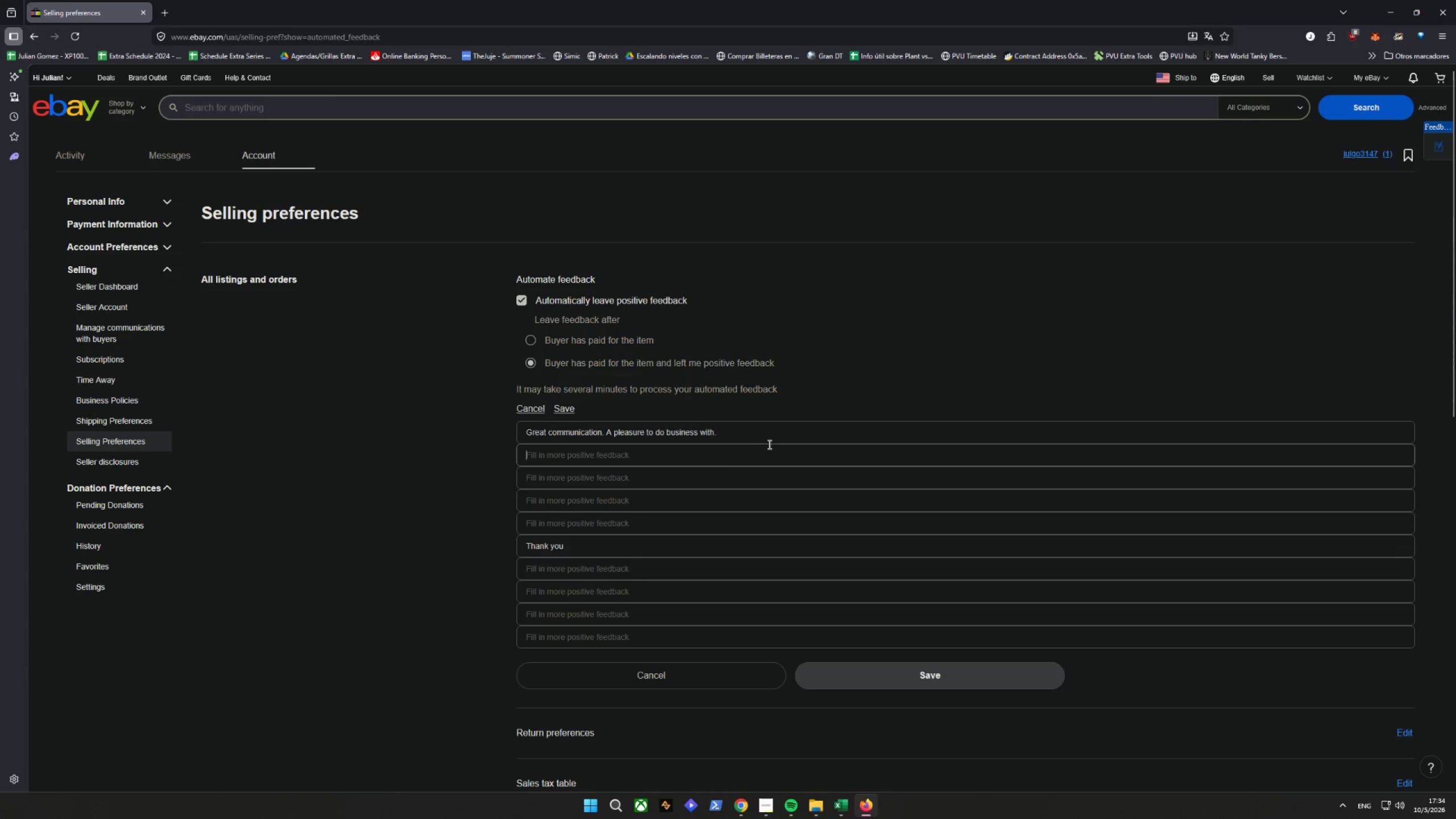 
left_click_drag(start_coordinate=[768, 442], to_coordinate=[184, 460])
 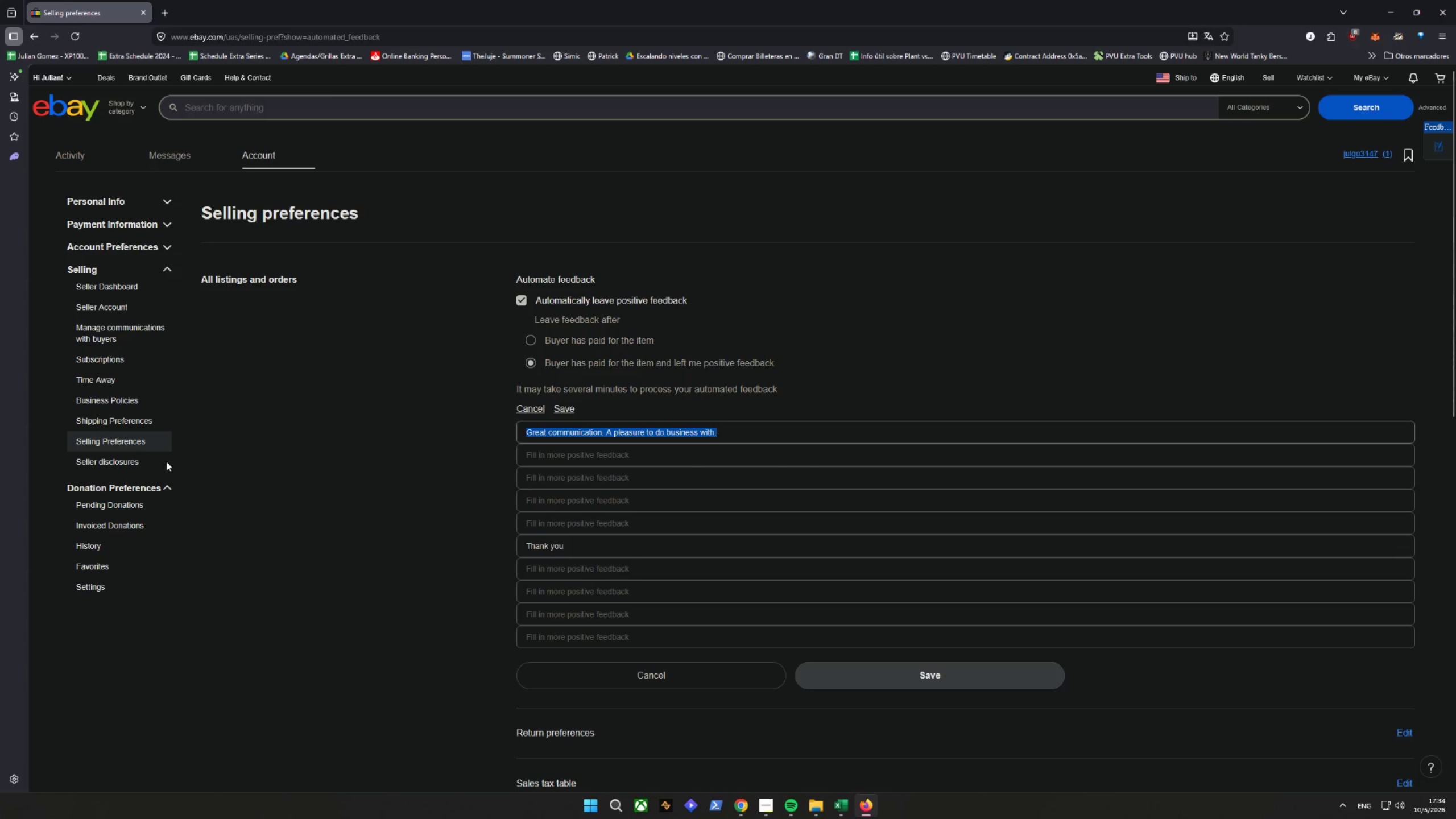 
key(Backspace)
 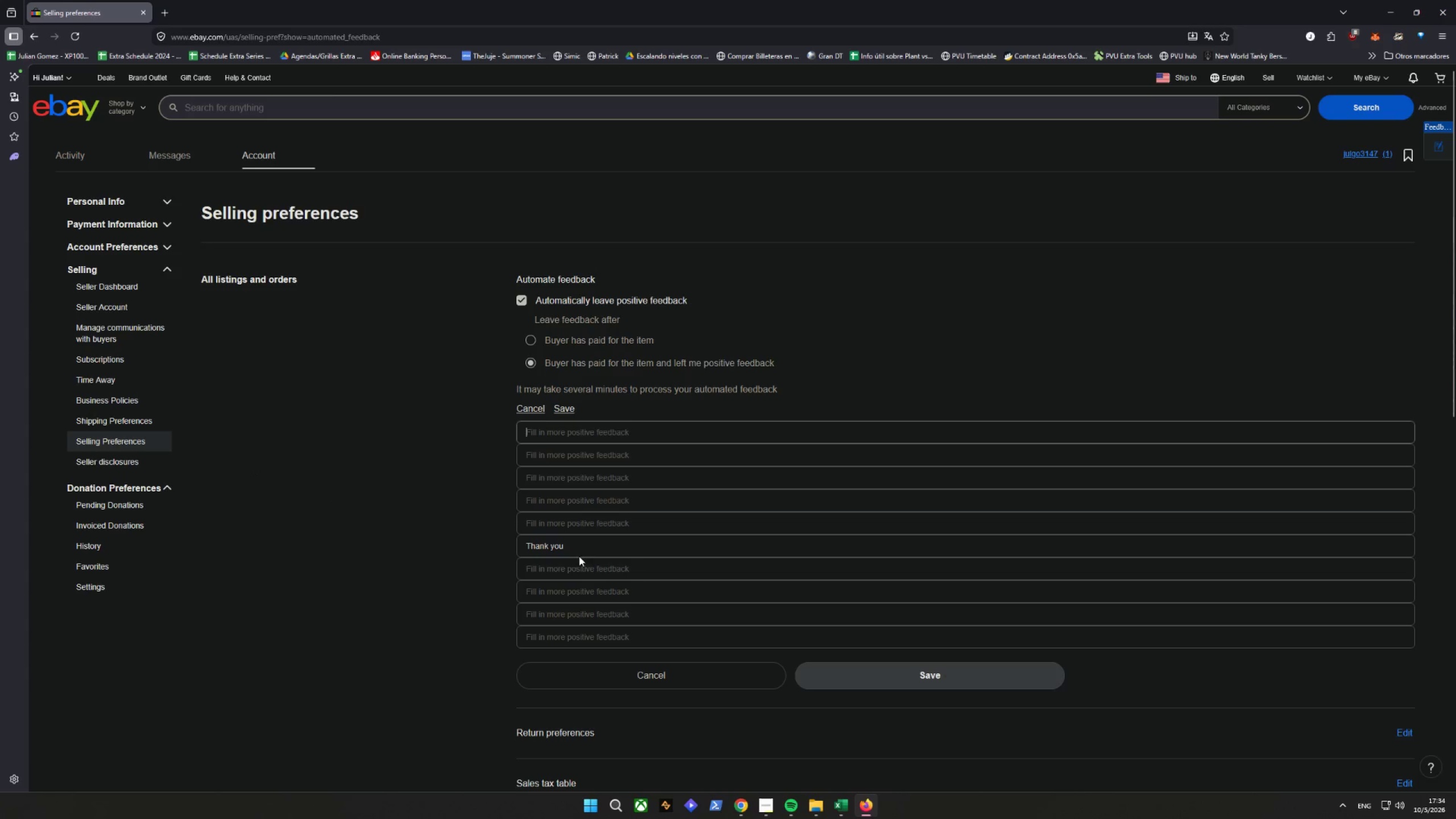 
left_click_drag(start_coordinate=[593, 553], to_coordinate=[208, 533])
 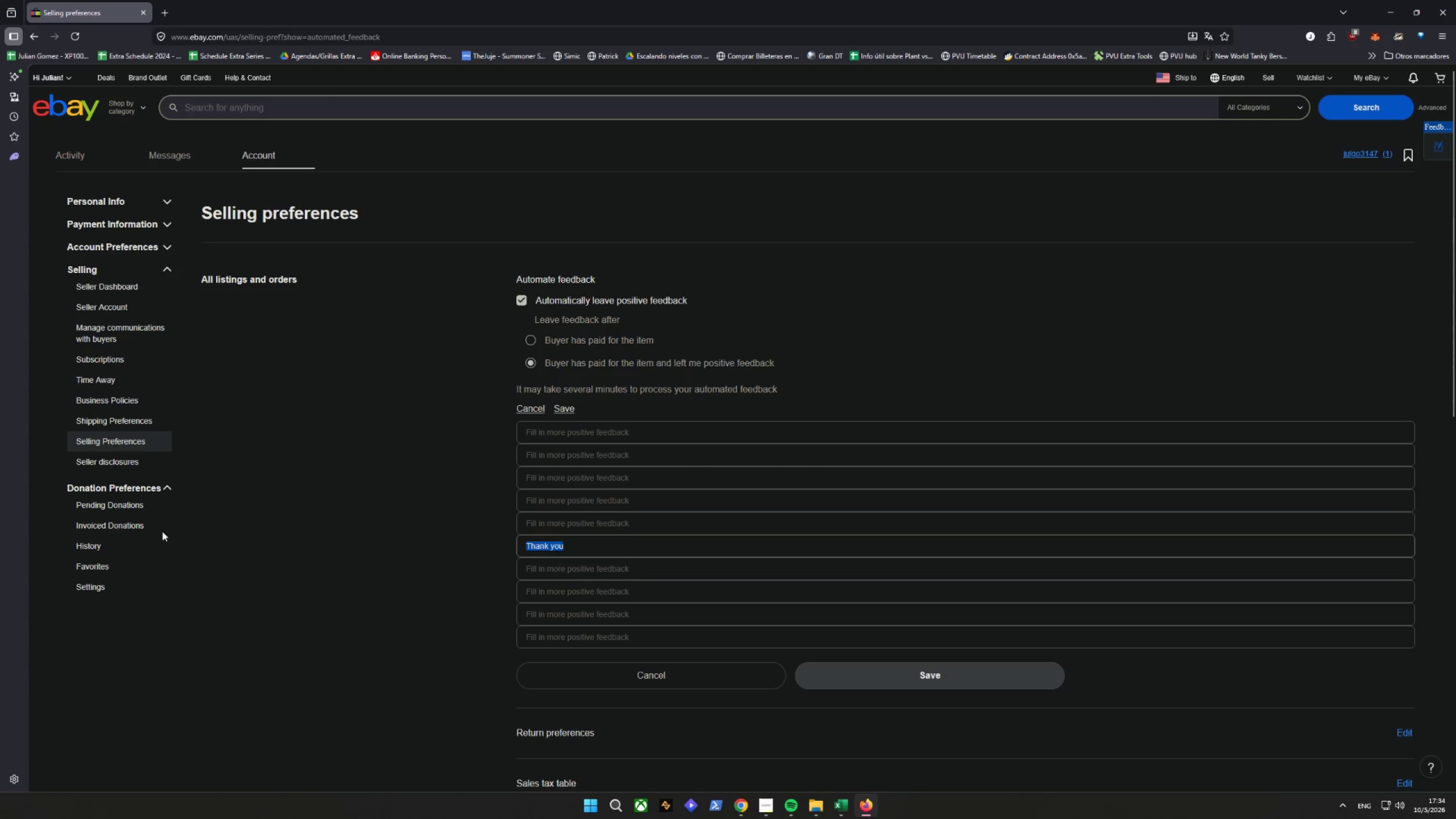 
key(Backspace)
 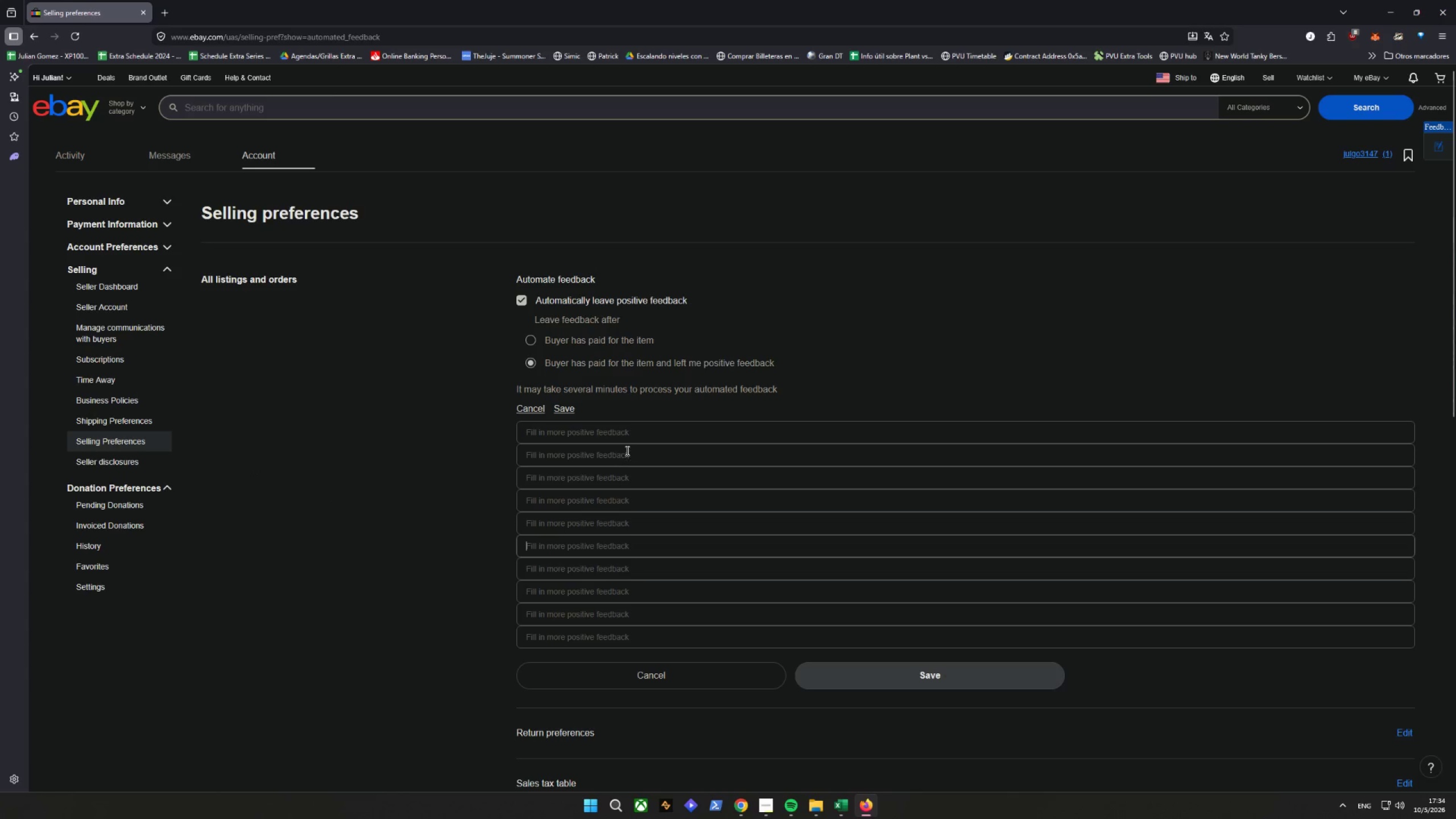 
left_click([613, 433])
 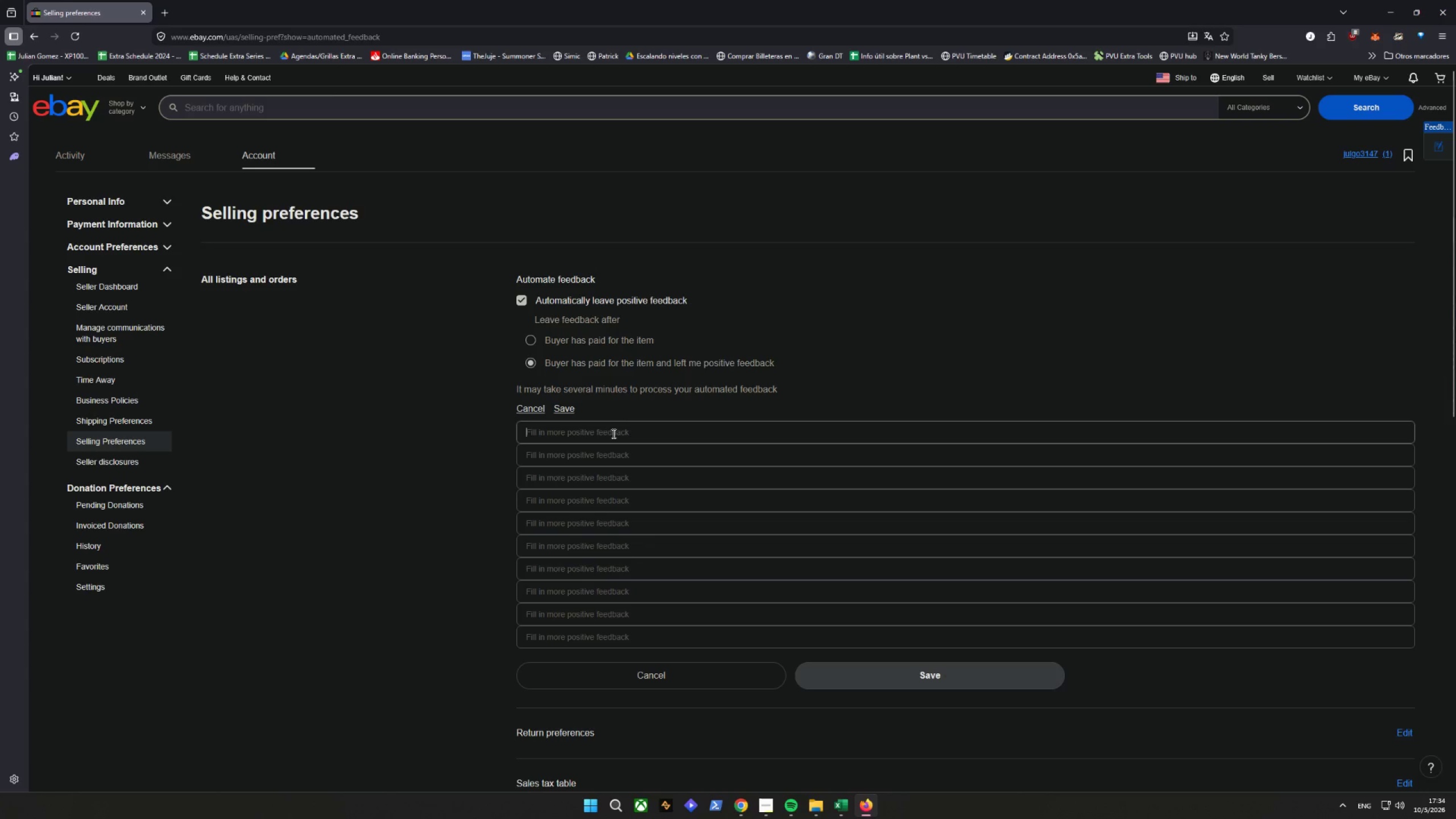 
type(t)
key(Backspace)
type(Y)
key(Backspace)
type(Thank you for youtr)
key(Backspace)
key(Backspace)
type(r purchase! )
 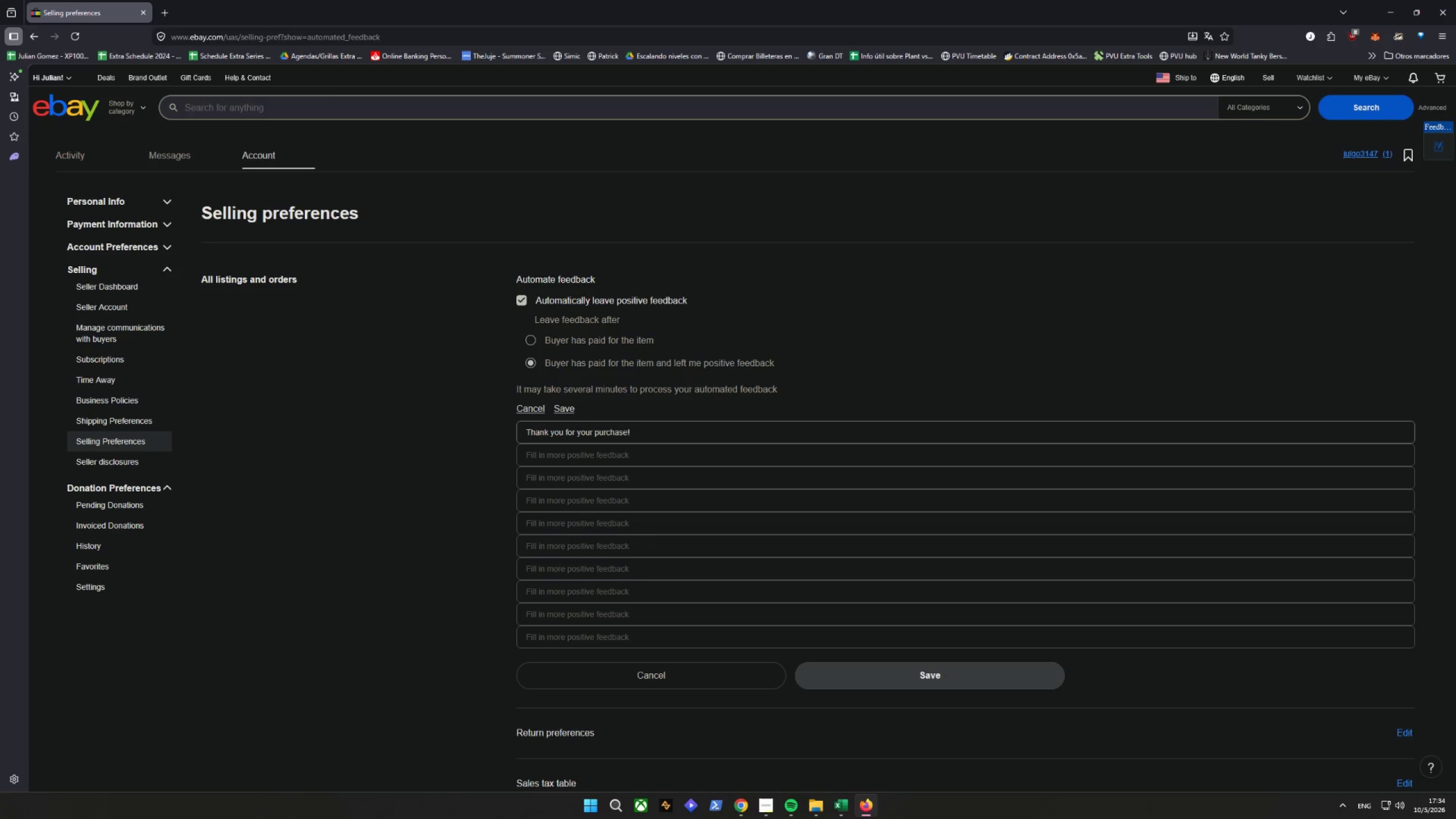 
type(WE)
key(Backspace)
type(e handcraft each piece with care and  h)
key(Backspace)
key(Backspace)
key(Backspace)
type( hg)
key(Backspace)
type(ope)
 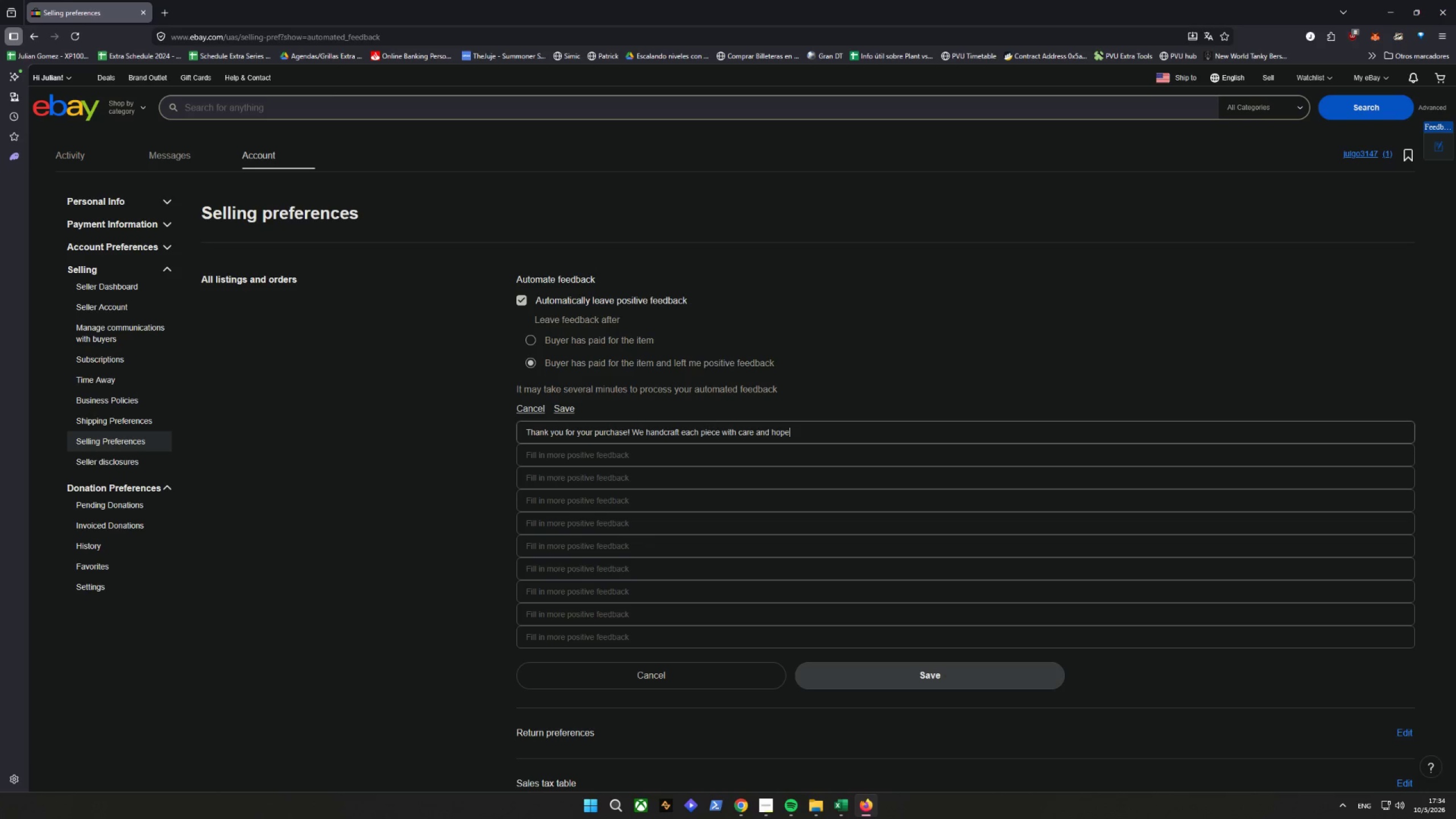 
type( you enjoy yout)
key(Backspace)
type(r Iron & Oak Hardware [Delete])
key(Backspace)
 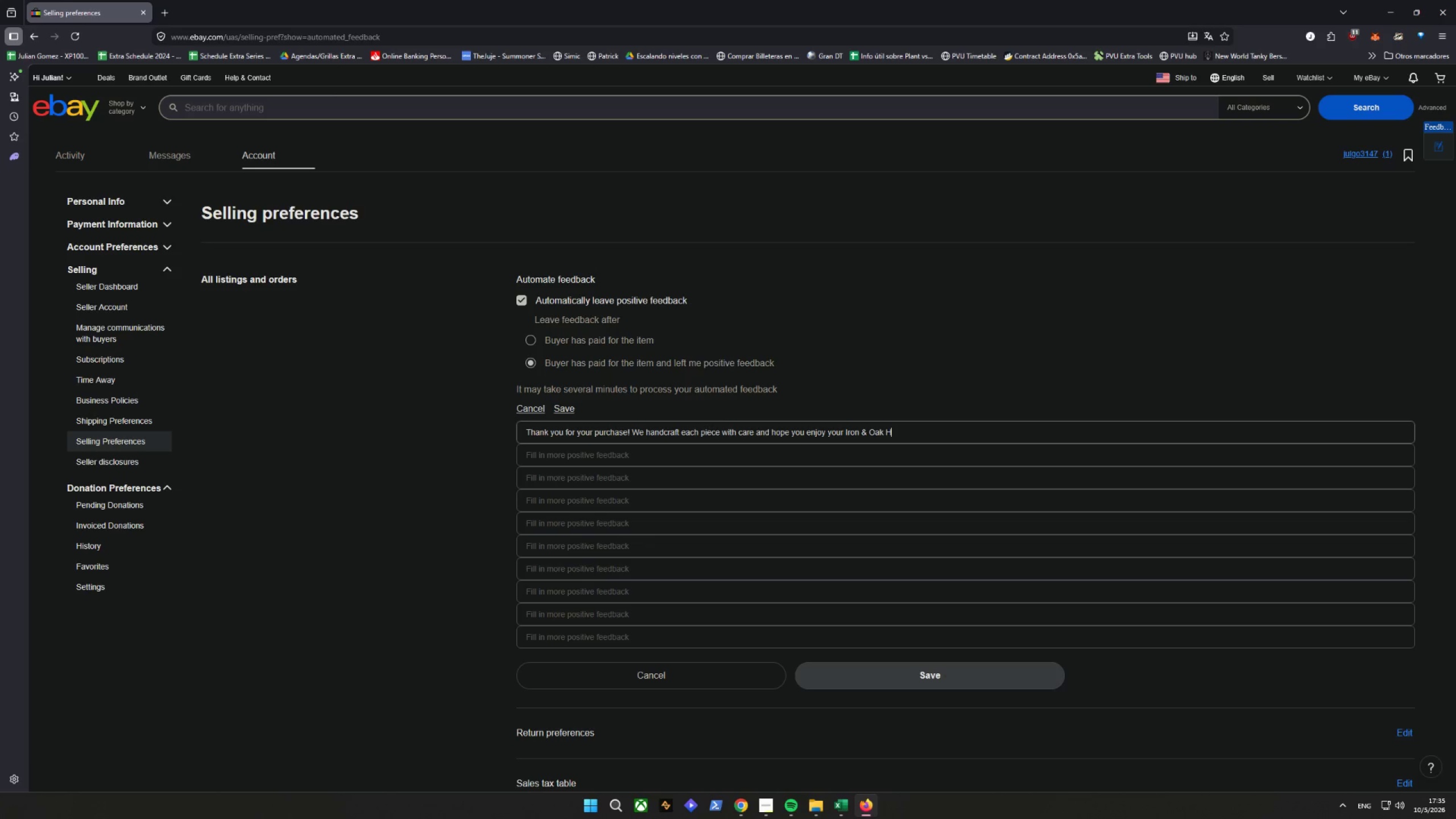 
type(arware)
 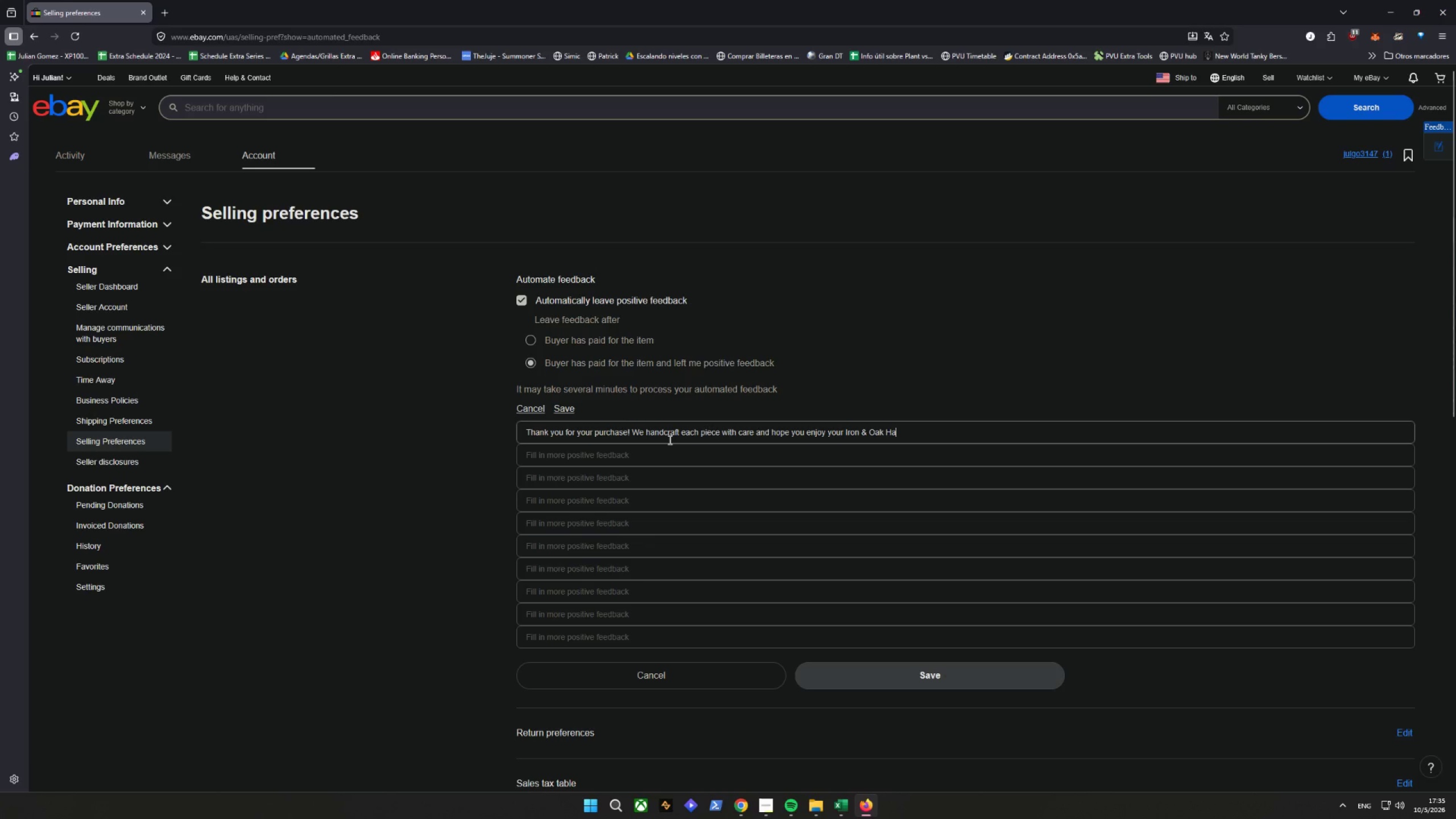 
wait(26.66)
 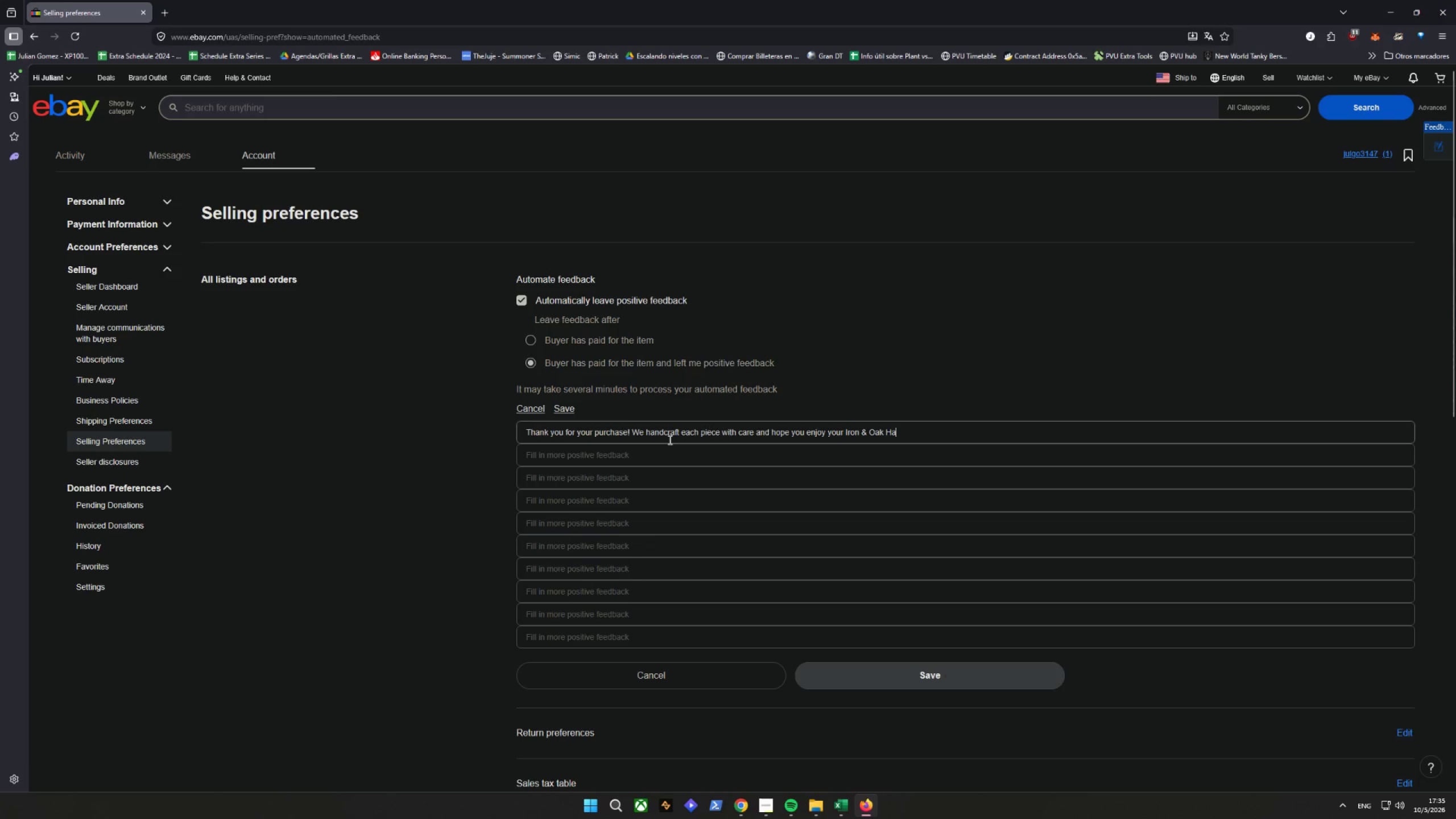 
scroll: coordinate [664, 423], scroll_direction: up, amount: 1.0
 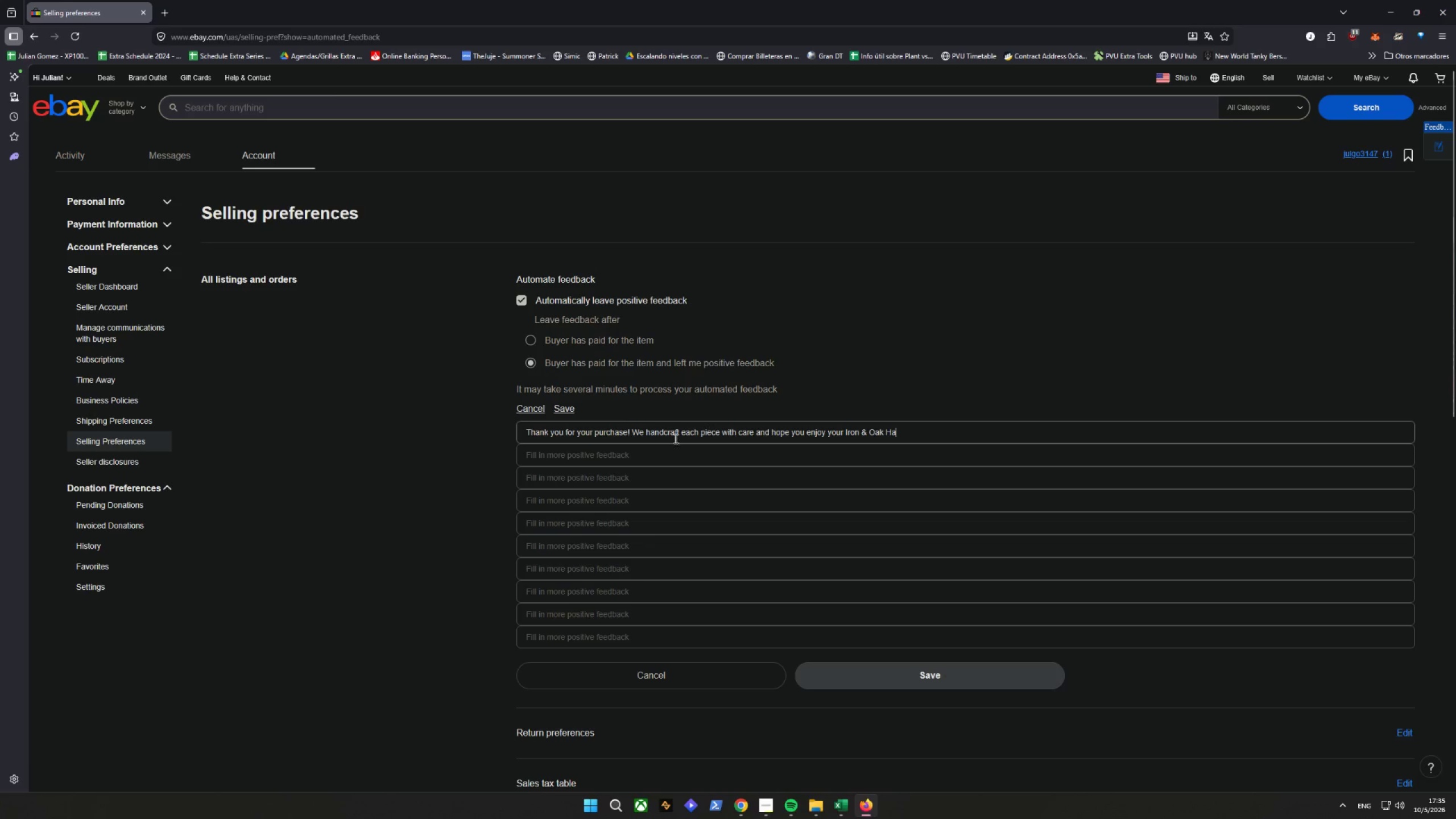 
wait(8.24)
 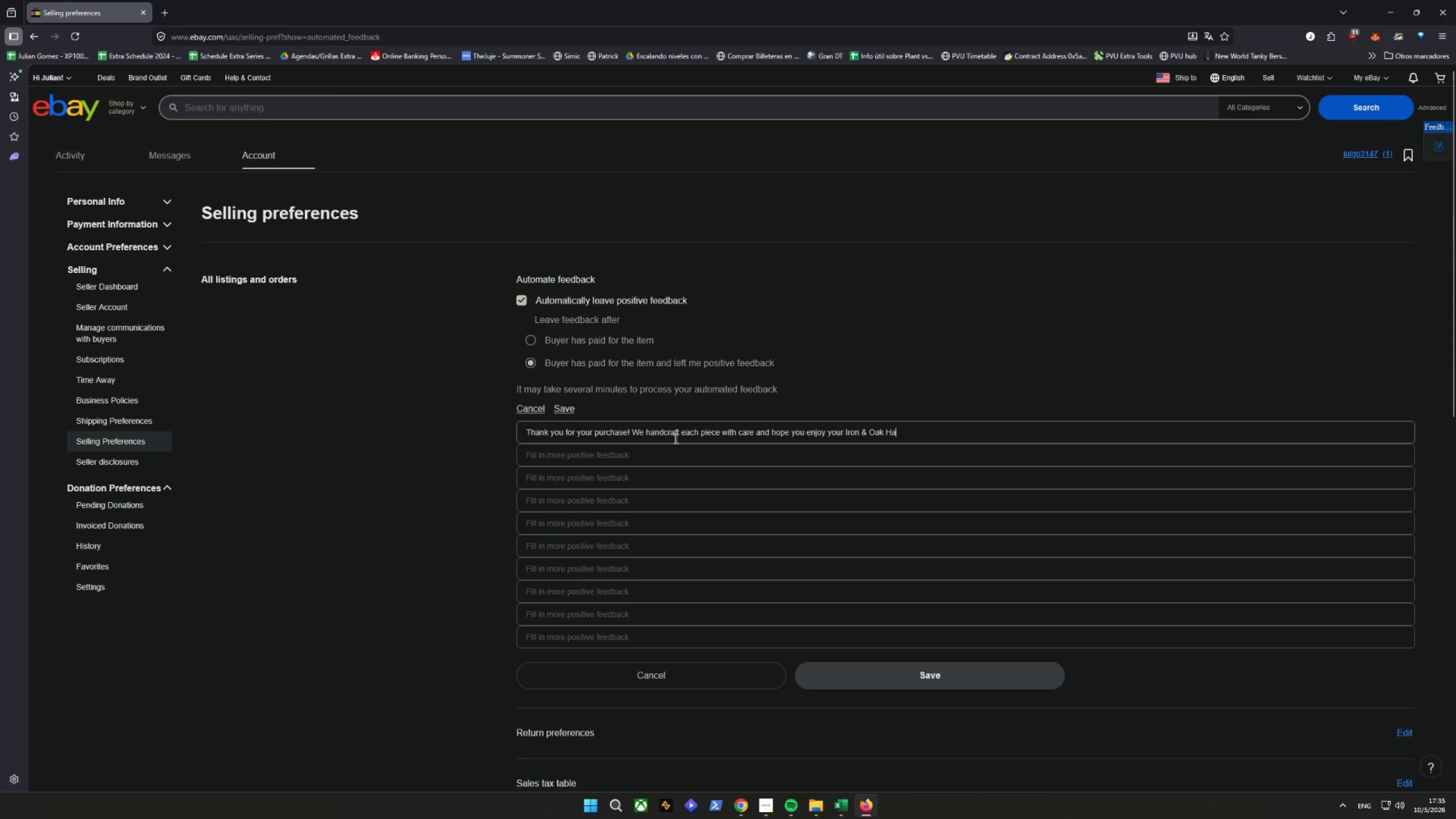 
left_click_drag(start_coordinate=[755, 432], to_coordinate=[789, 431])
 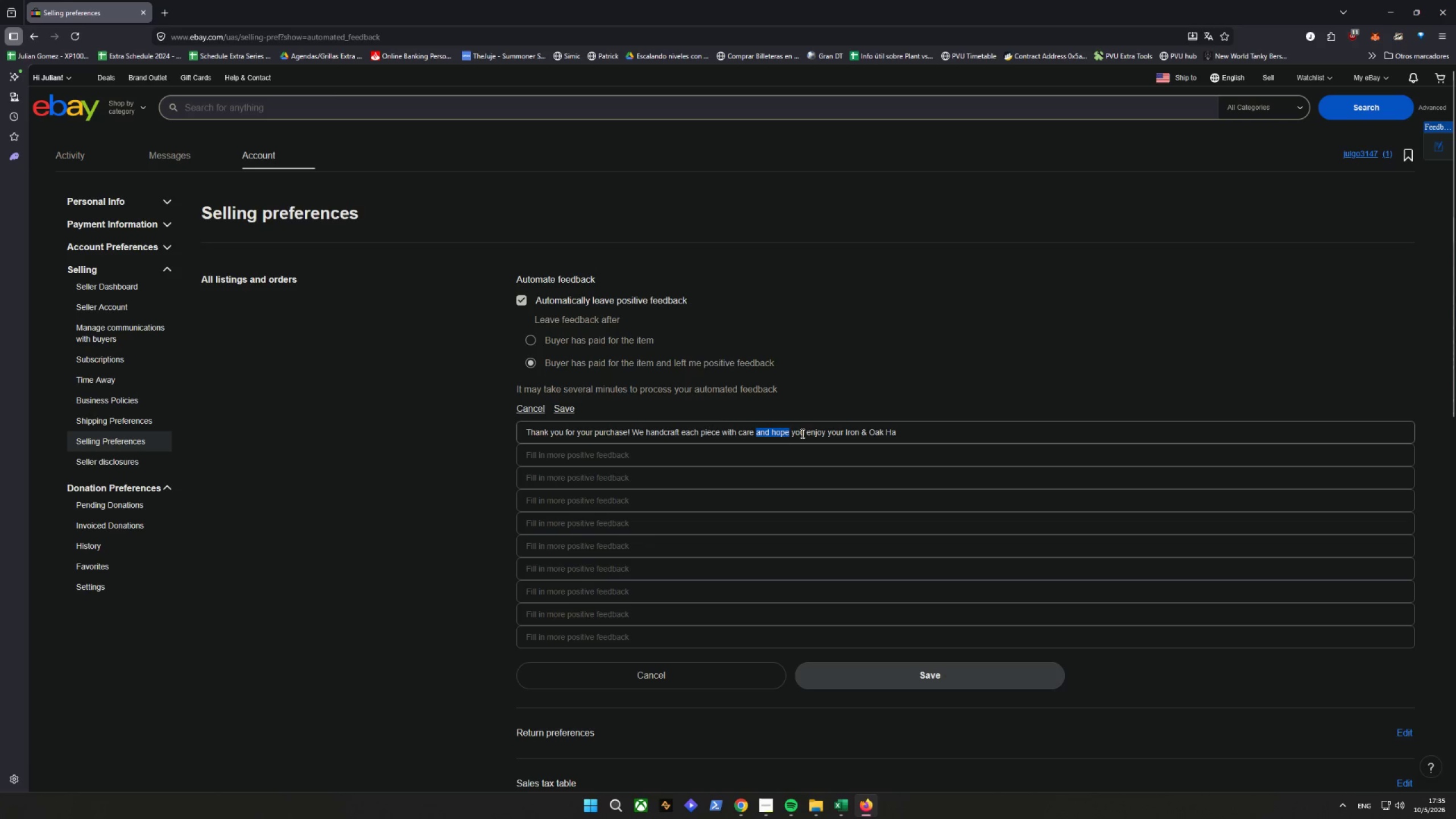 
left_click([800, 435])
 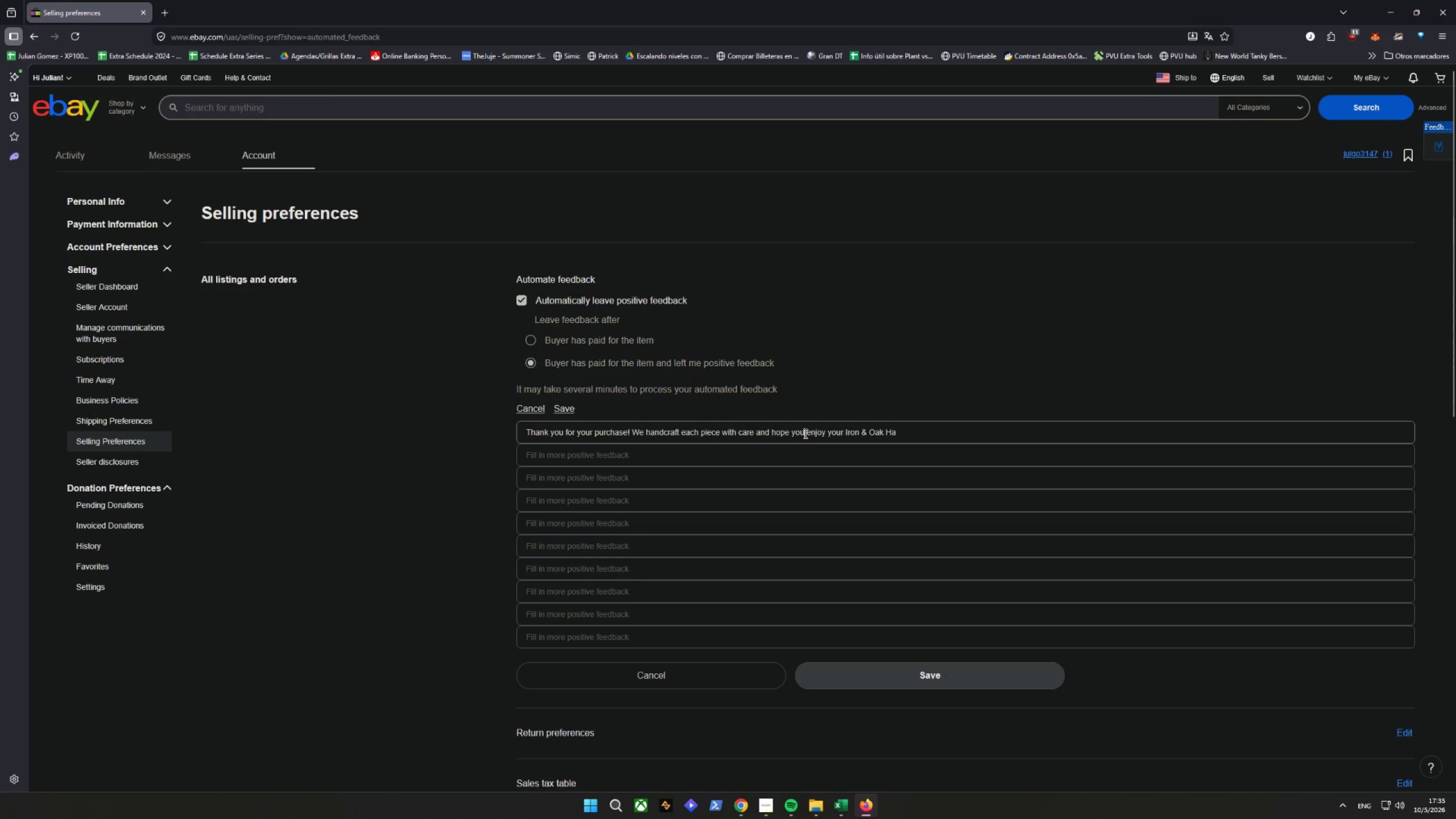 
left_click([804, 433])
 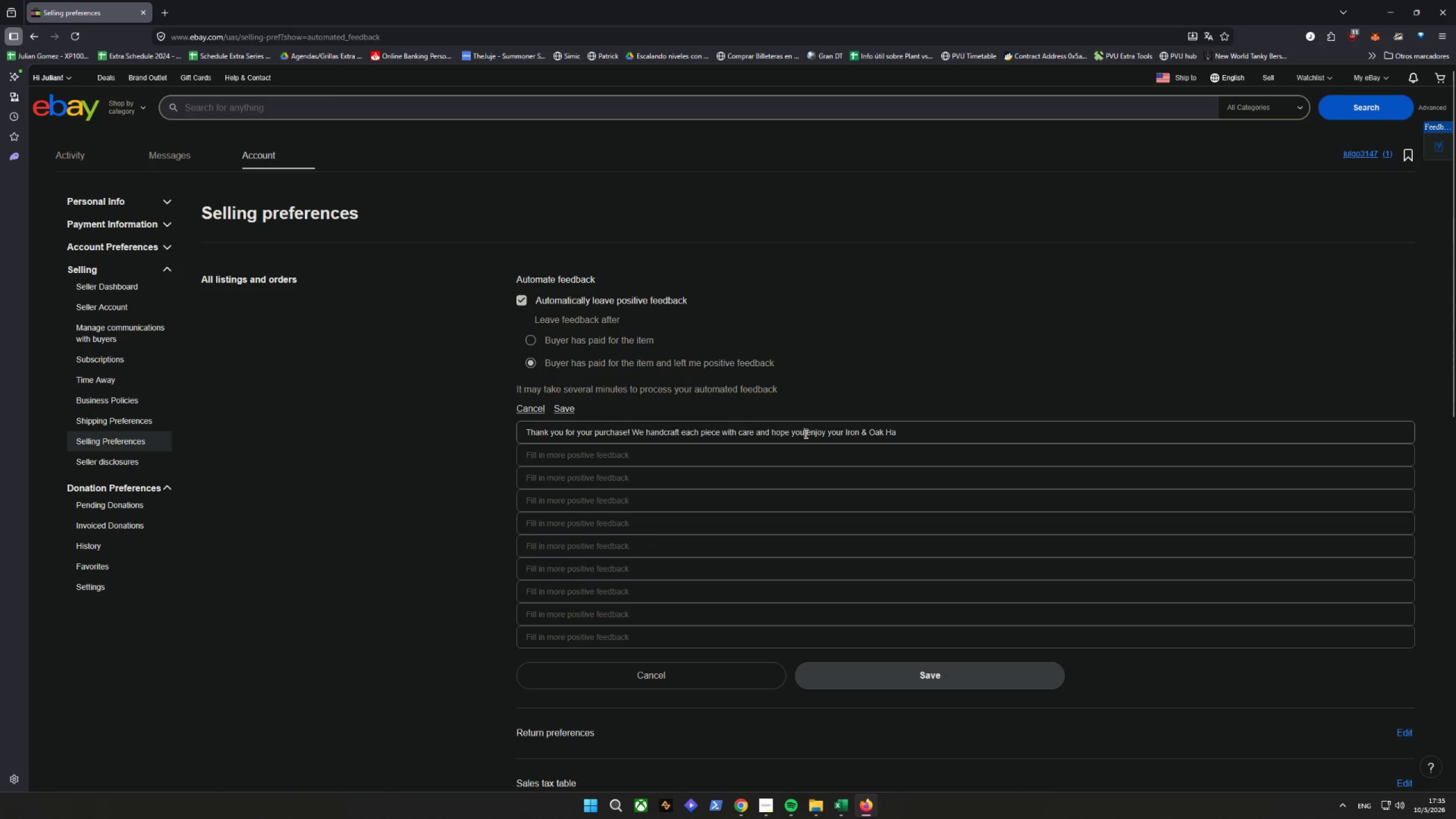 
left_click_drag(start_coordinate=[805, 433], to_coordinate=[755, 434])
 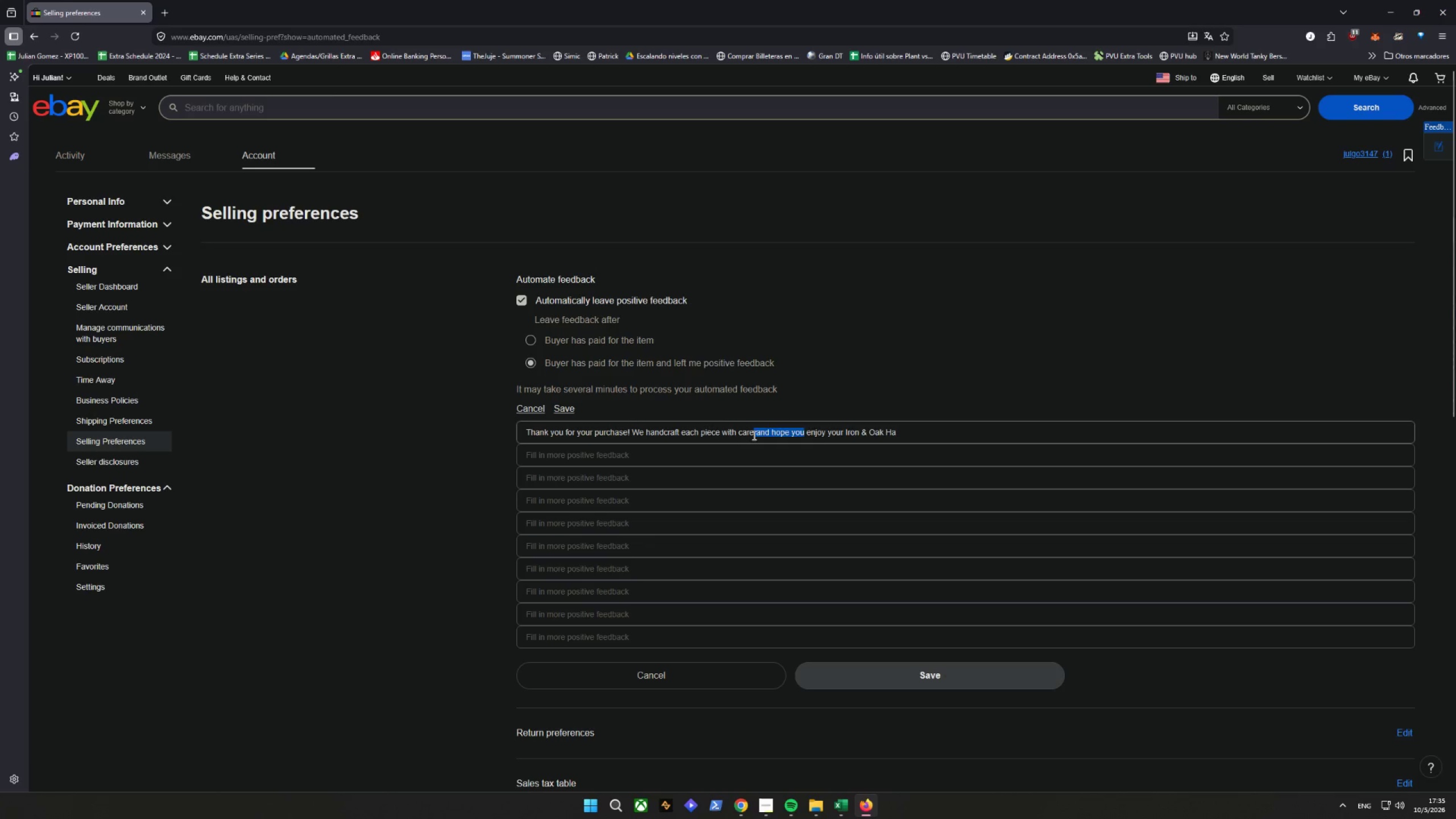 
key(Backspace)
 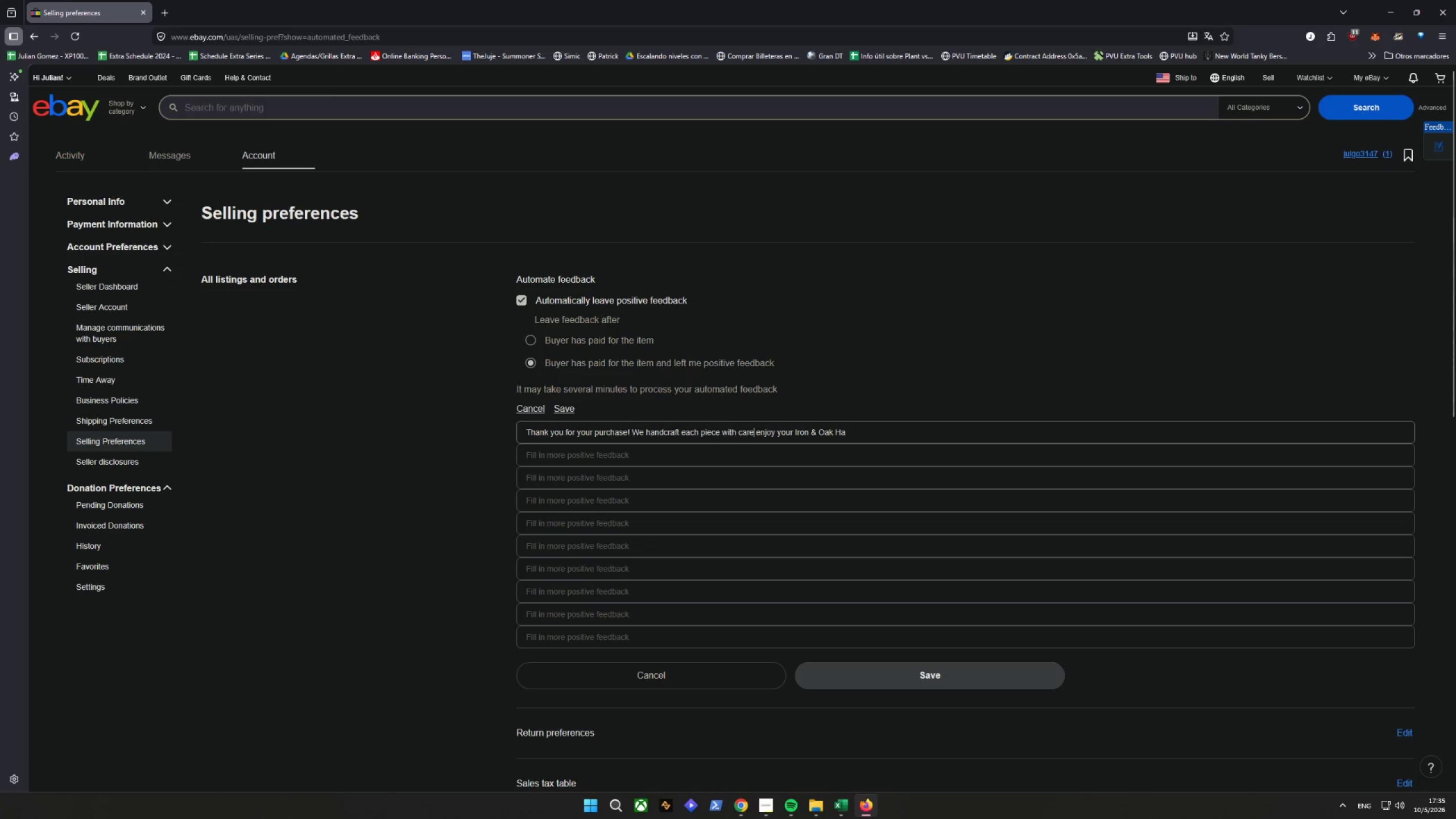 
key(Comma)
 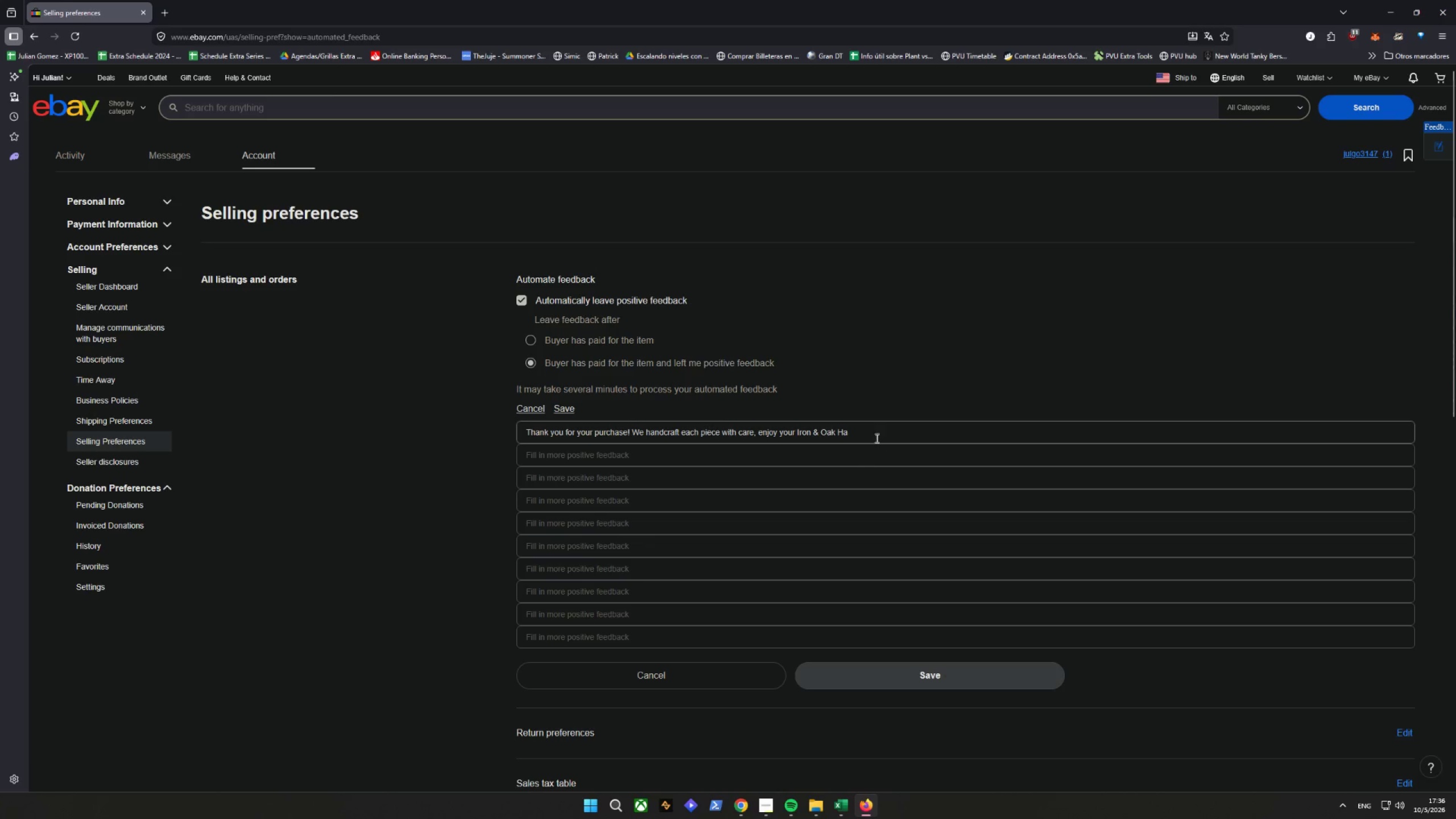 
left_click([879, 436])
 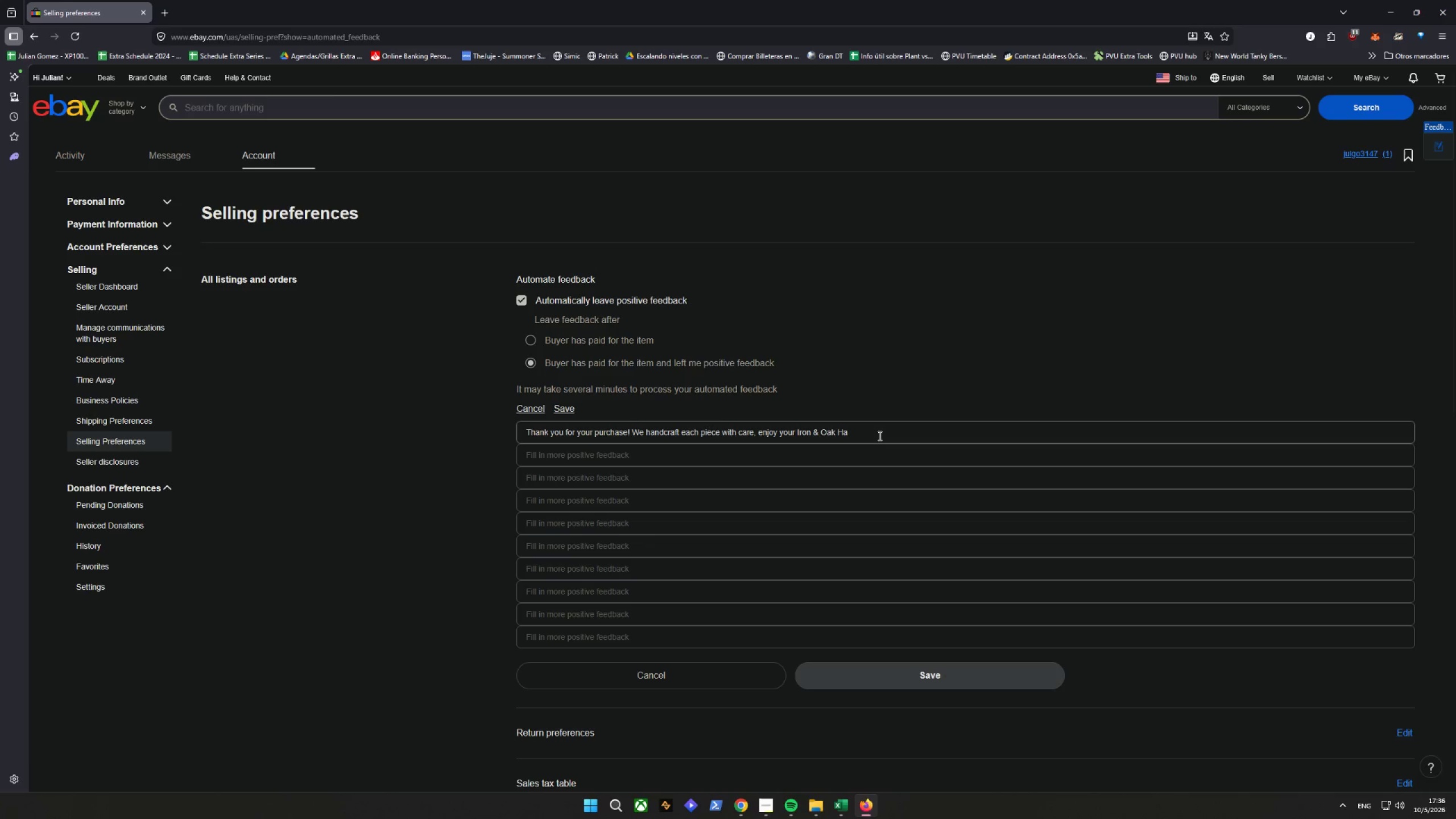 
type(rdware/)
key(Backspace)
type(.)
 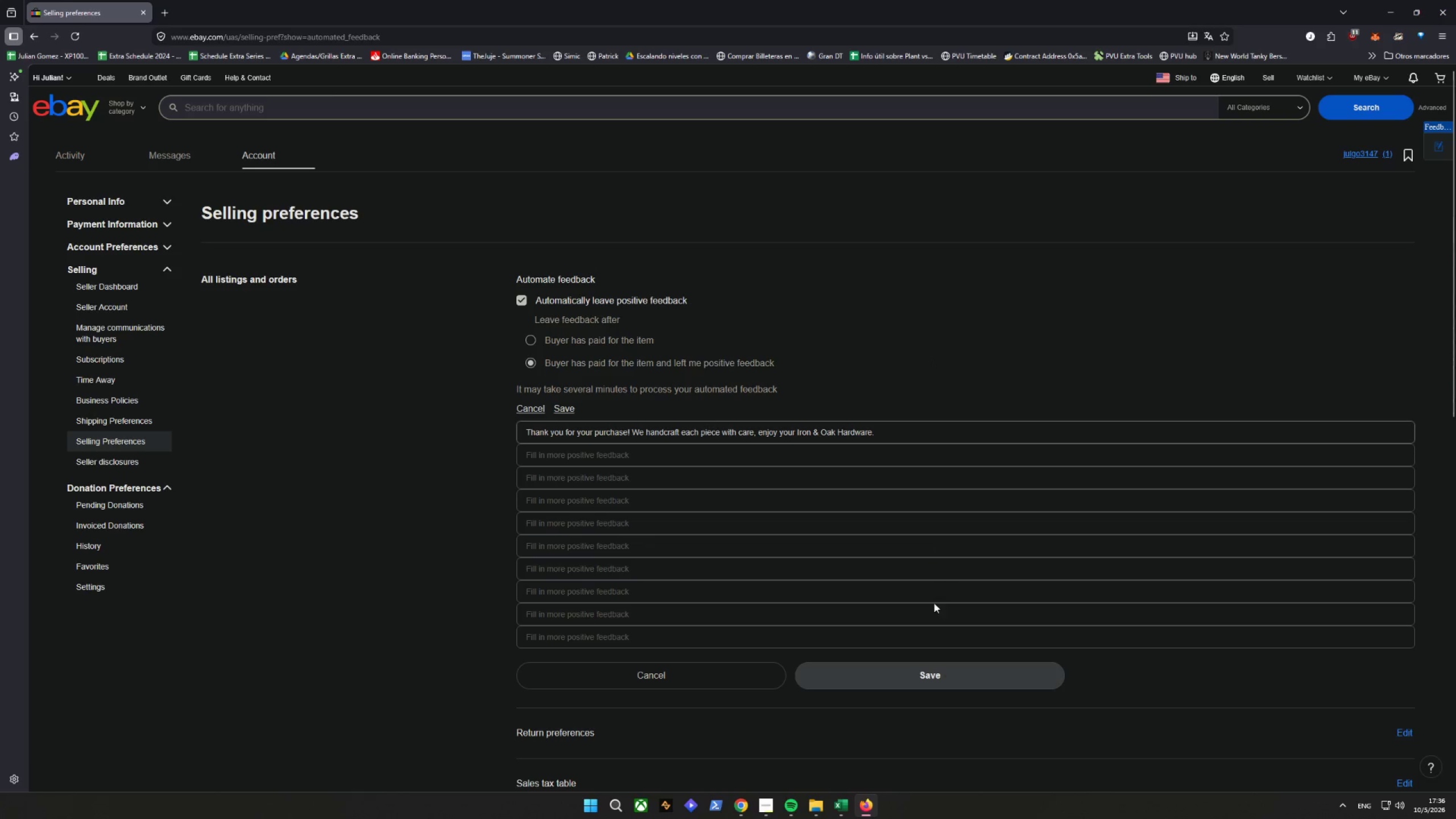 
left_click([932, 676])
 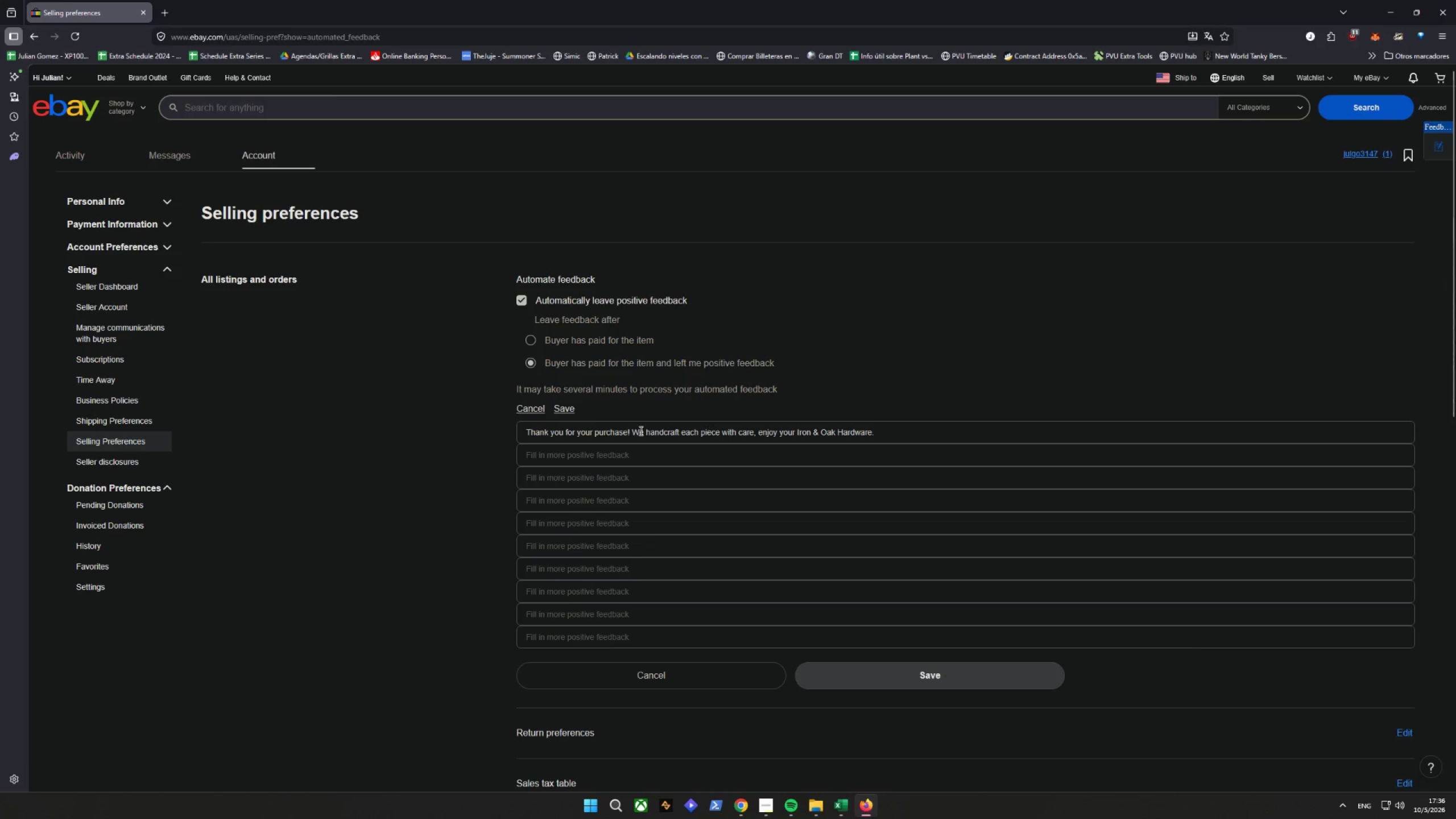 
left_click([562, 409])
 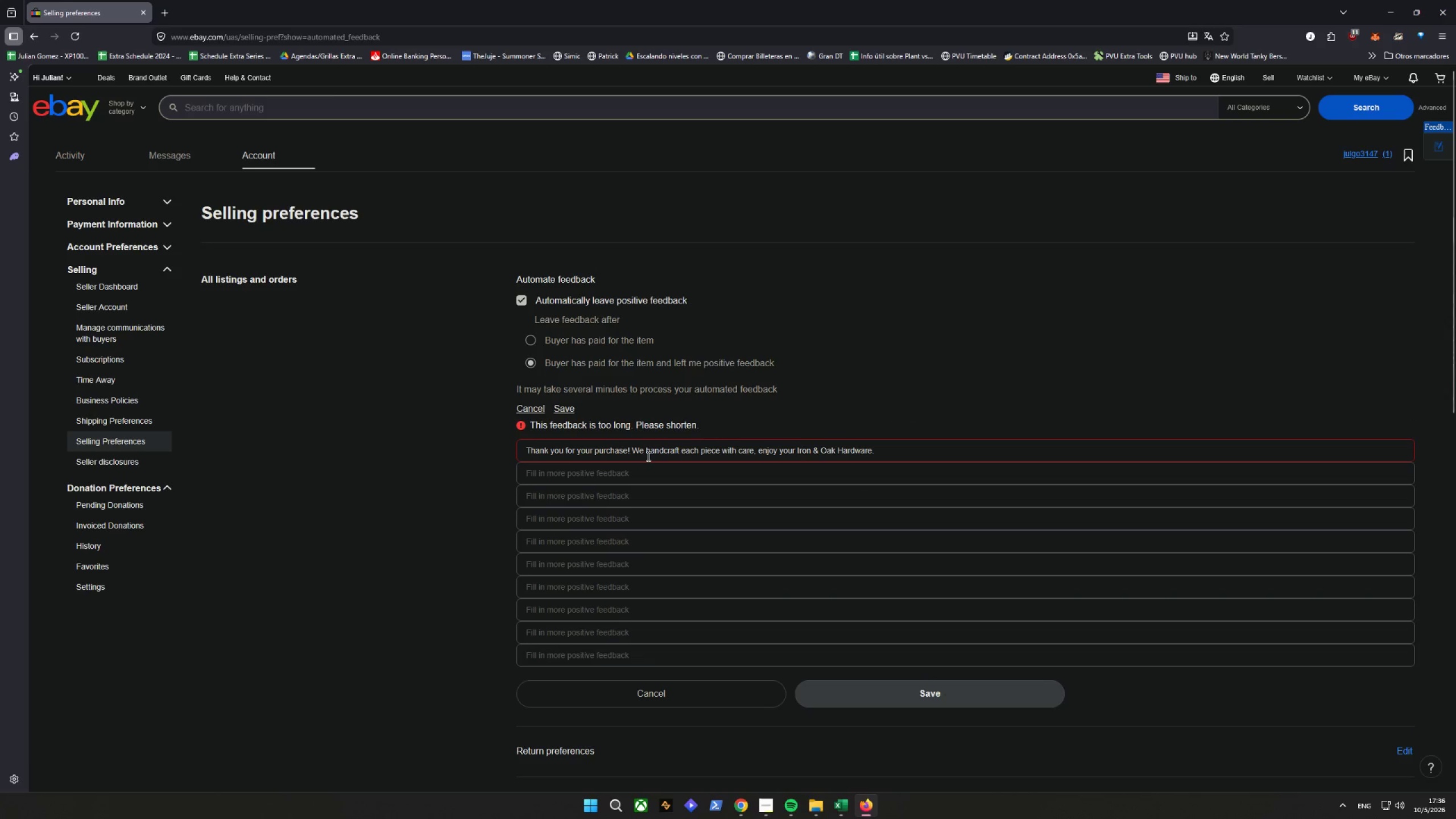 
left_click([647, 456])
 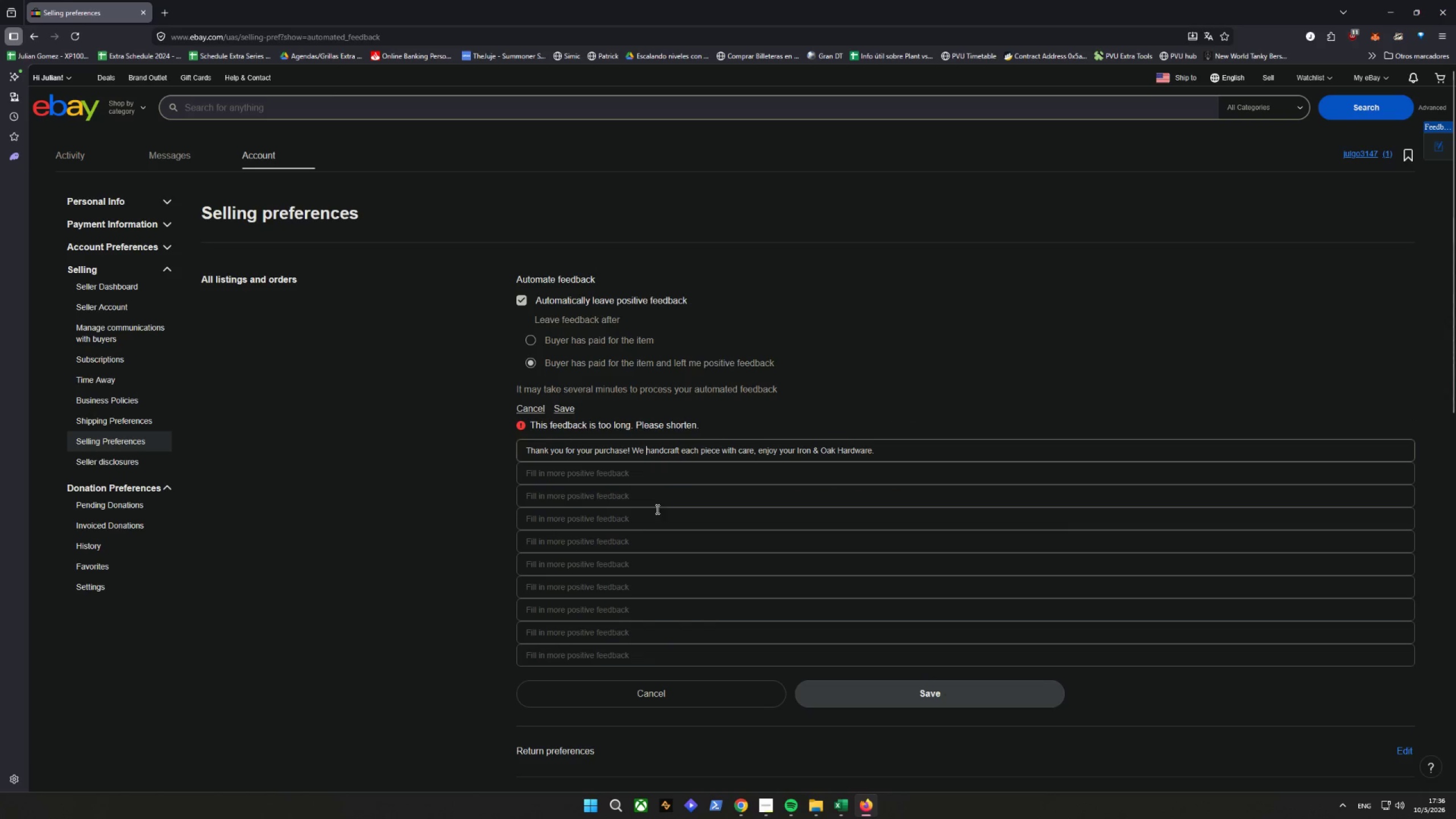 
left_click([657, 510])
 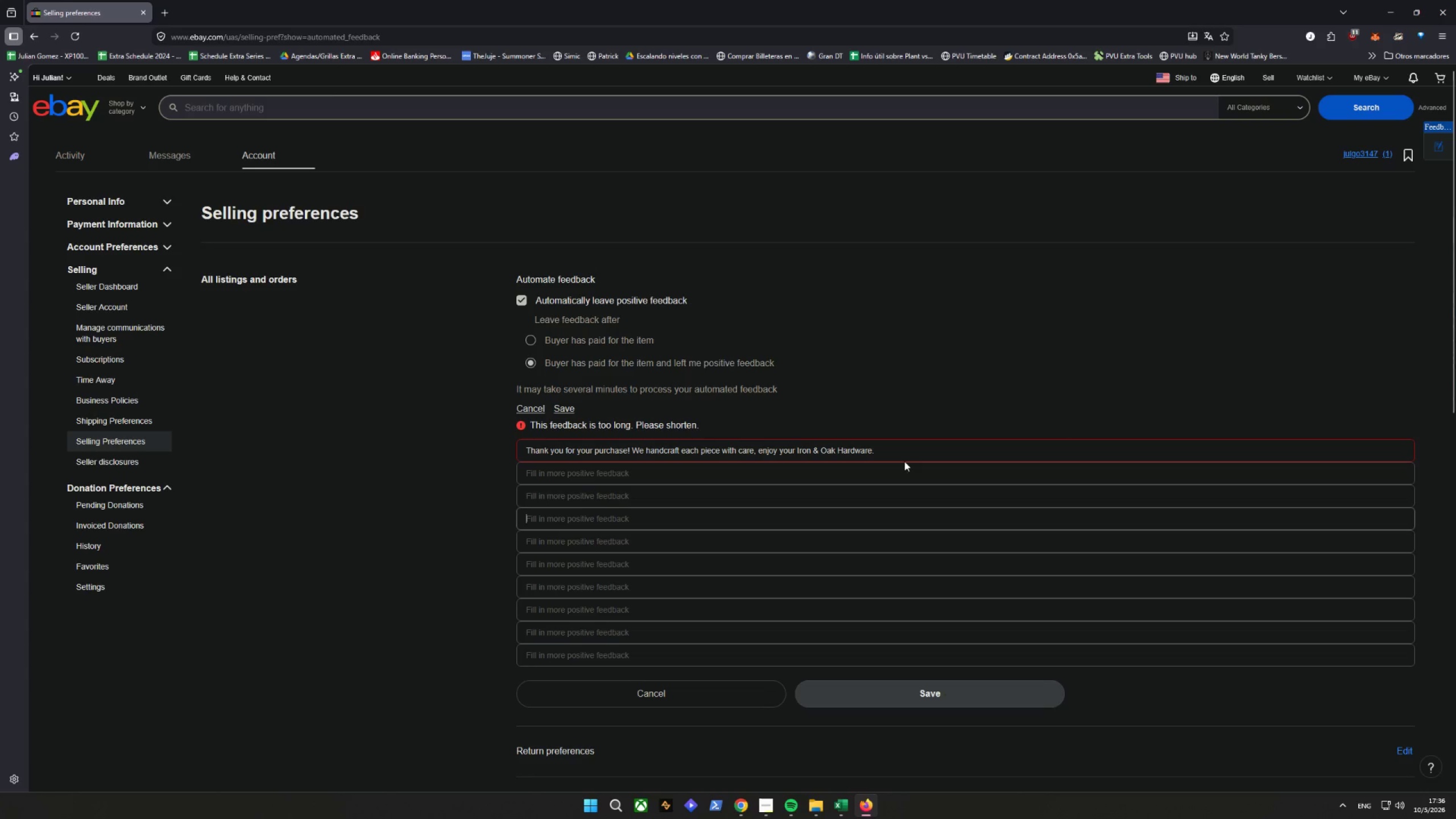 
left_click_drag(start_coordinate=[928, 455], to_coordinate=[399, 445])
 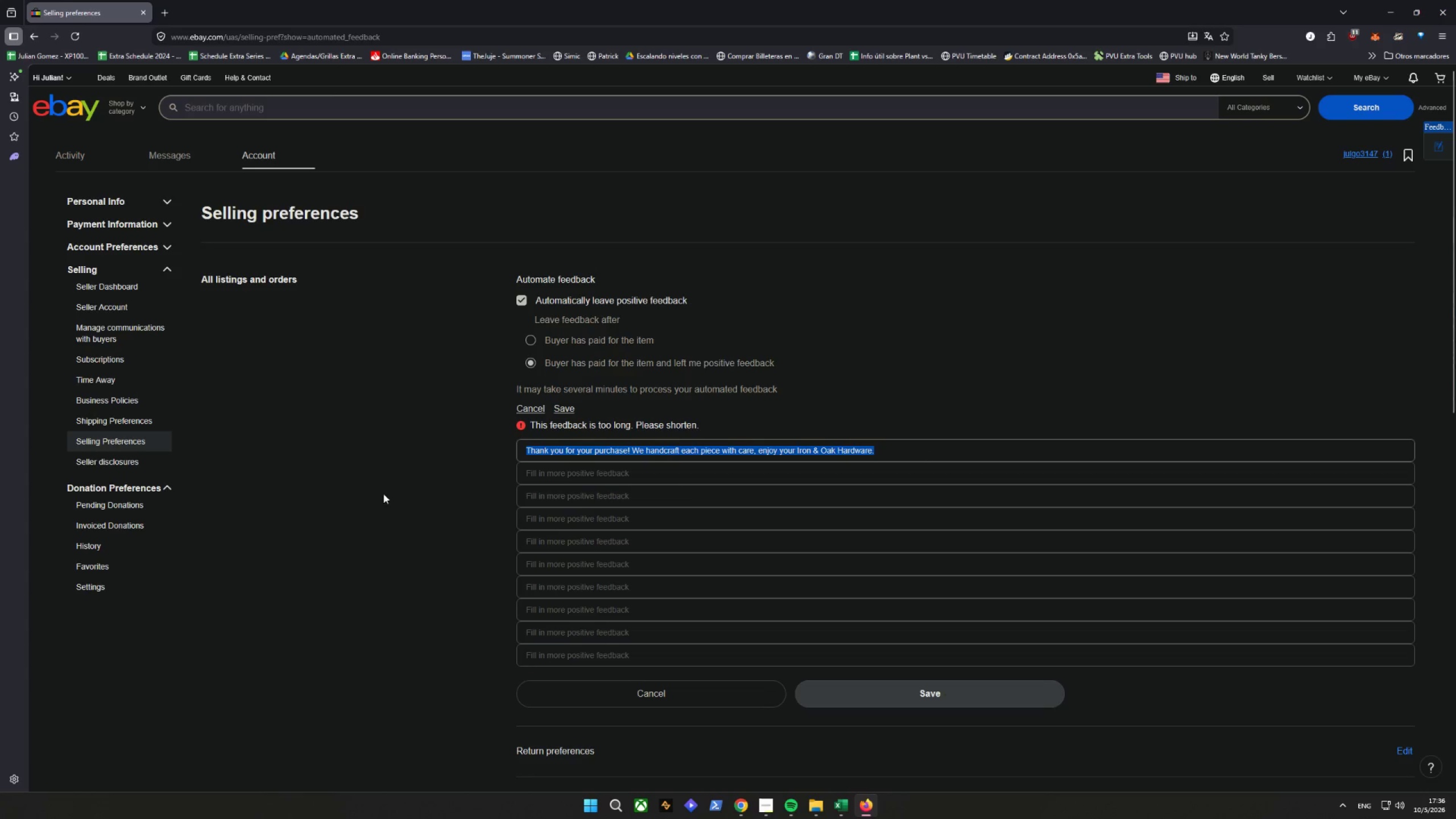 
left_click([418, 473])
 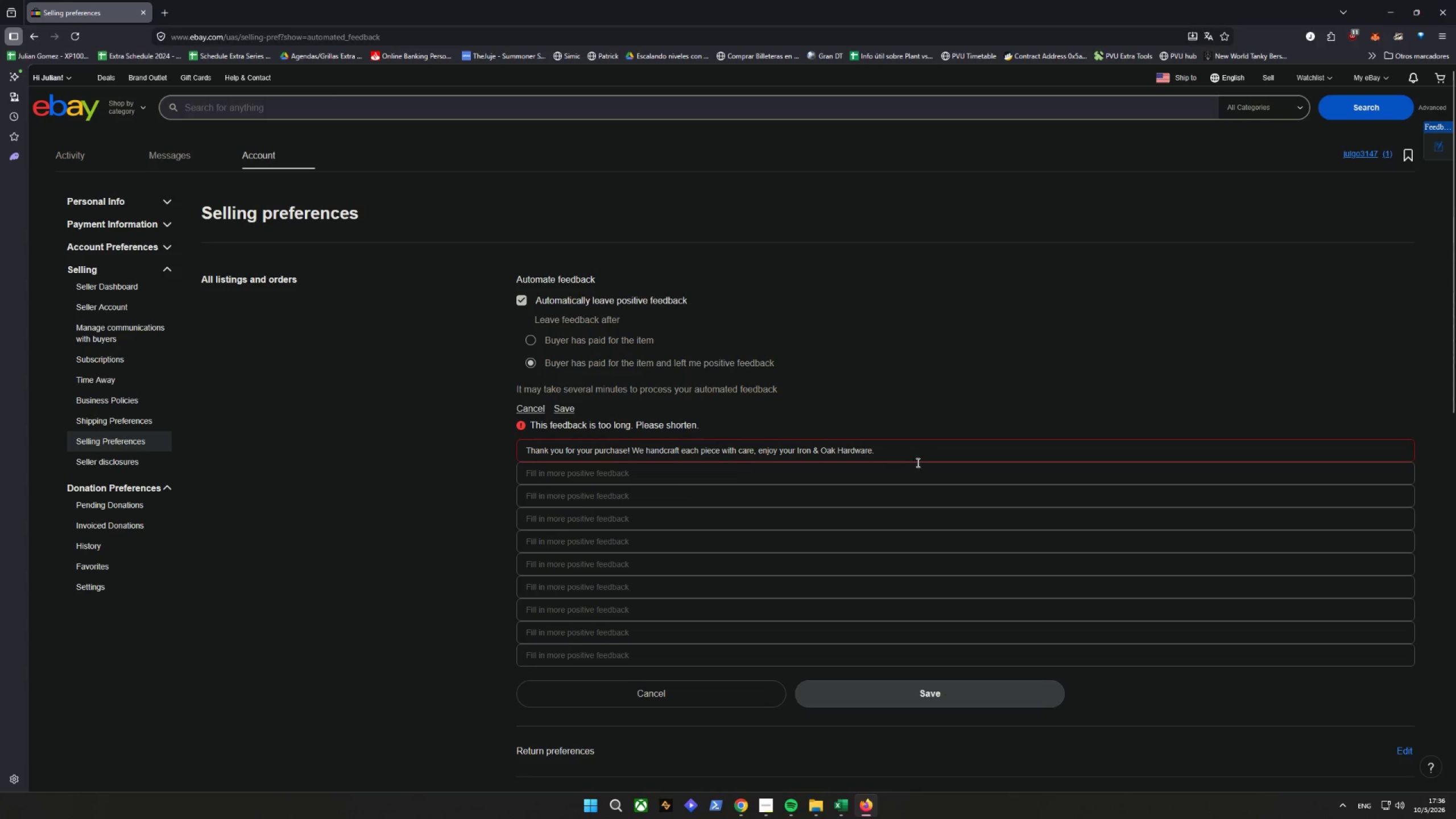 
double_click([923, 456])
 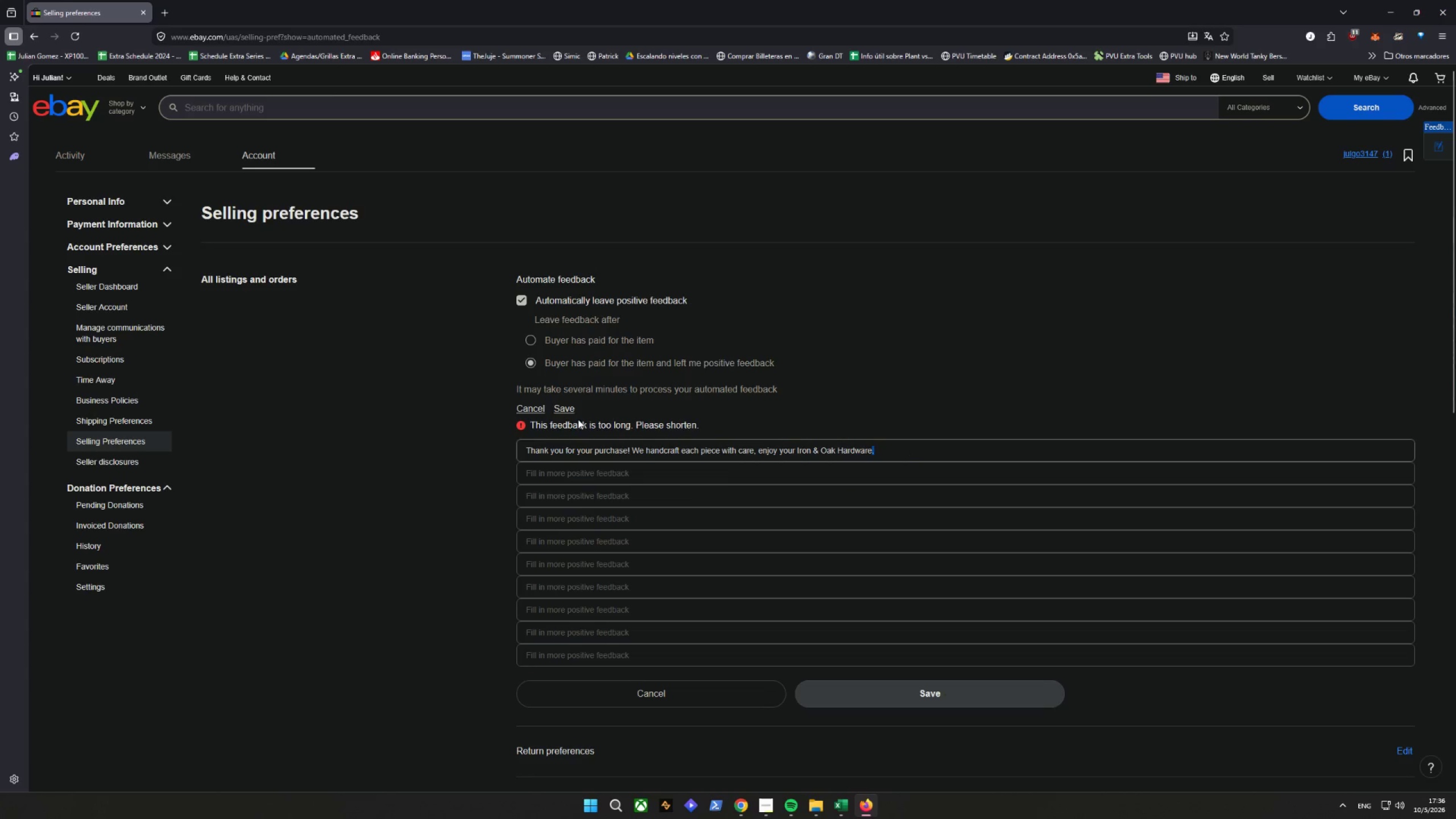 
left_click([564, 410])
 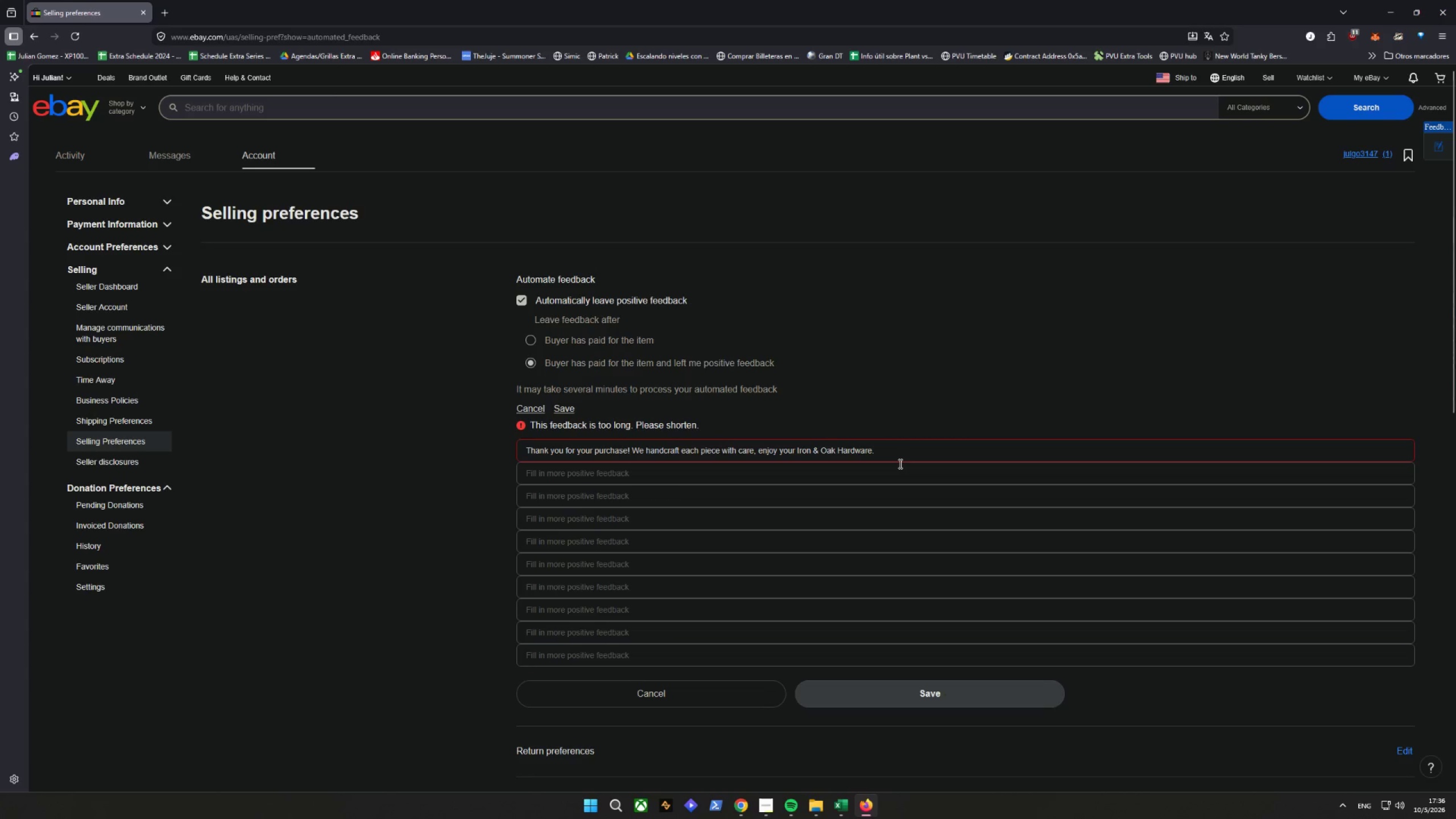 
double_click([904, 453])
 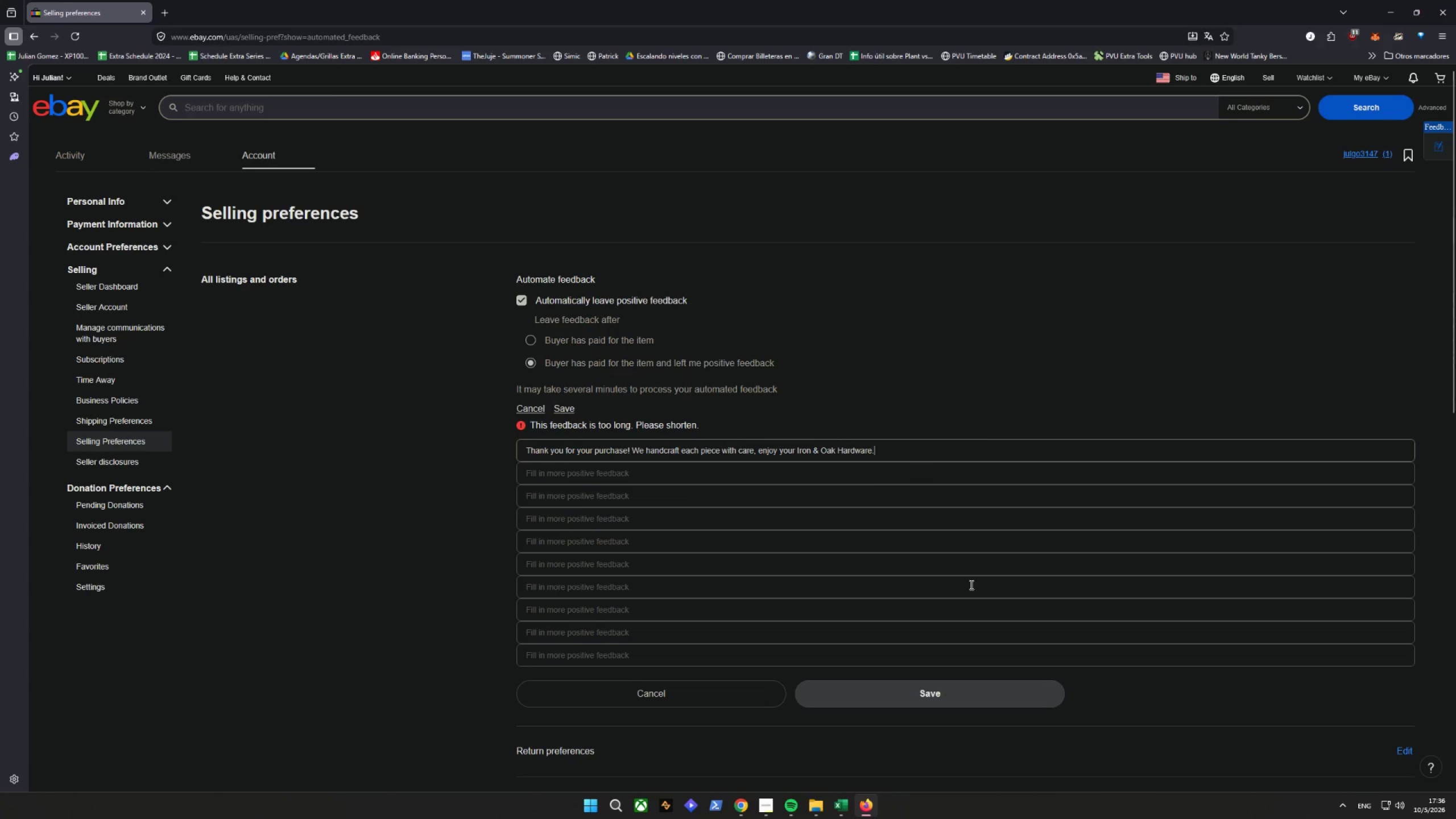 
double_click([945, 697])
 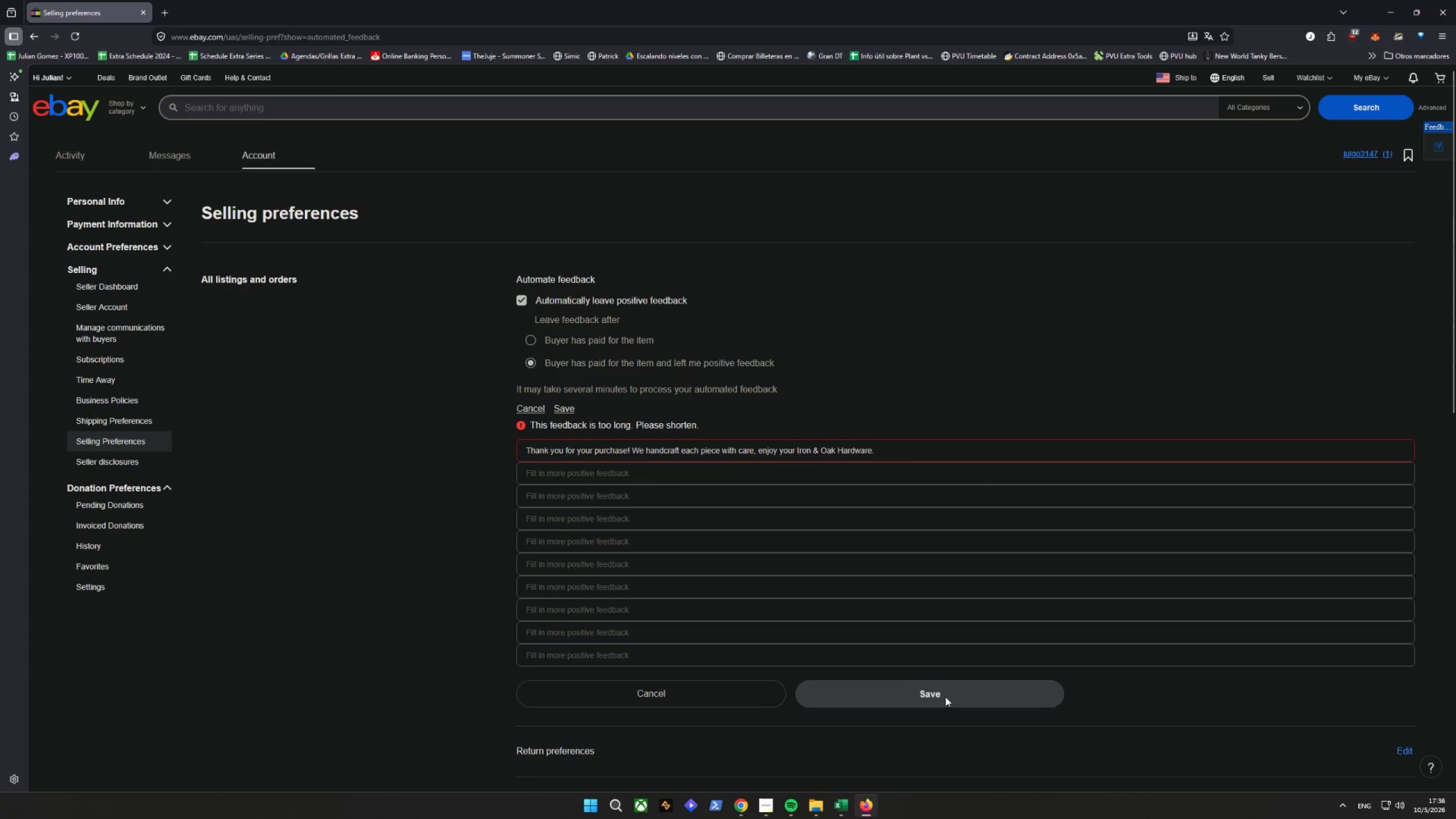 
triple_click([945, 697])
 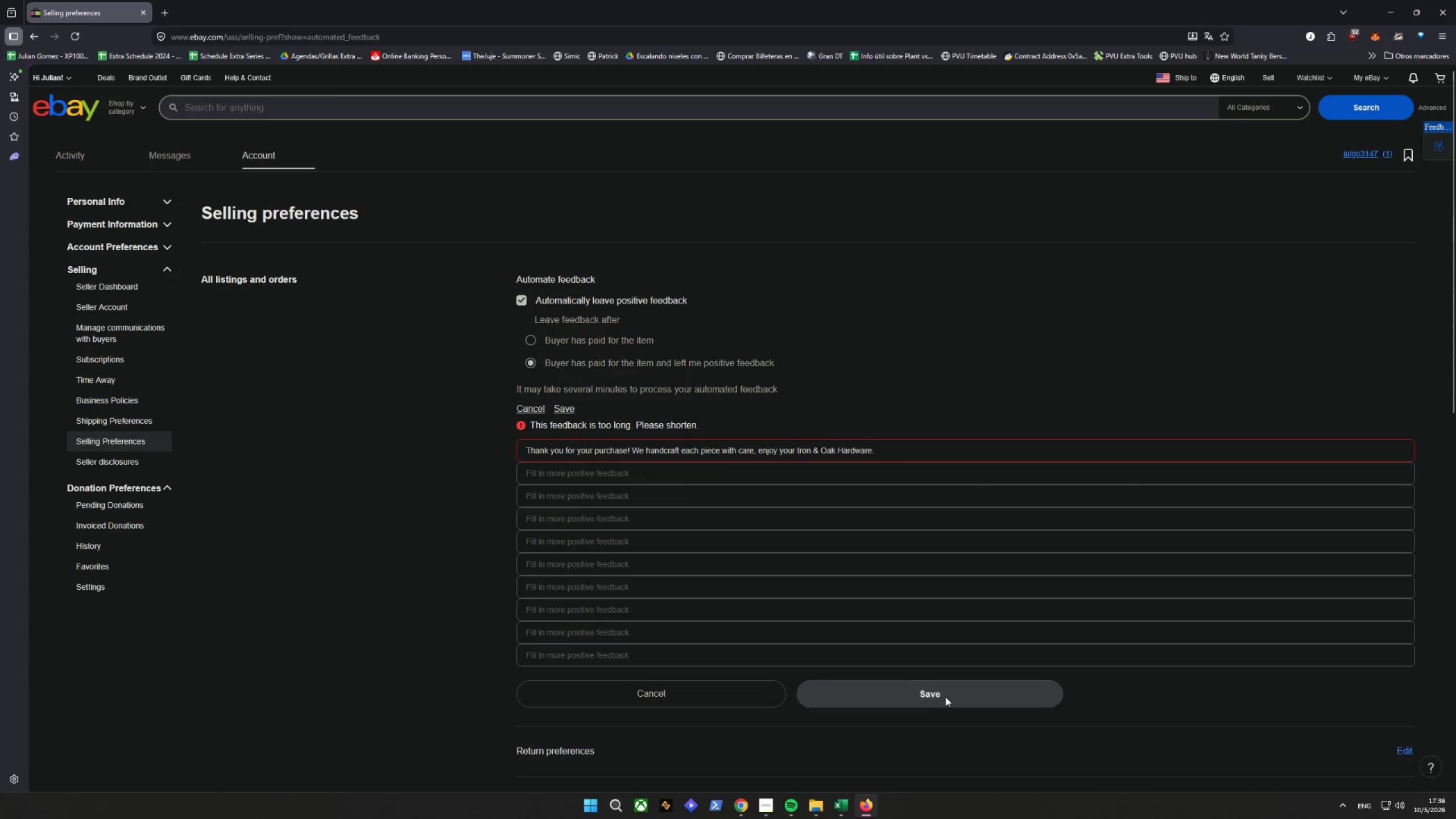 
triple_click([945, 697])
 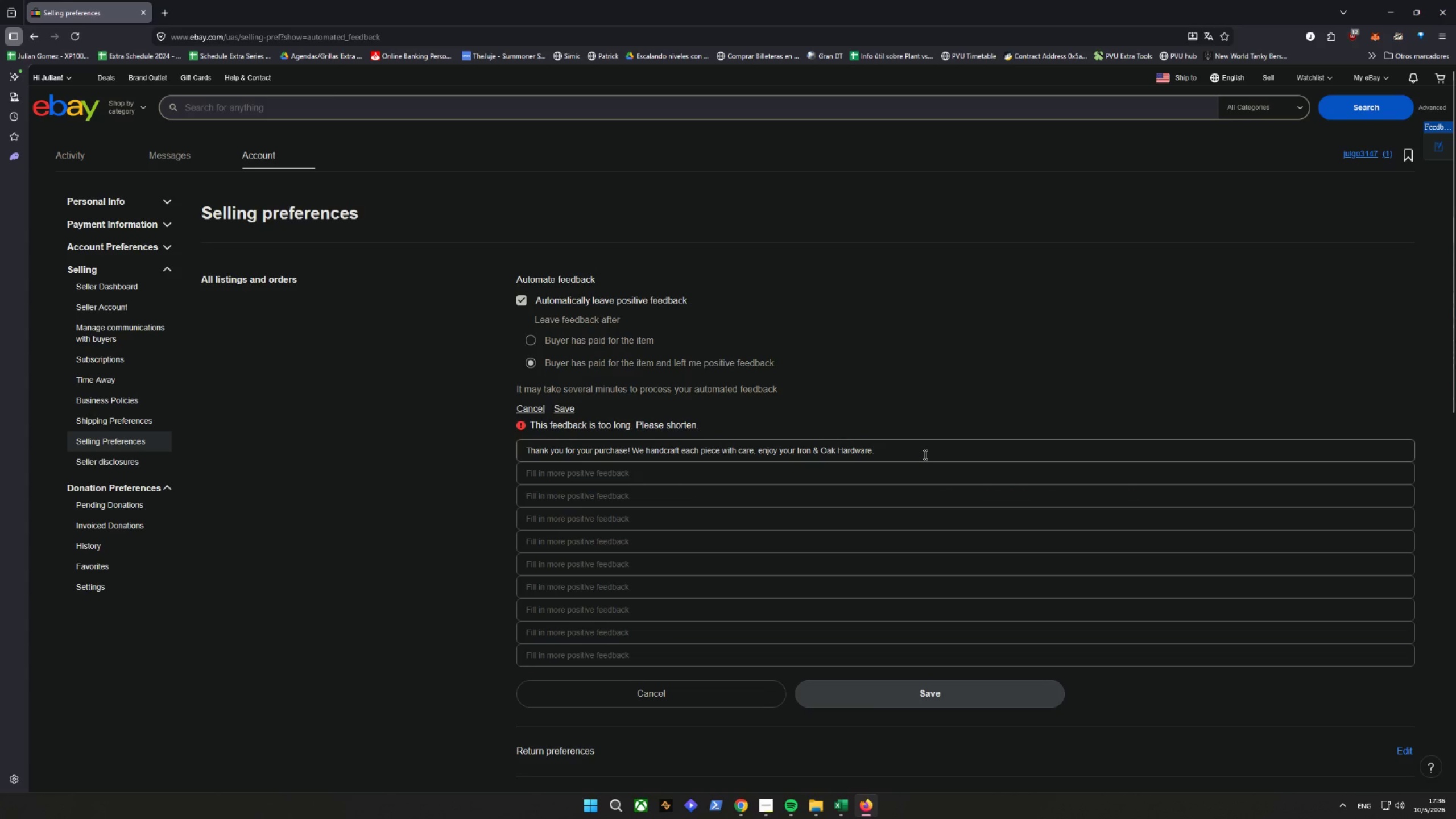 
left_click([924, 454])
 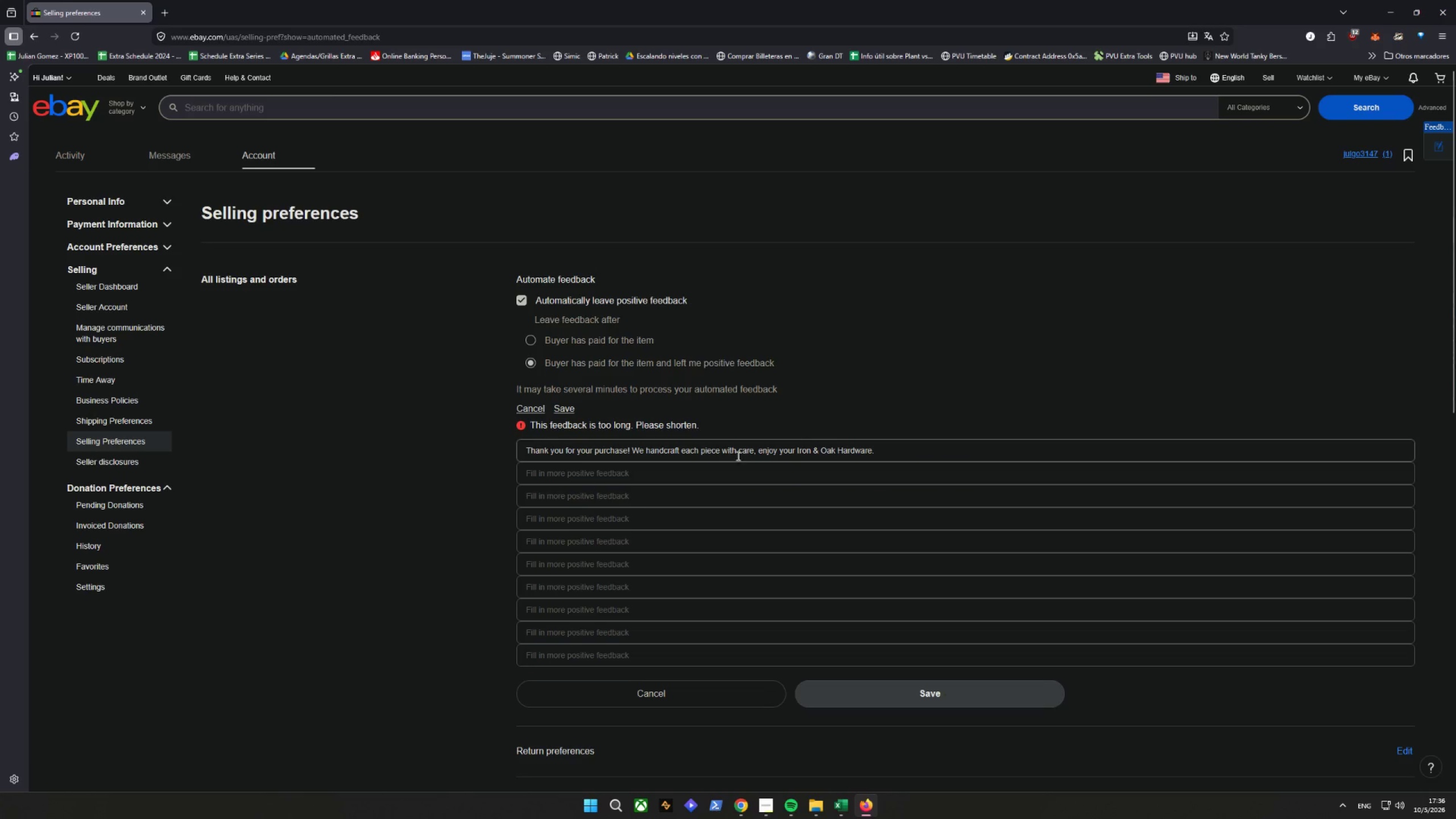 
left_click_drag(start_coordinate=[760, 451], to_coordinate=[633, 445])
 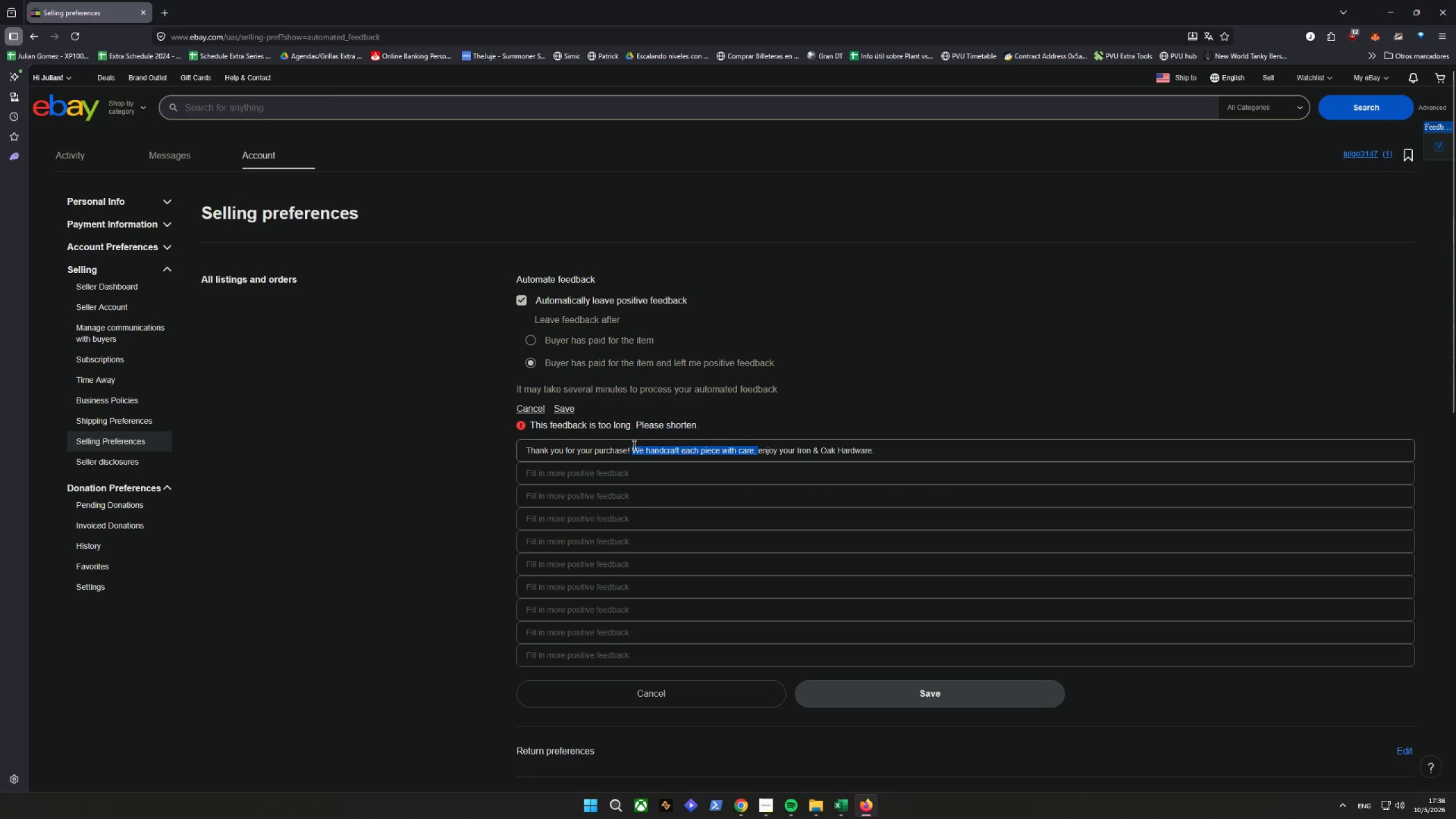 
key(Backspace)
 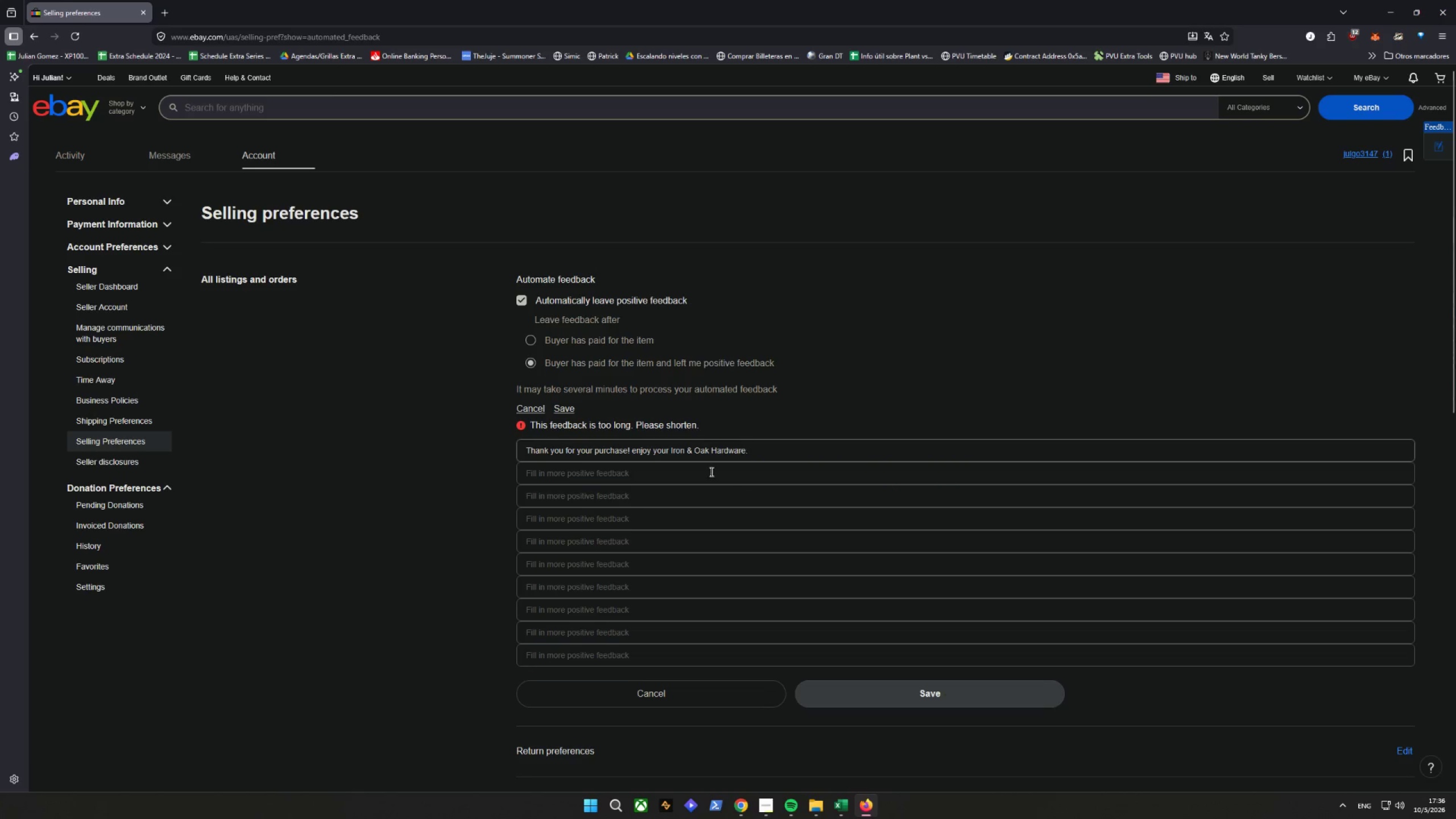 
left_click([786, 446])
 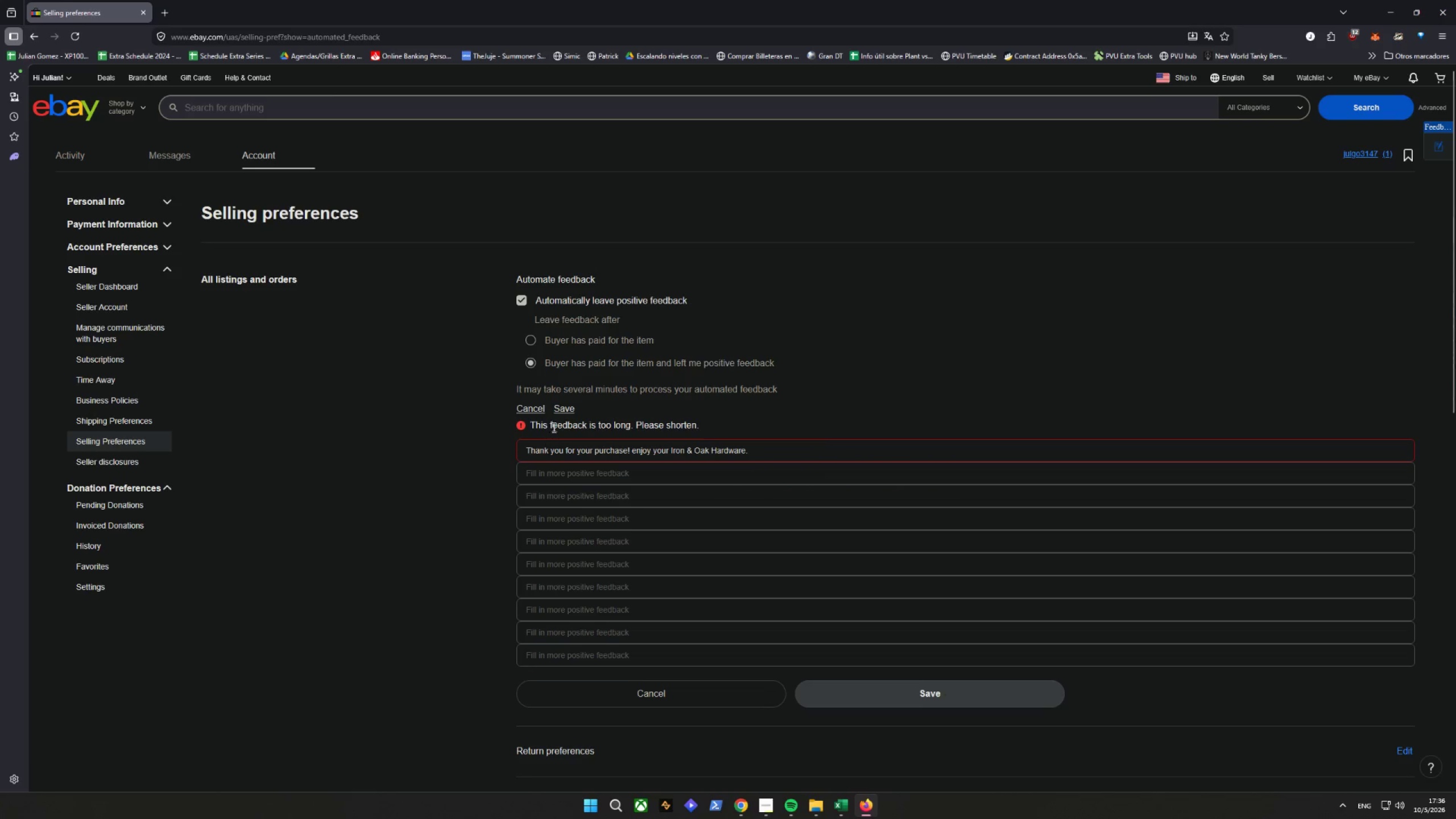 
double_click([565, 410])
 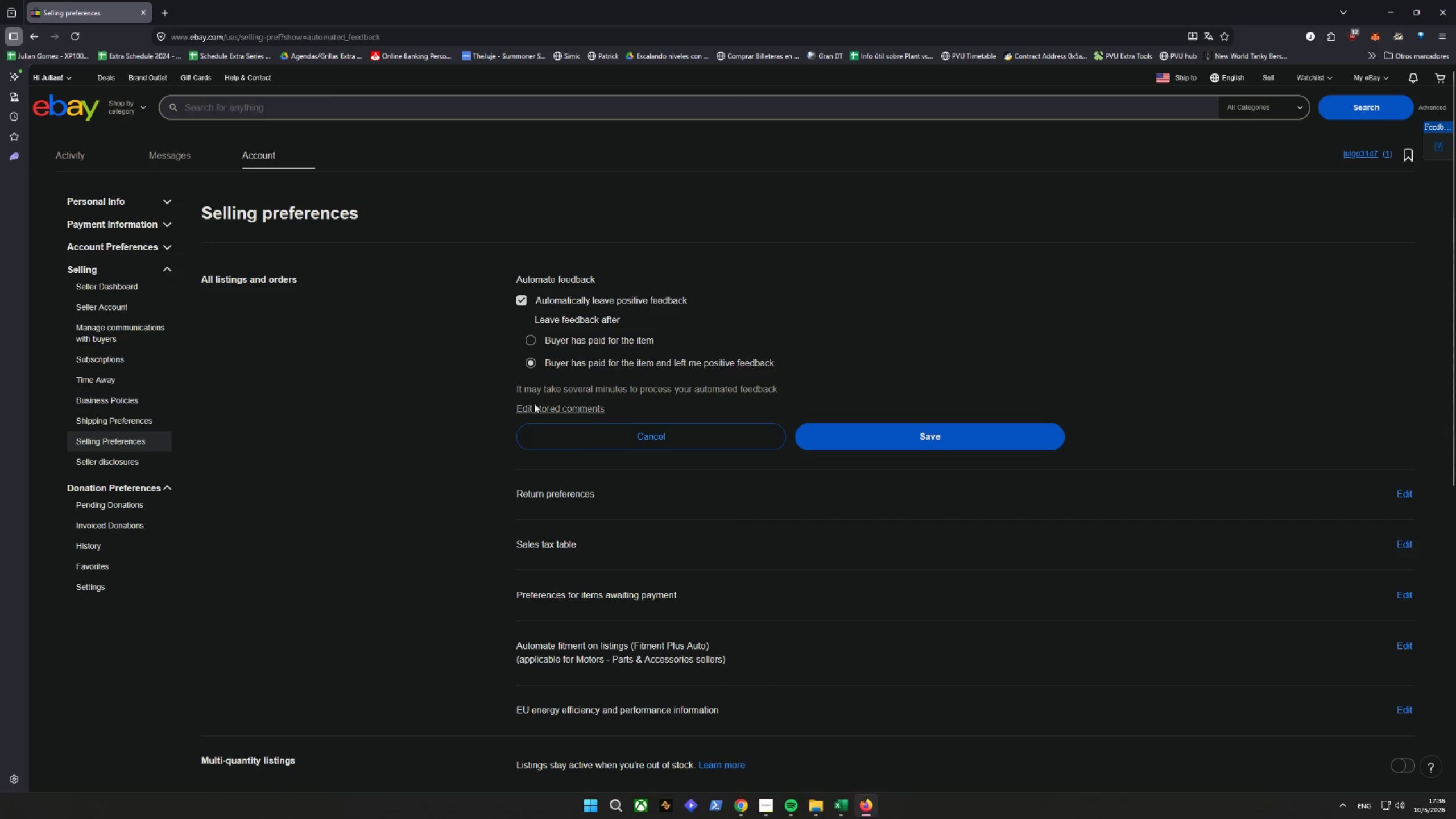 
left_click([890, 440])
 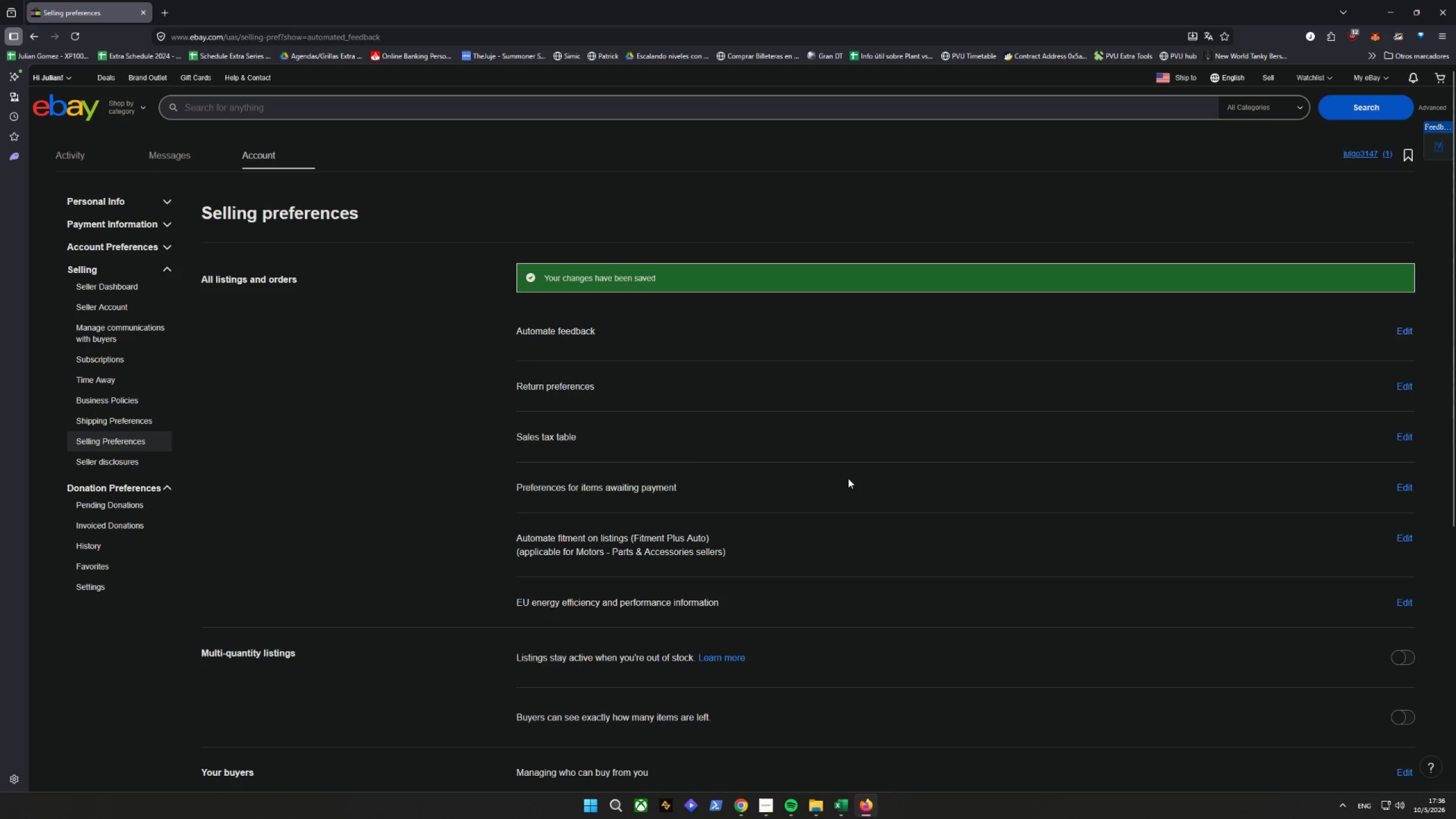 
scroll: coordinate [673, 479], scroll_direction: up, amount: 5.0
 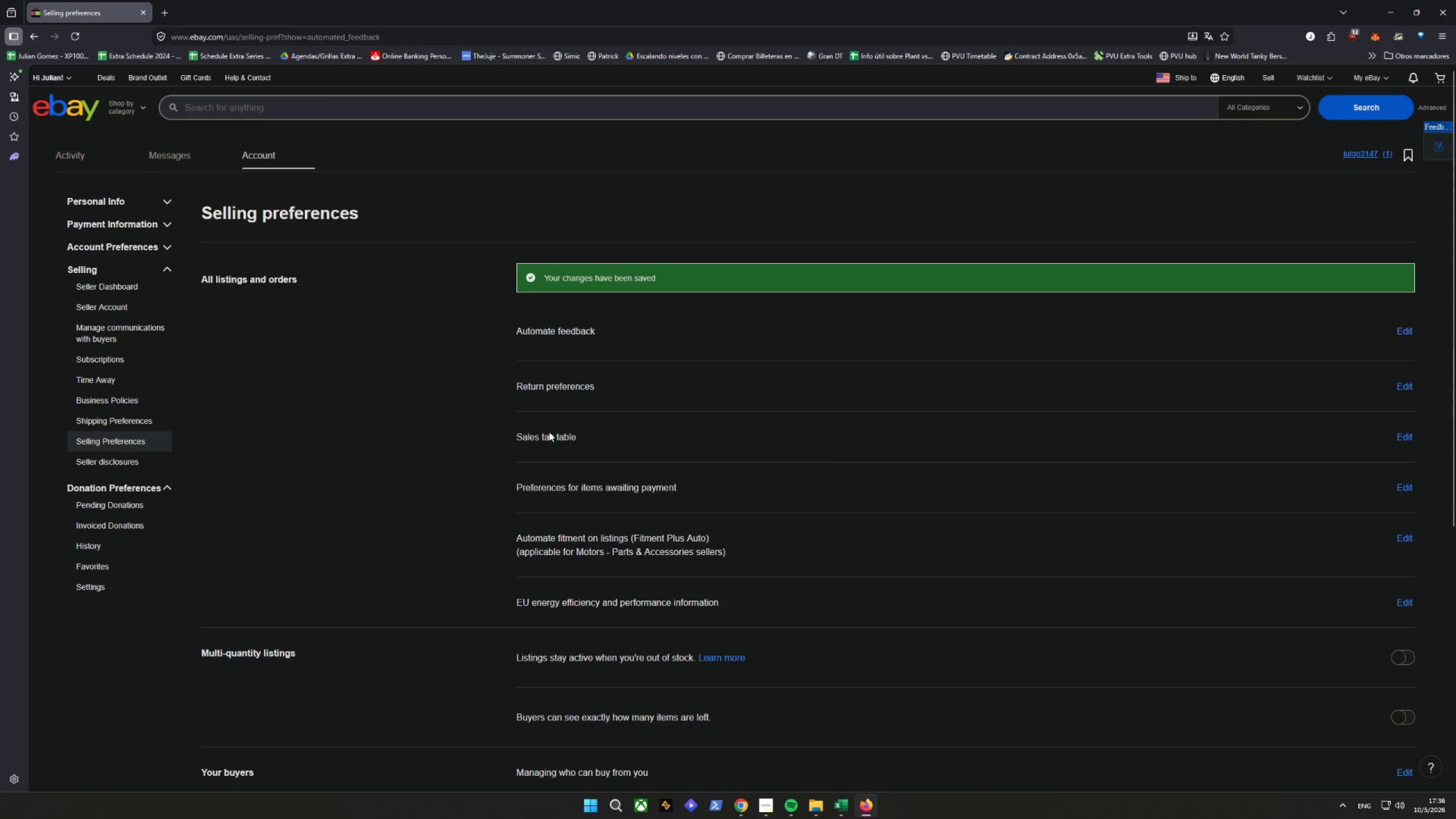 
scroll: coordinate [664, 329], scroll_direction: down, amount: 6.0
 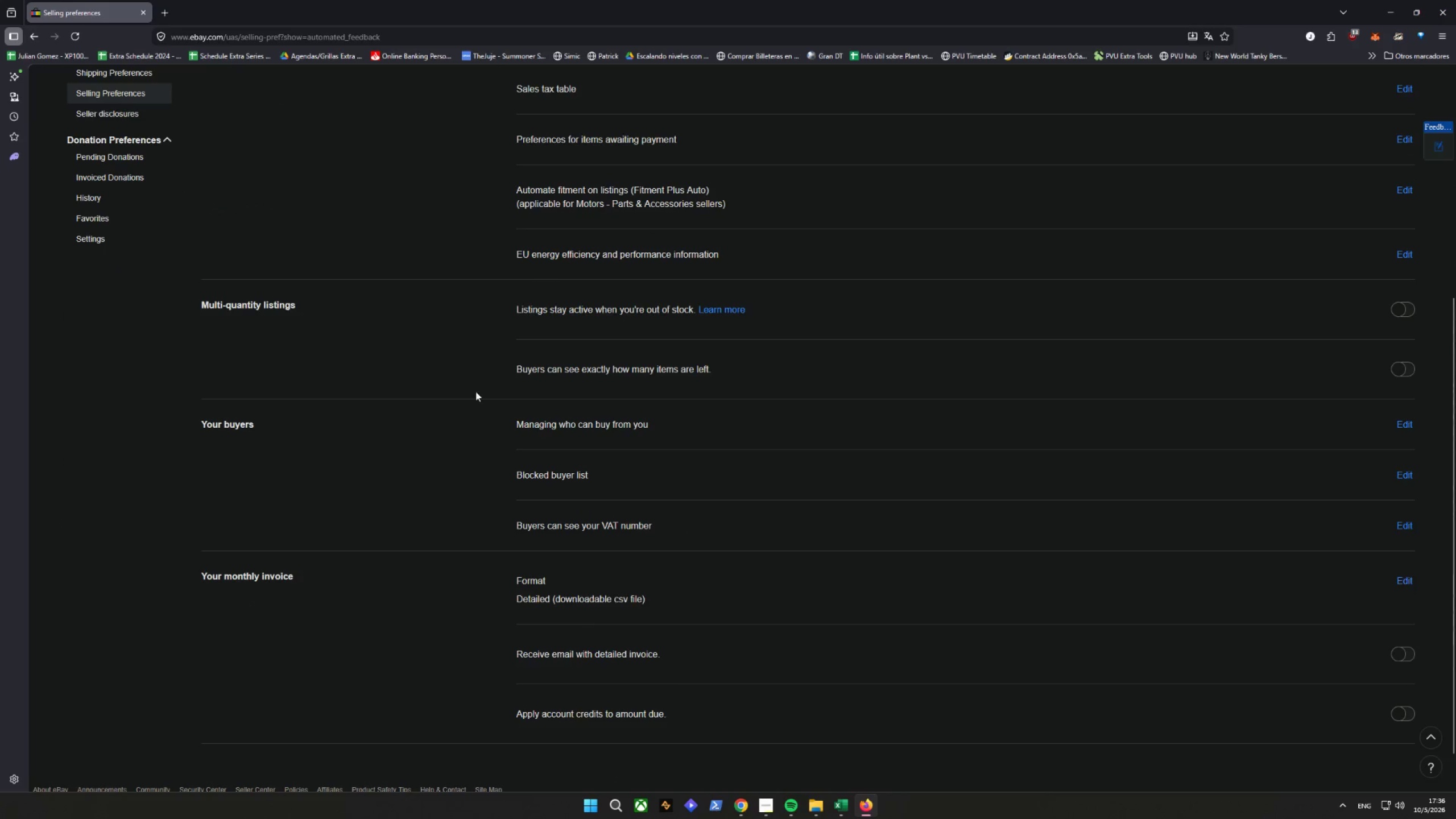 
scroll: coordinate [473, 371], scroll_direction: up, amount: 6.0
 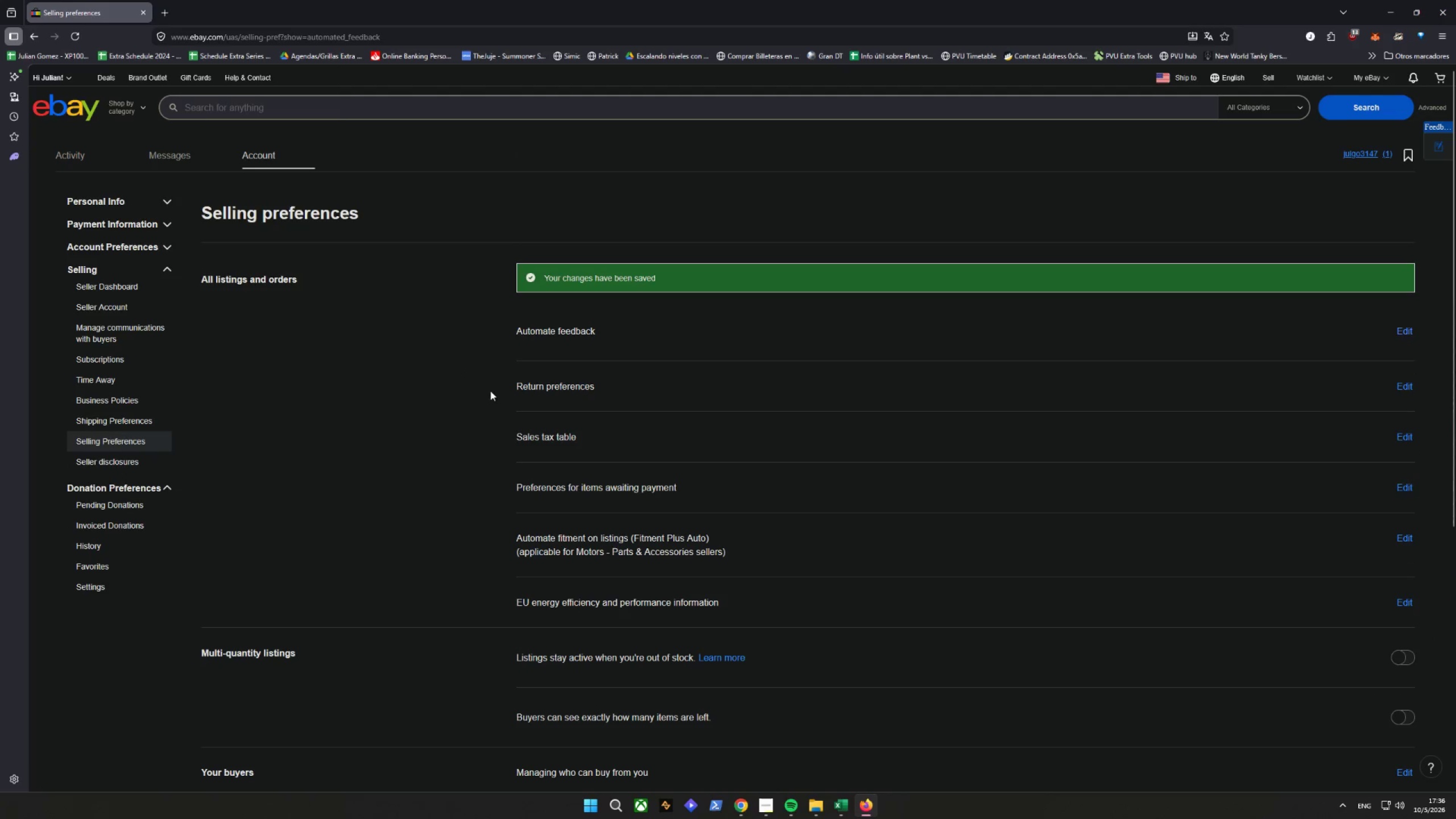 
left_click([644, 391])
 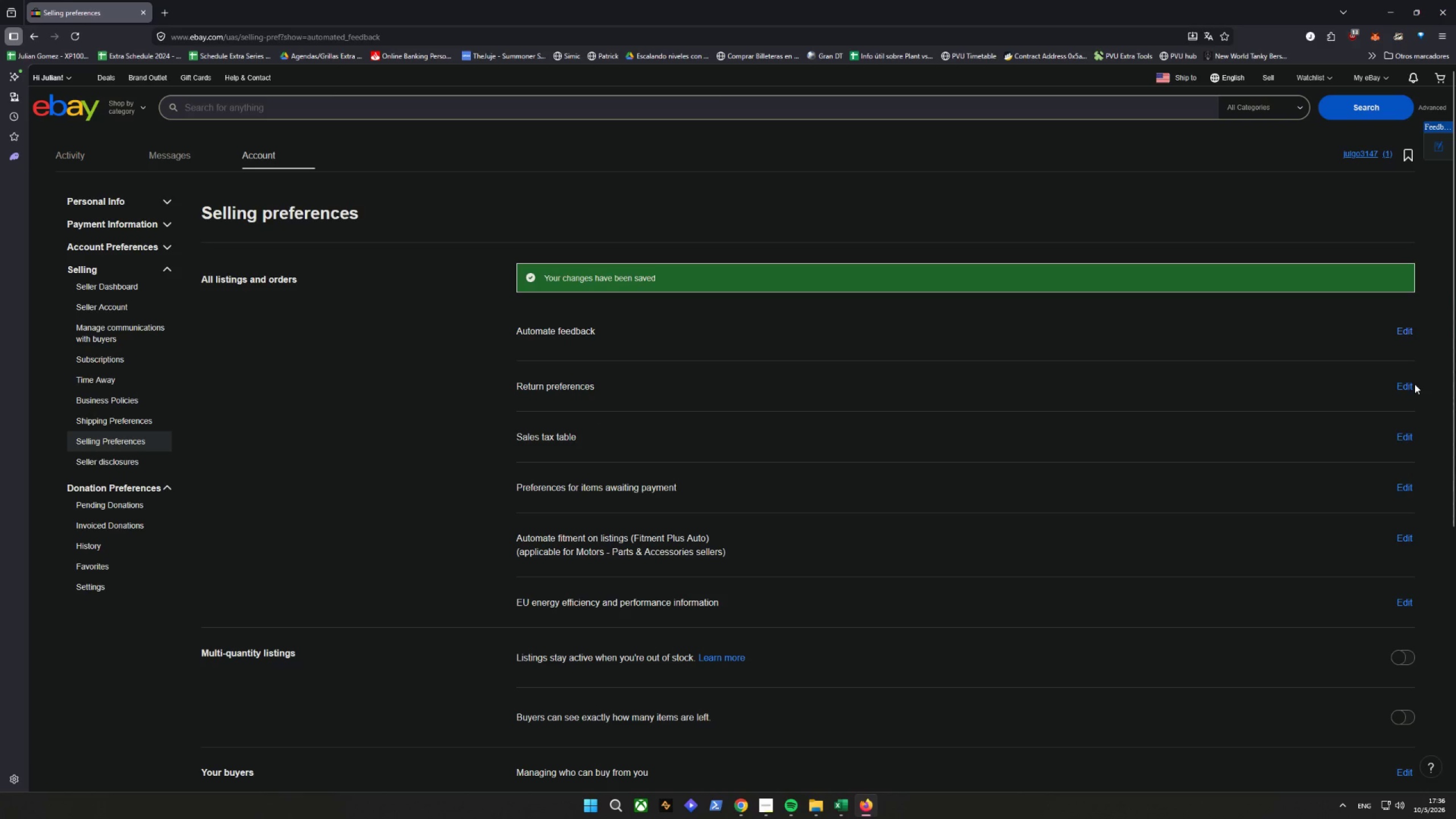 
double_click([1404, 388])
 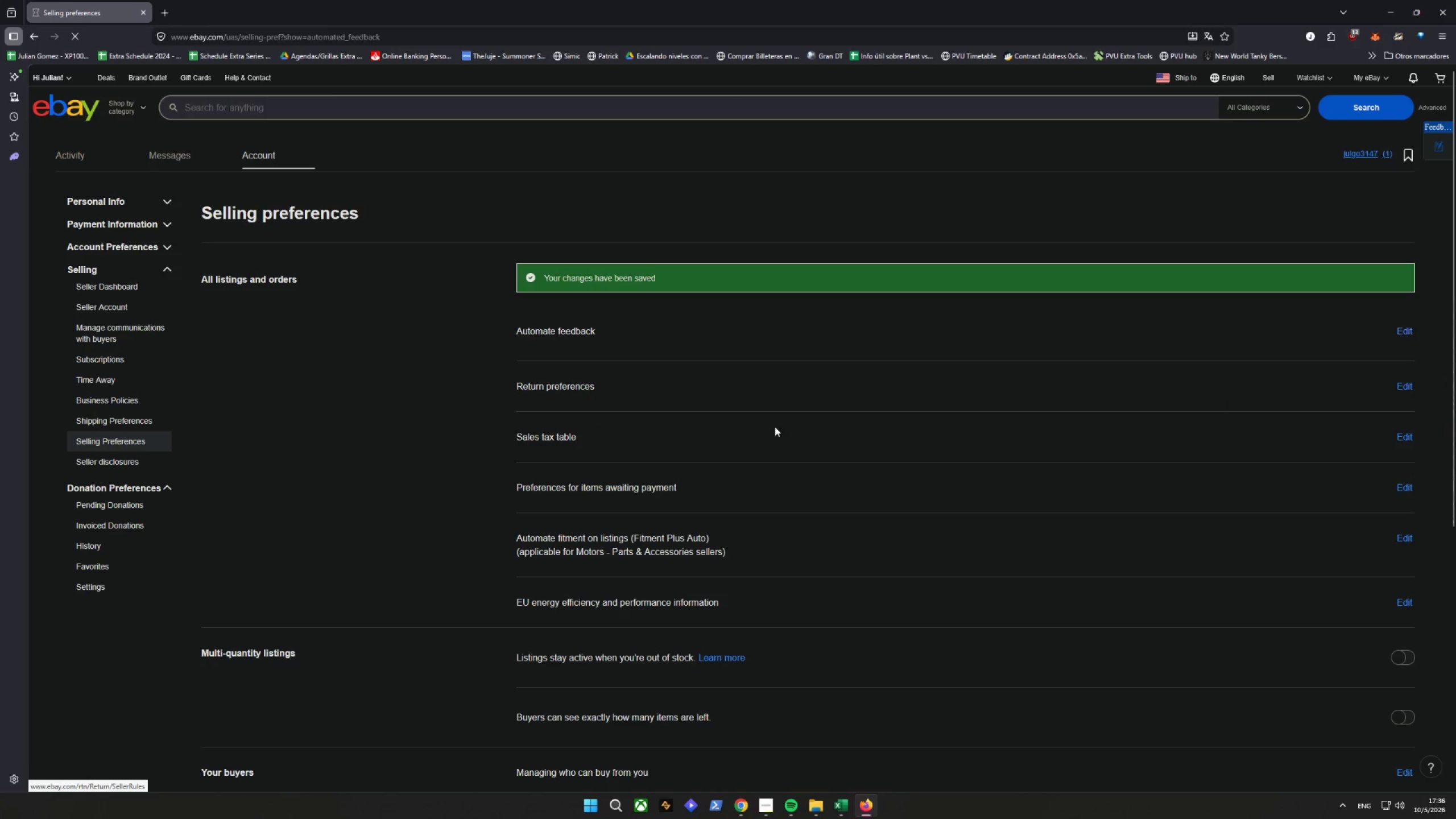 
mouse_move([578, 434])
 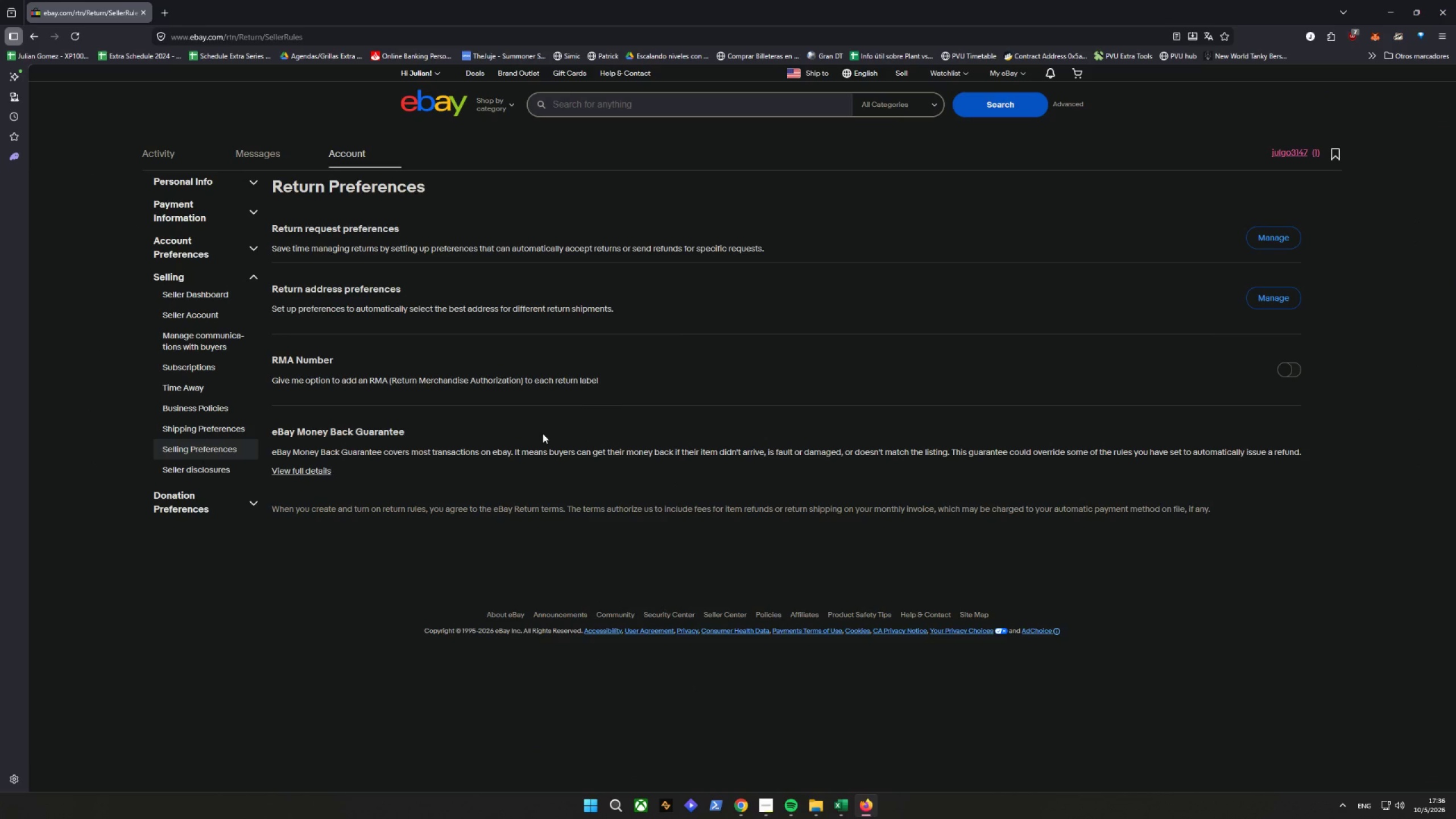 
wait(9.07)
 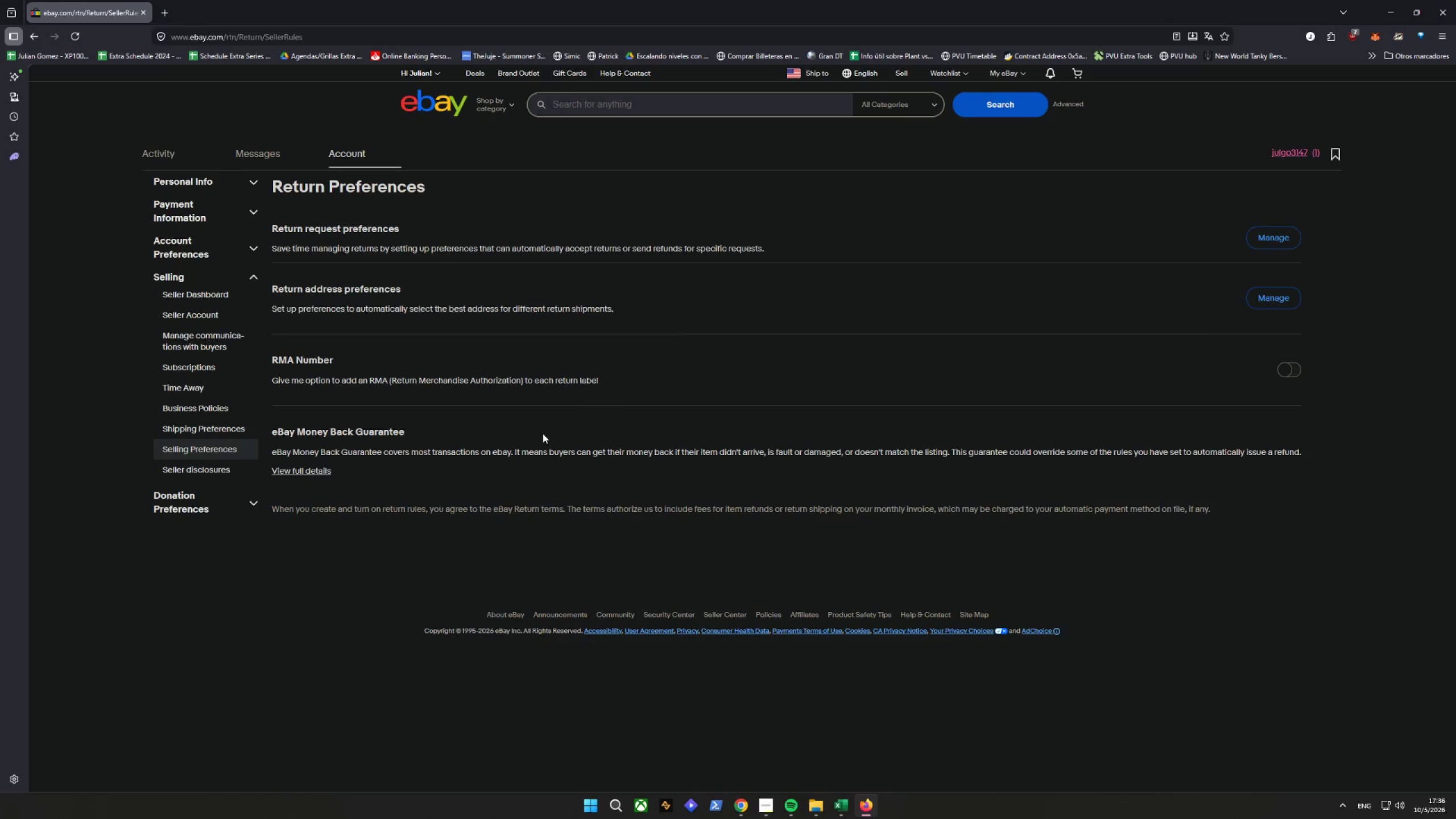 
left_click([1275, 236])
 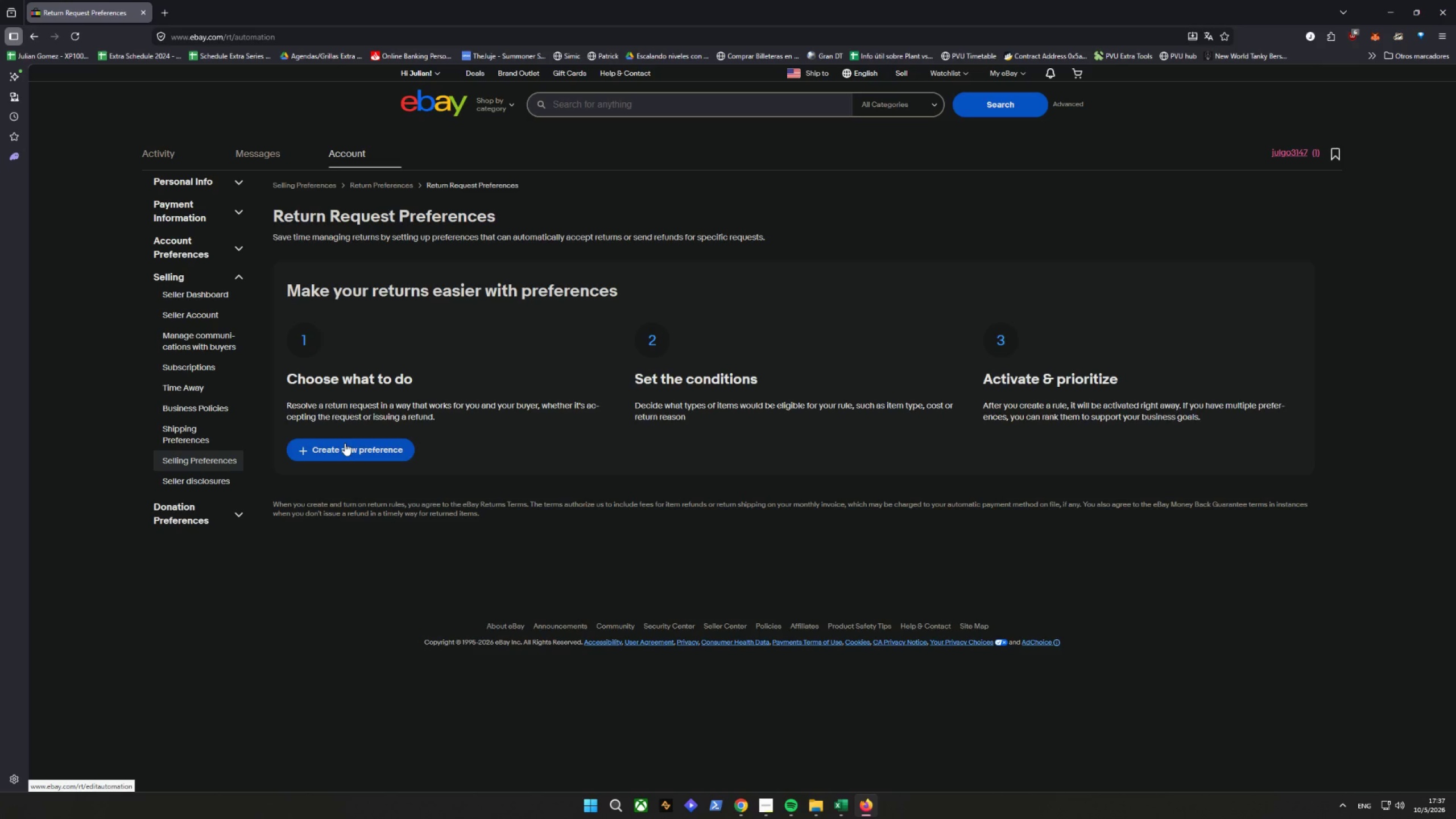 
wait(21.45)
 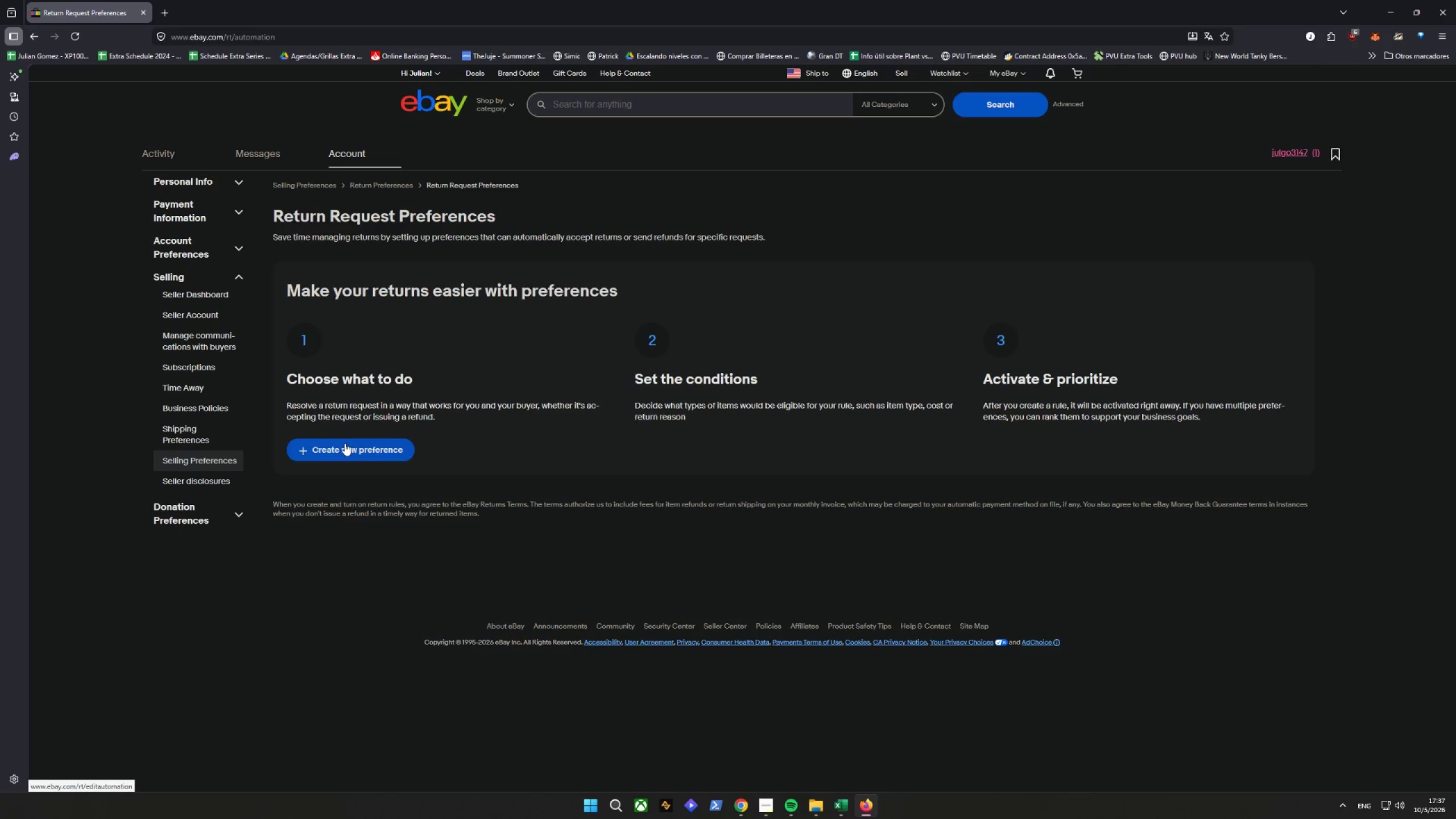 
left_click_drag(start_coordinate=[328, 448], to_coordinate=[332, 448])
 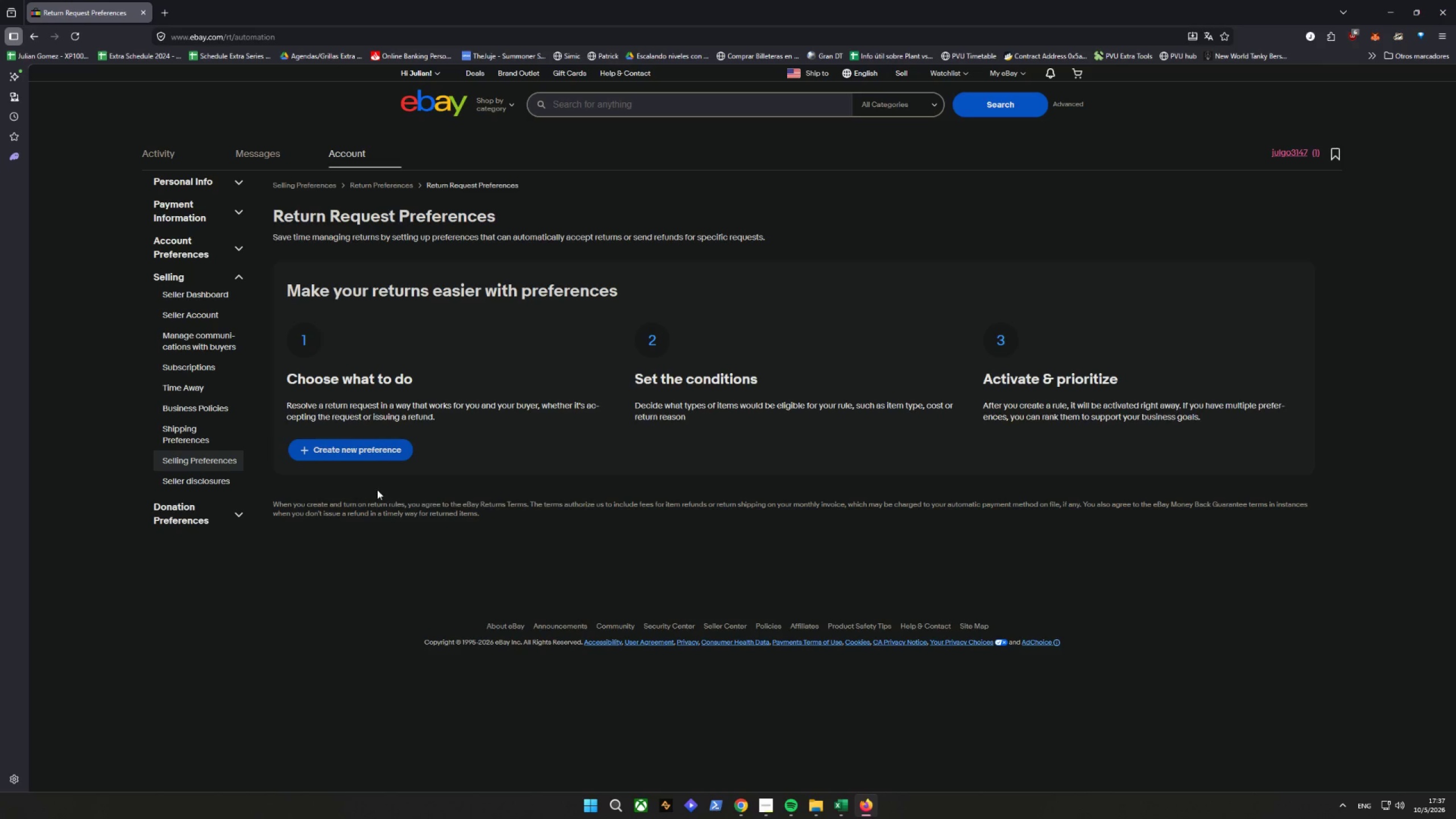 
left_click([363, 450])
 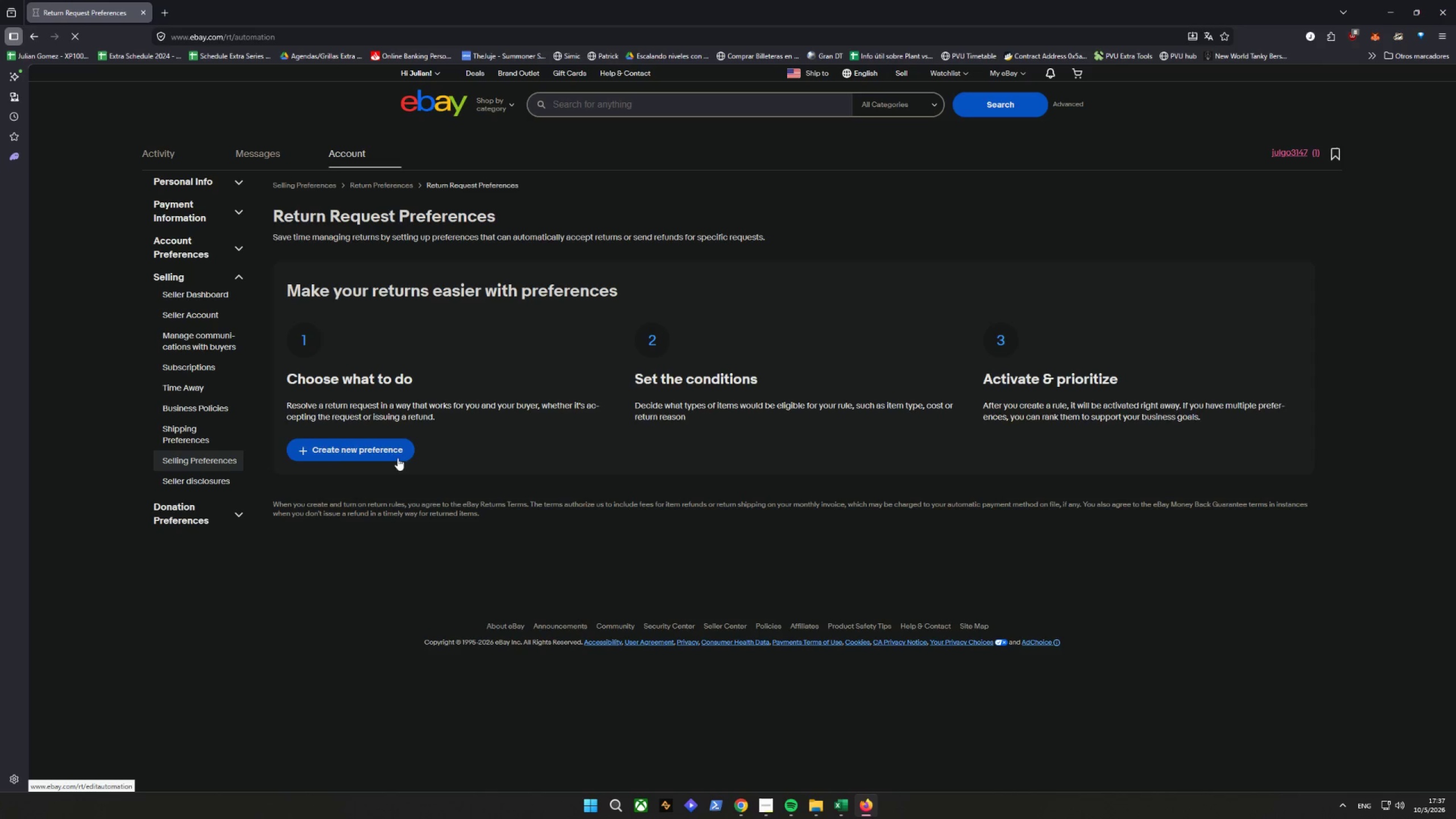 
mouse_move([596, 467])
 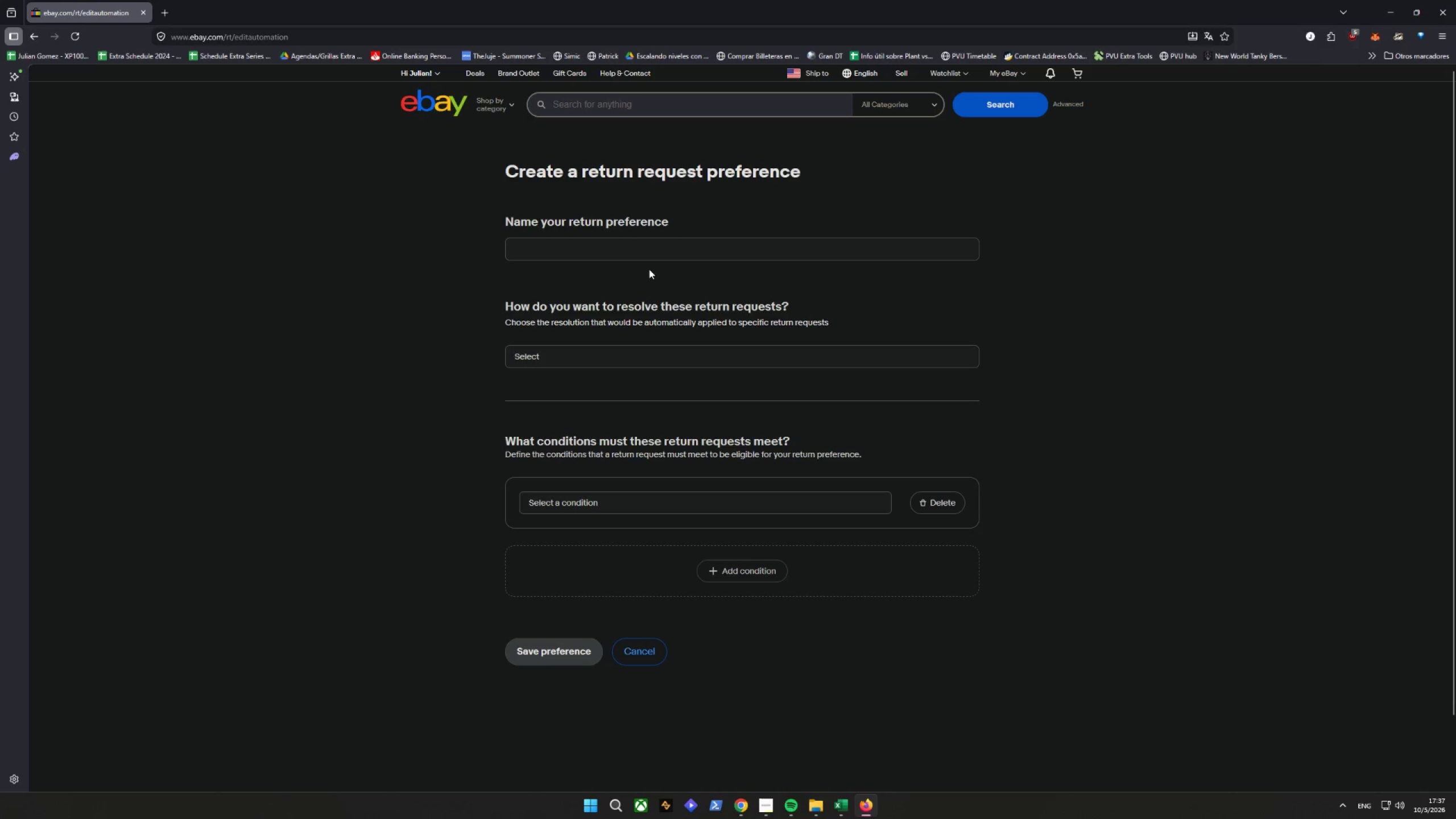 
left_click([655, 240])
 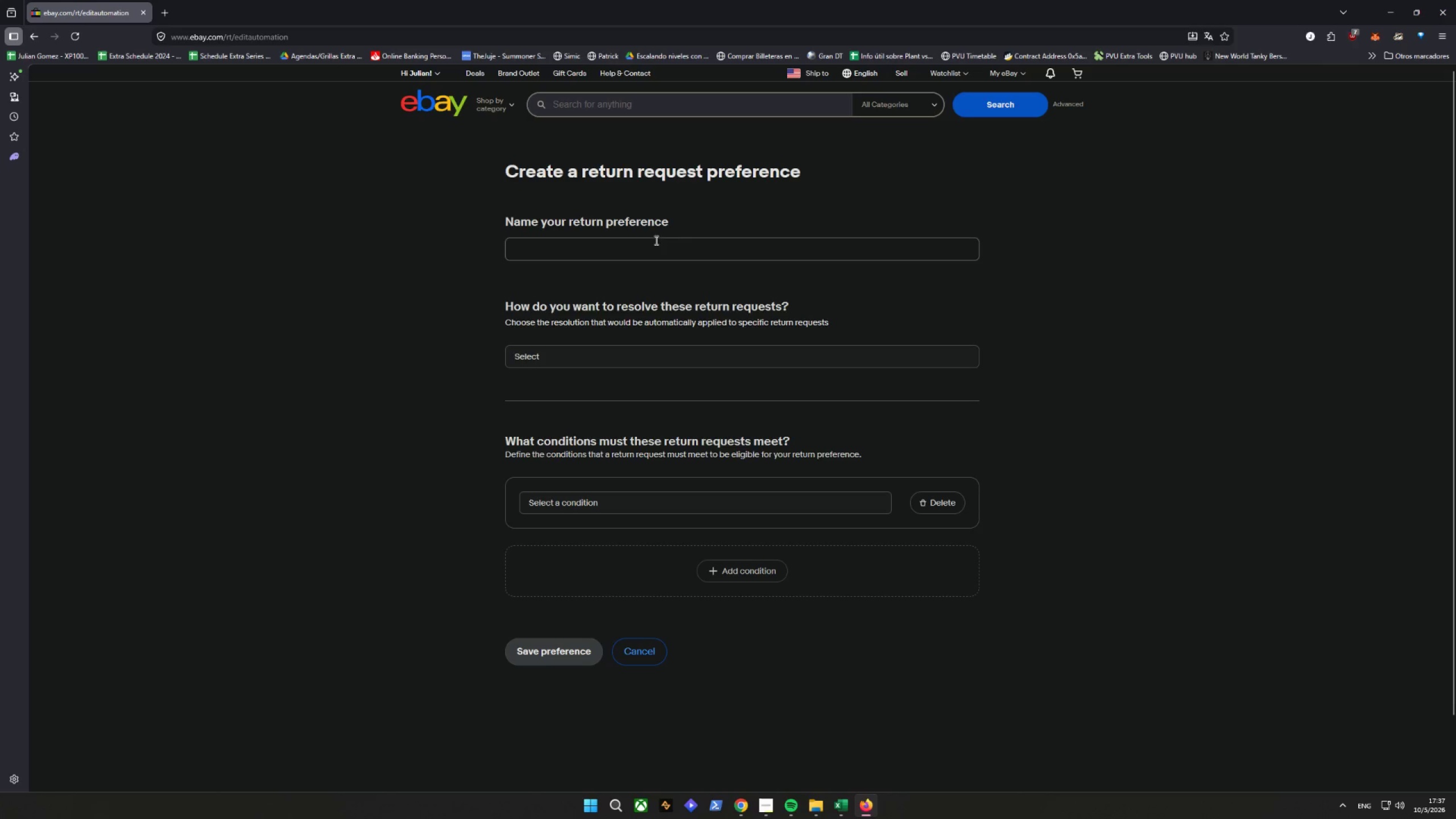 
left_click([594, 366])
 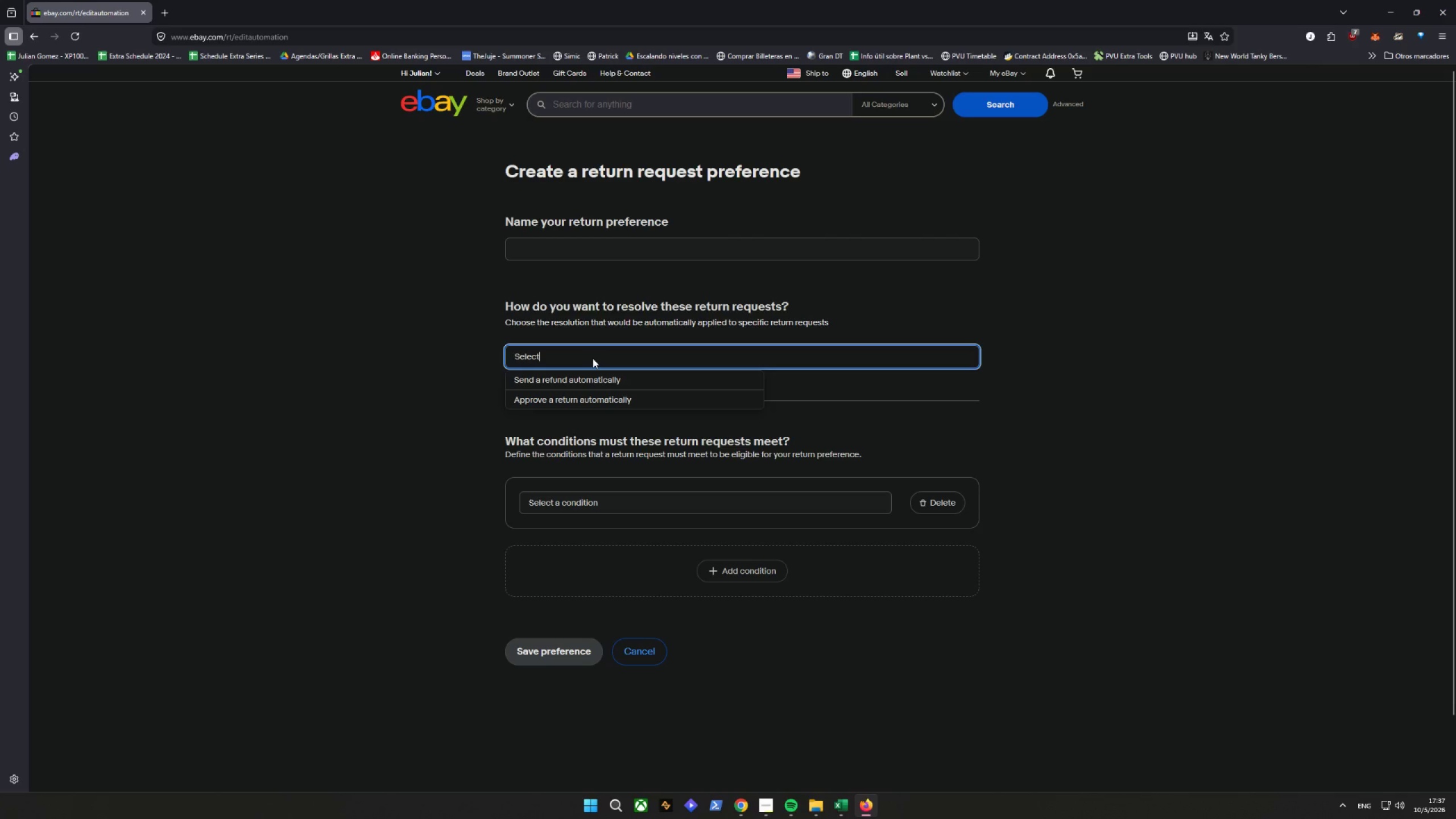 
left_click([593, 358])
 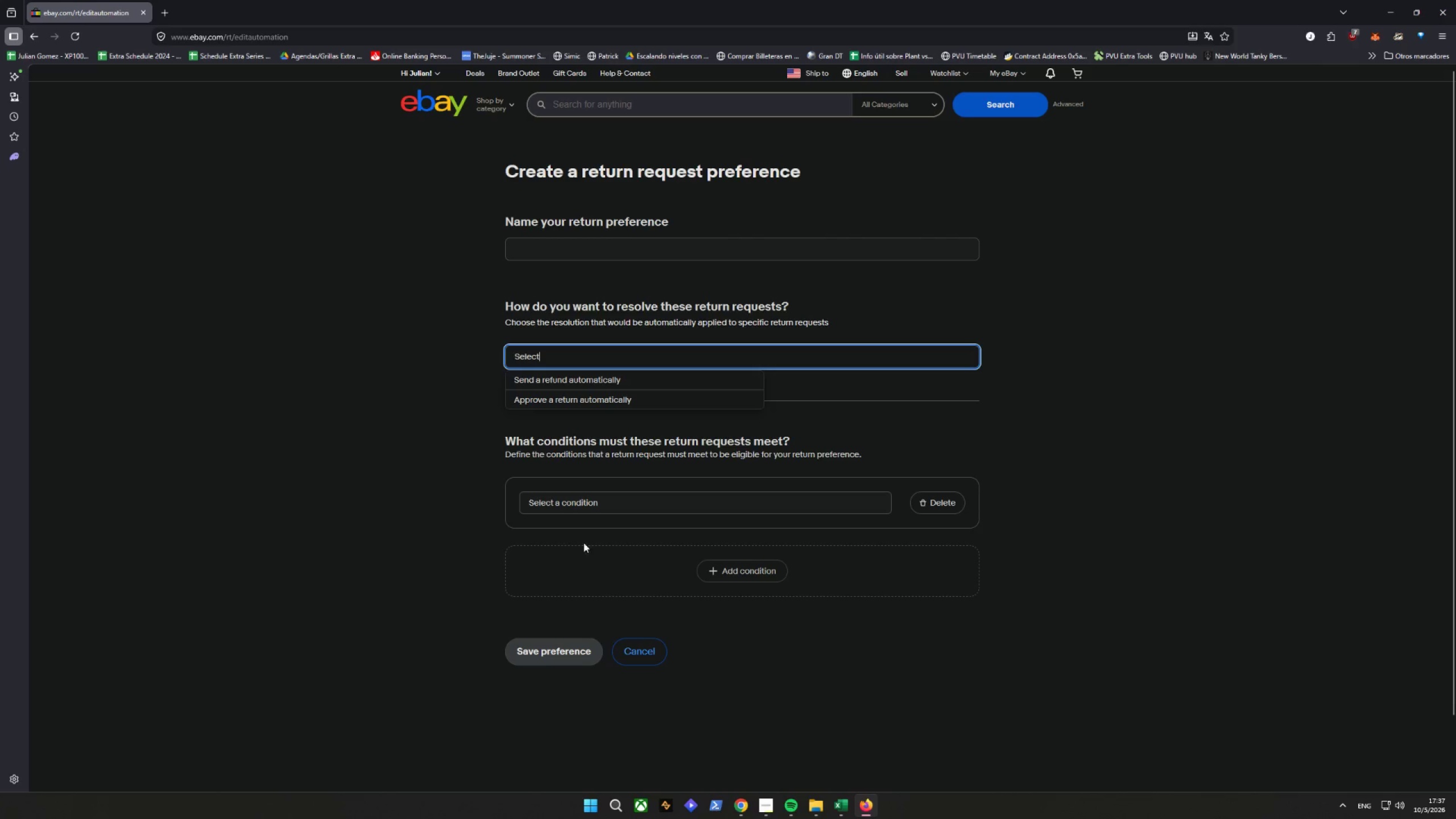 
left_click_drag(start_coordinate=[604, 528], to_coordinate=[603, 523])
 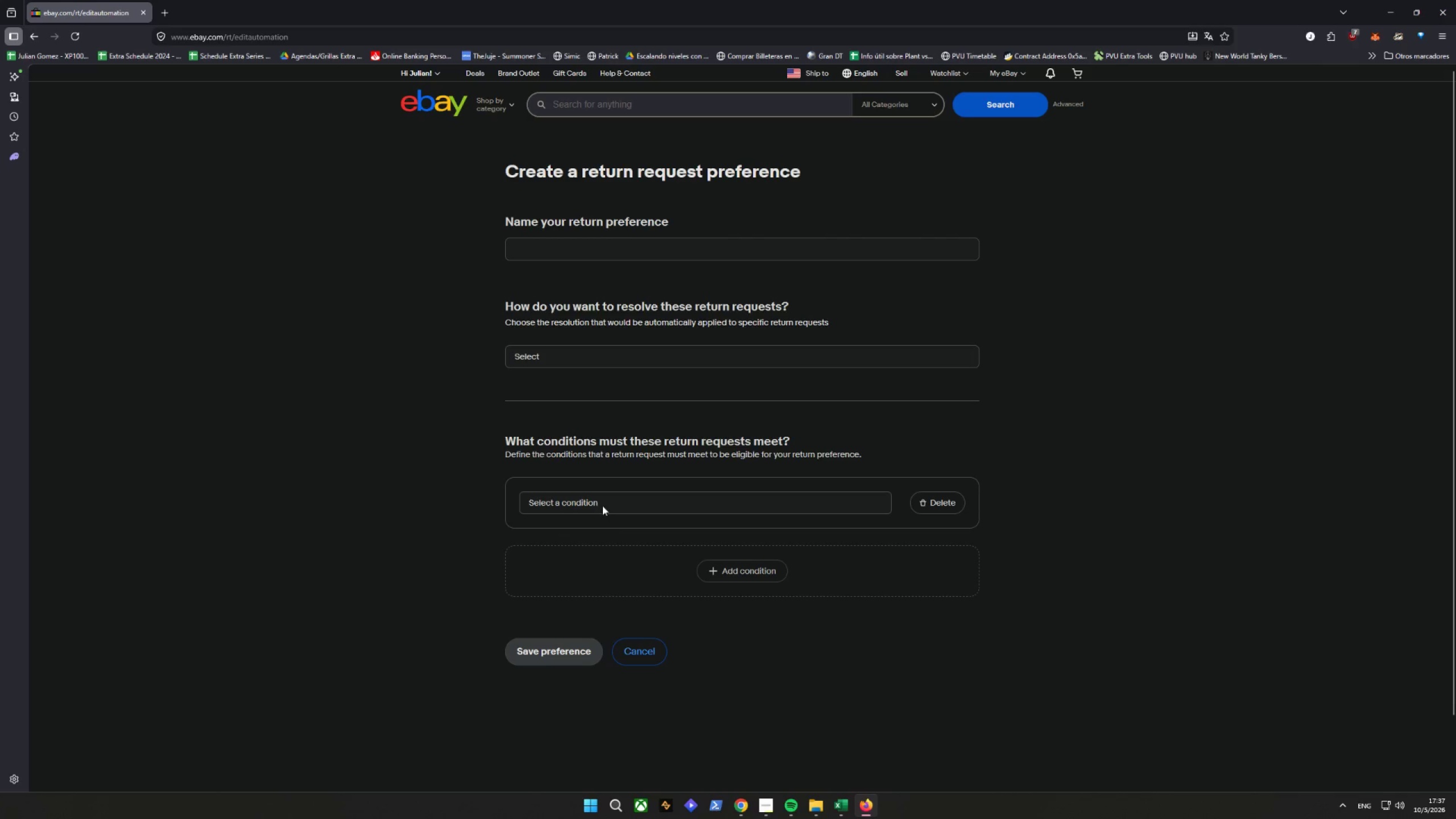 
double_click([602, 503])
 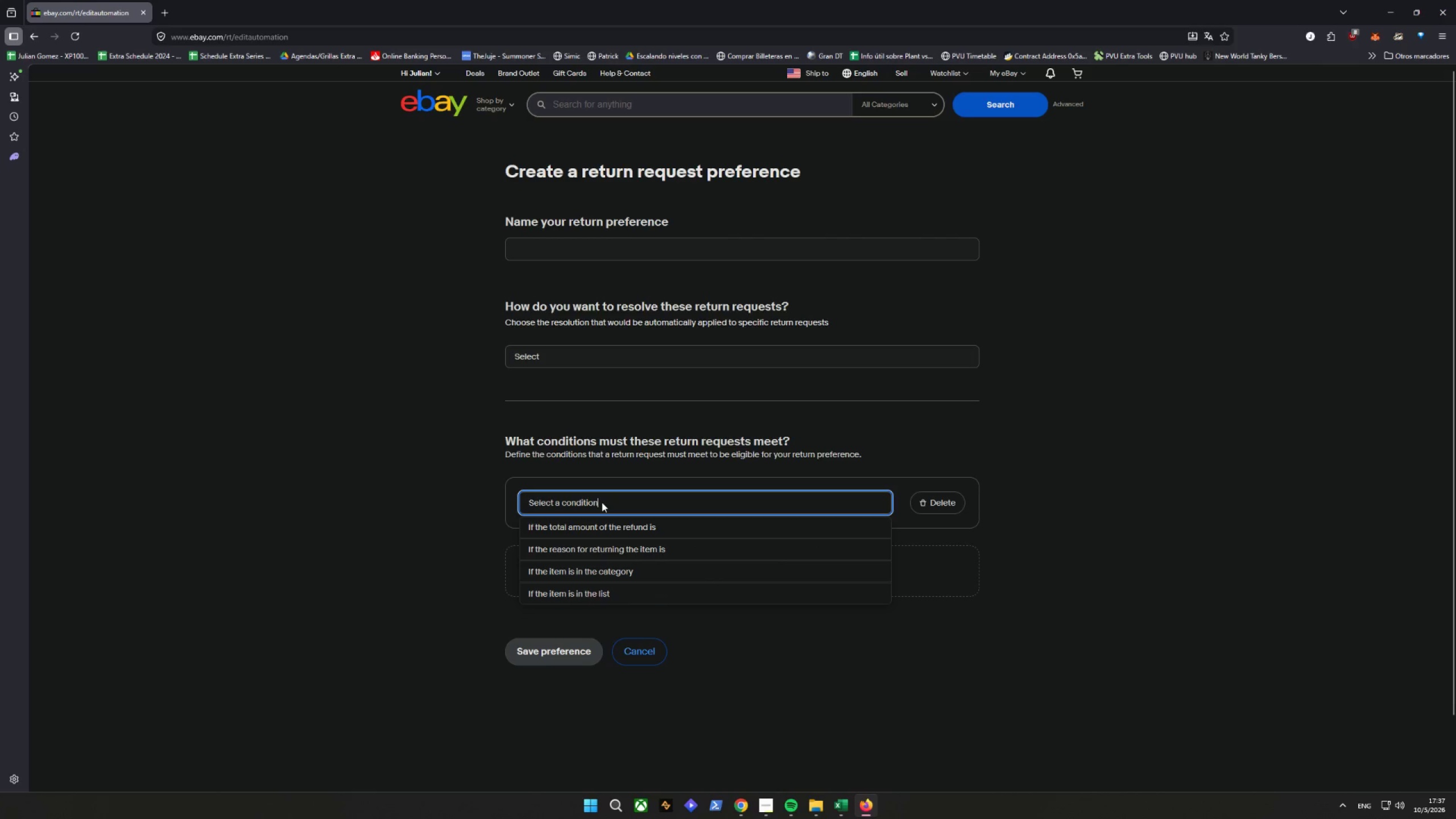 
left_click([602, 502])
 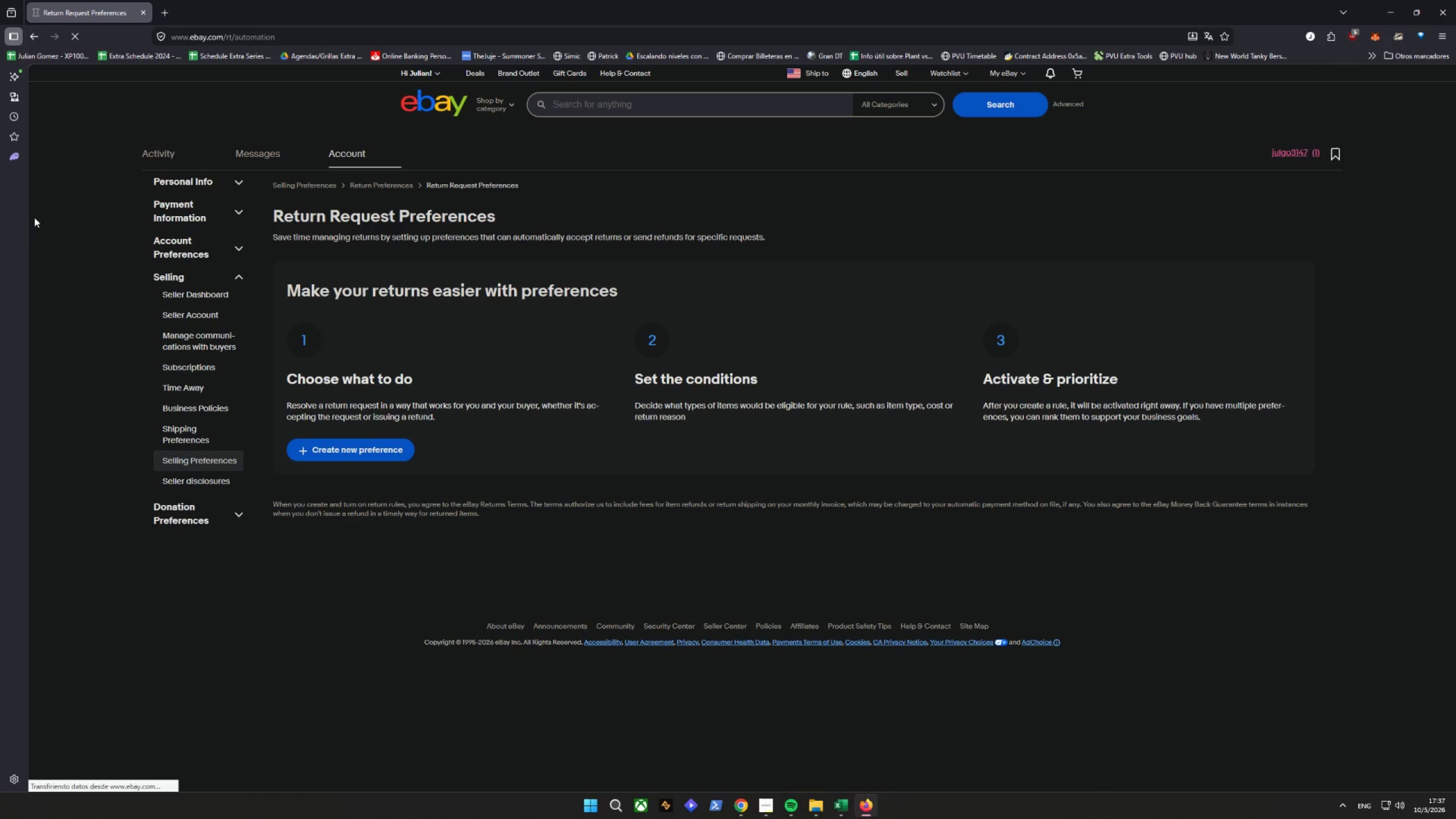 
wait(10.84)
 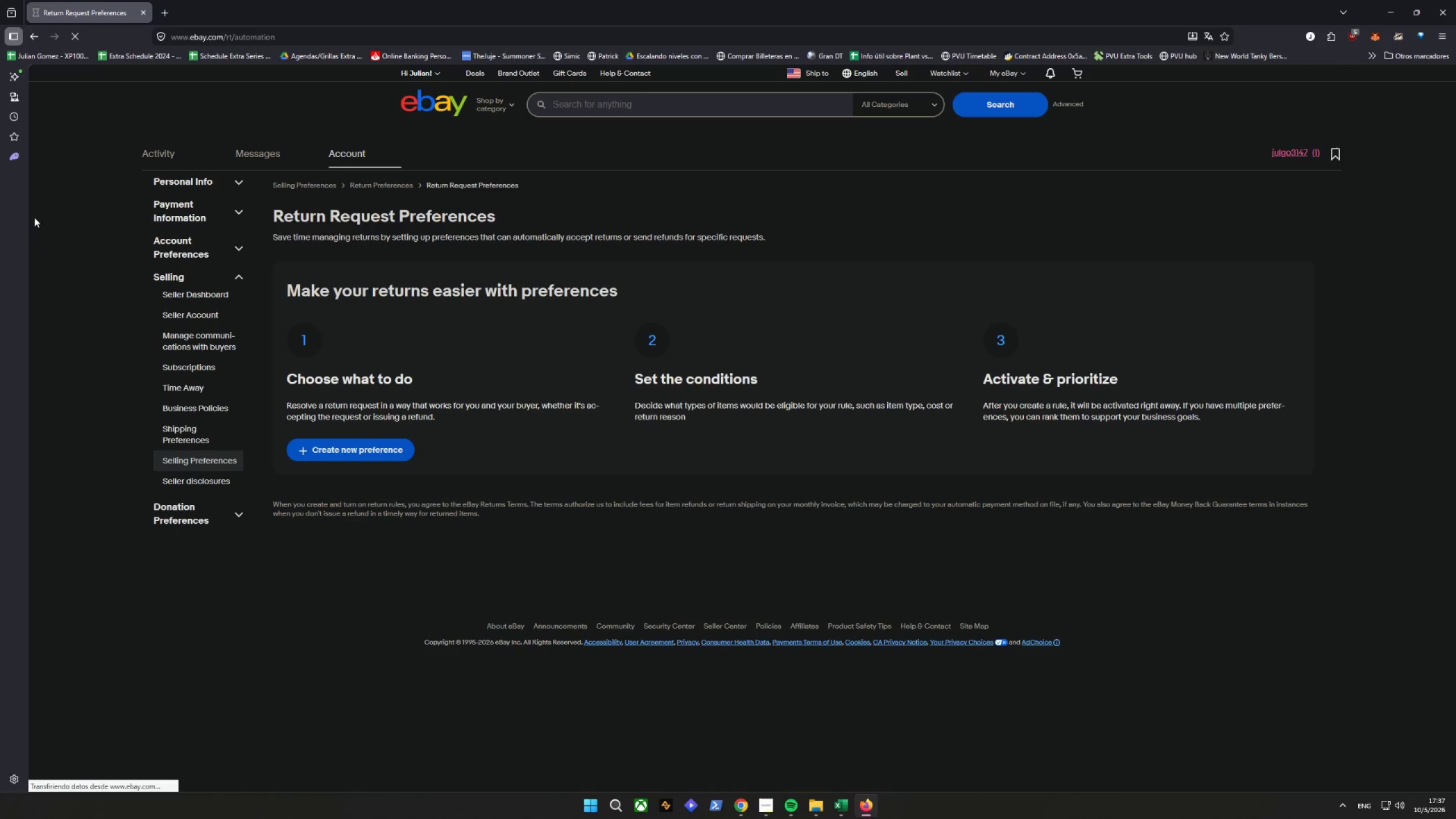 
left_click([38, 44])
 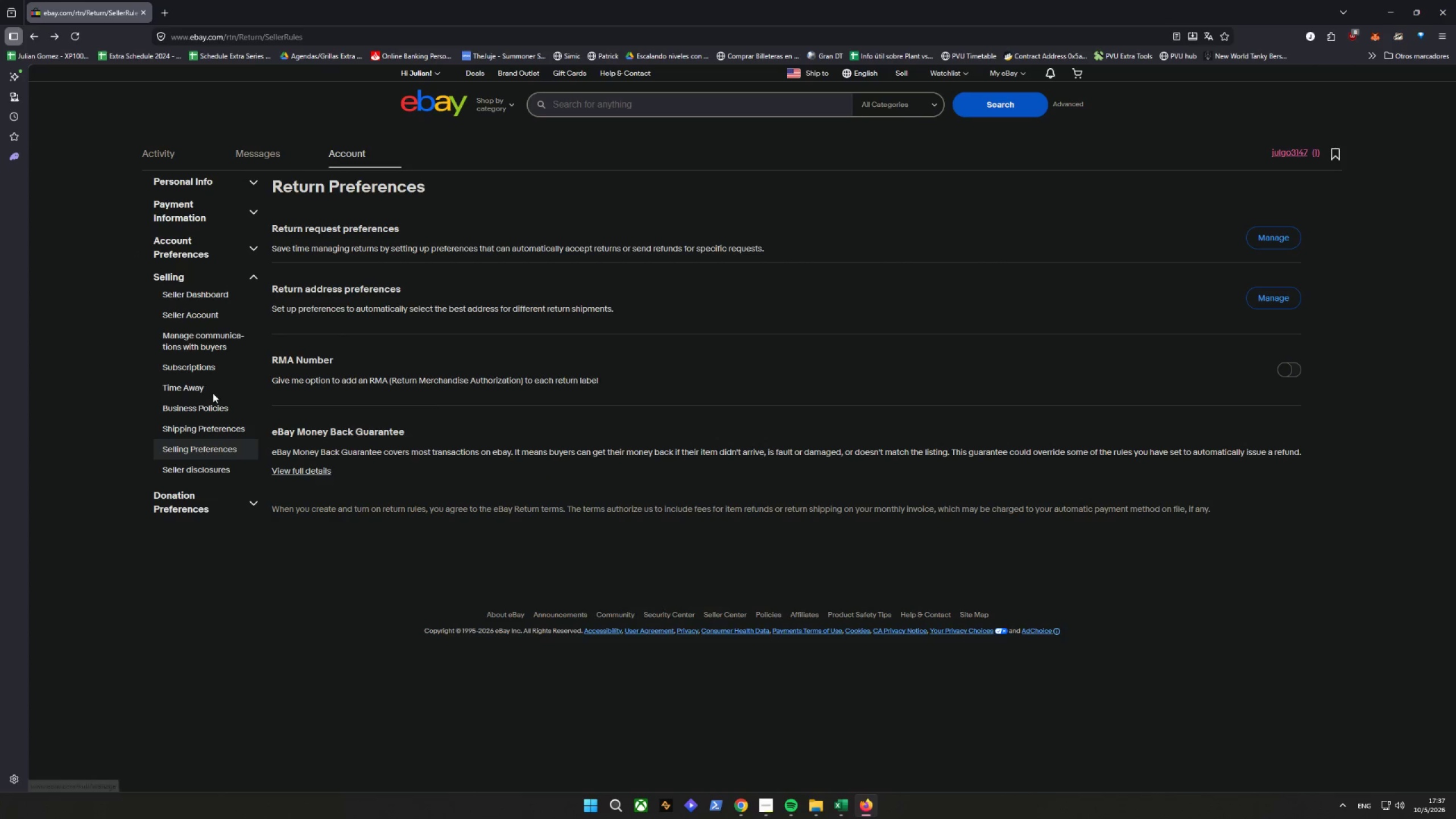 
wait(8.17)
 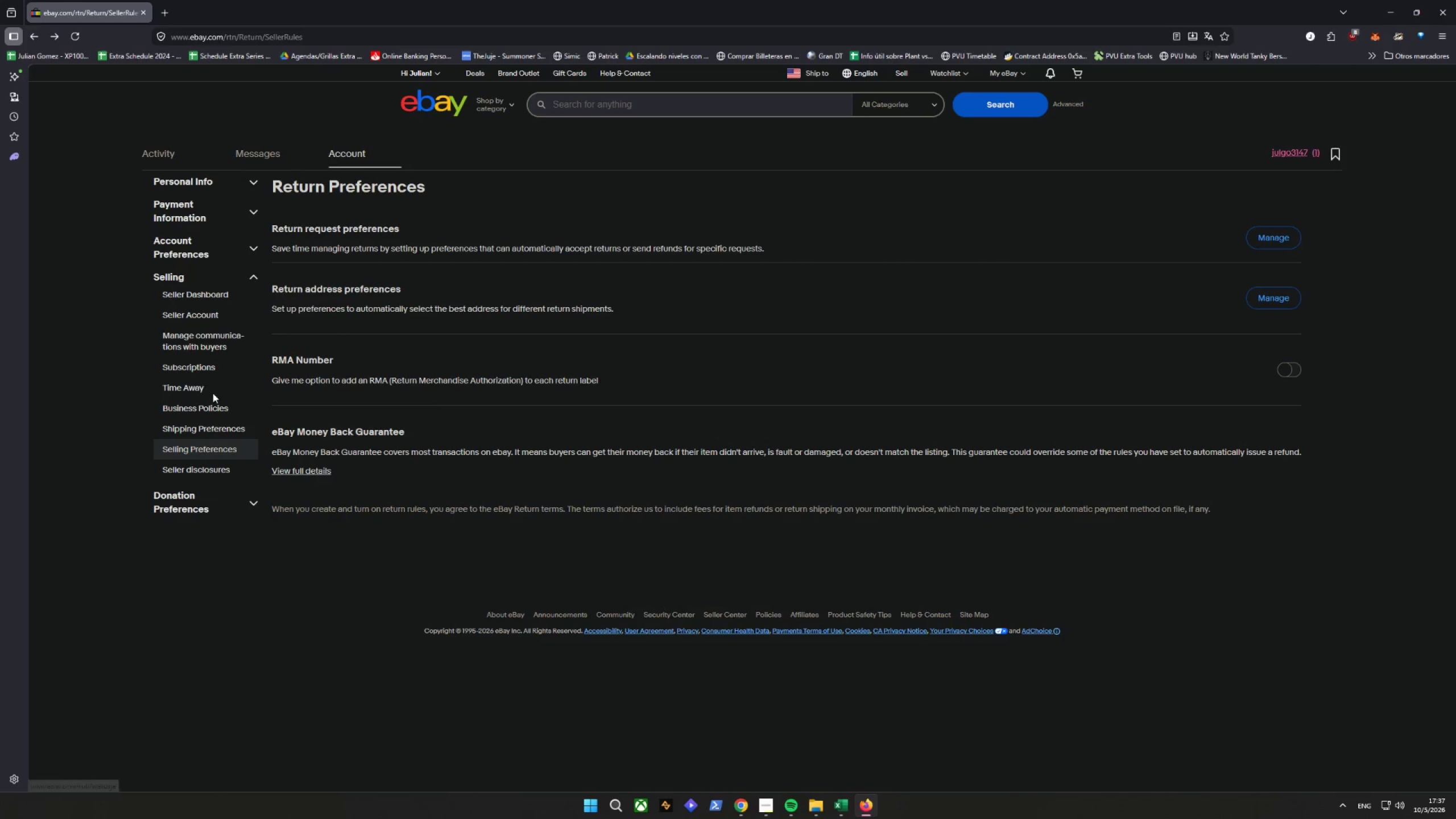 
left_click([40, 38])
 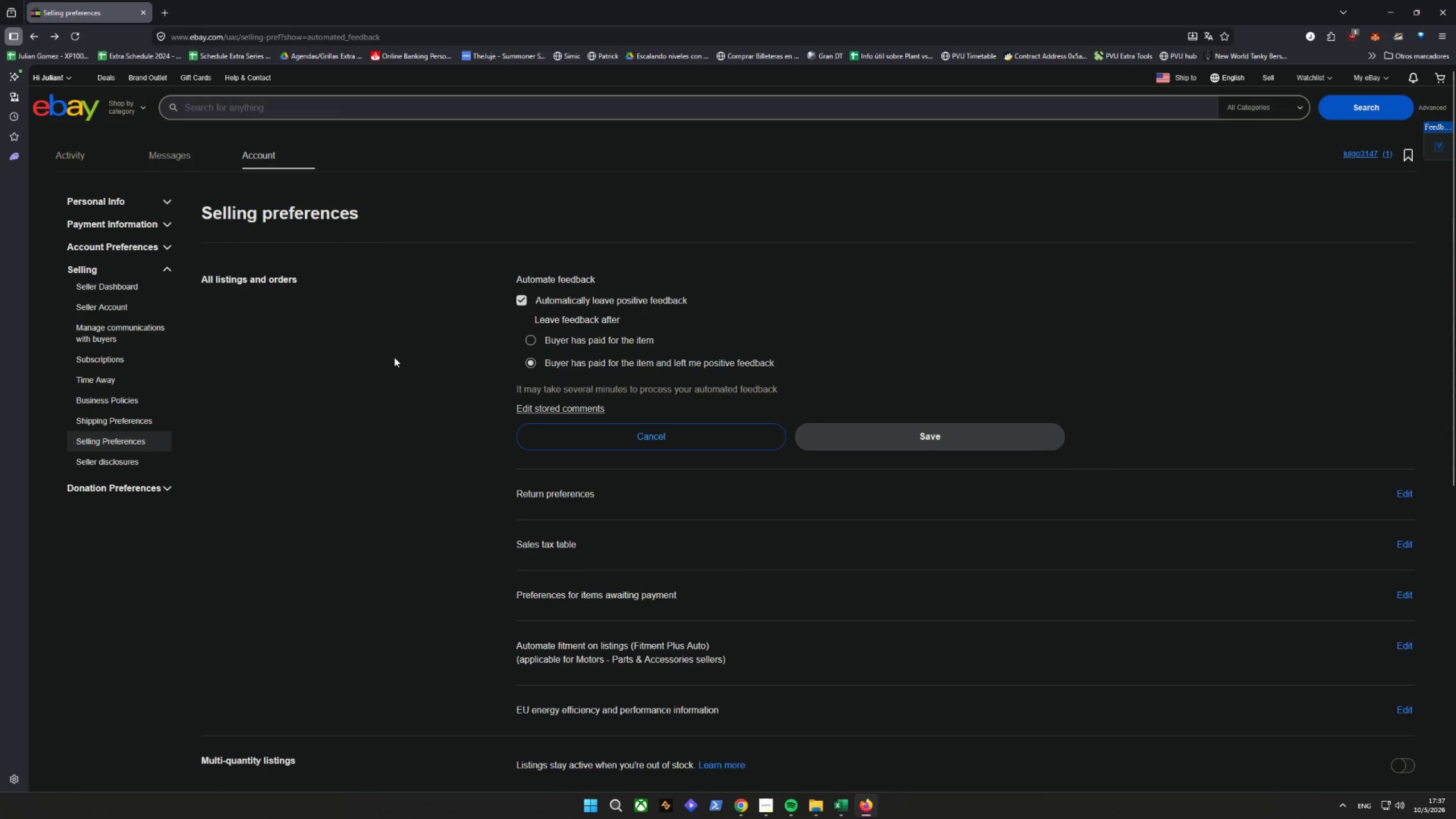 
scroll: coordinate [396, 358], scroll_direction: down, amount: 5.0
 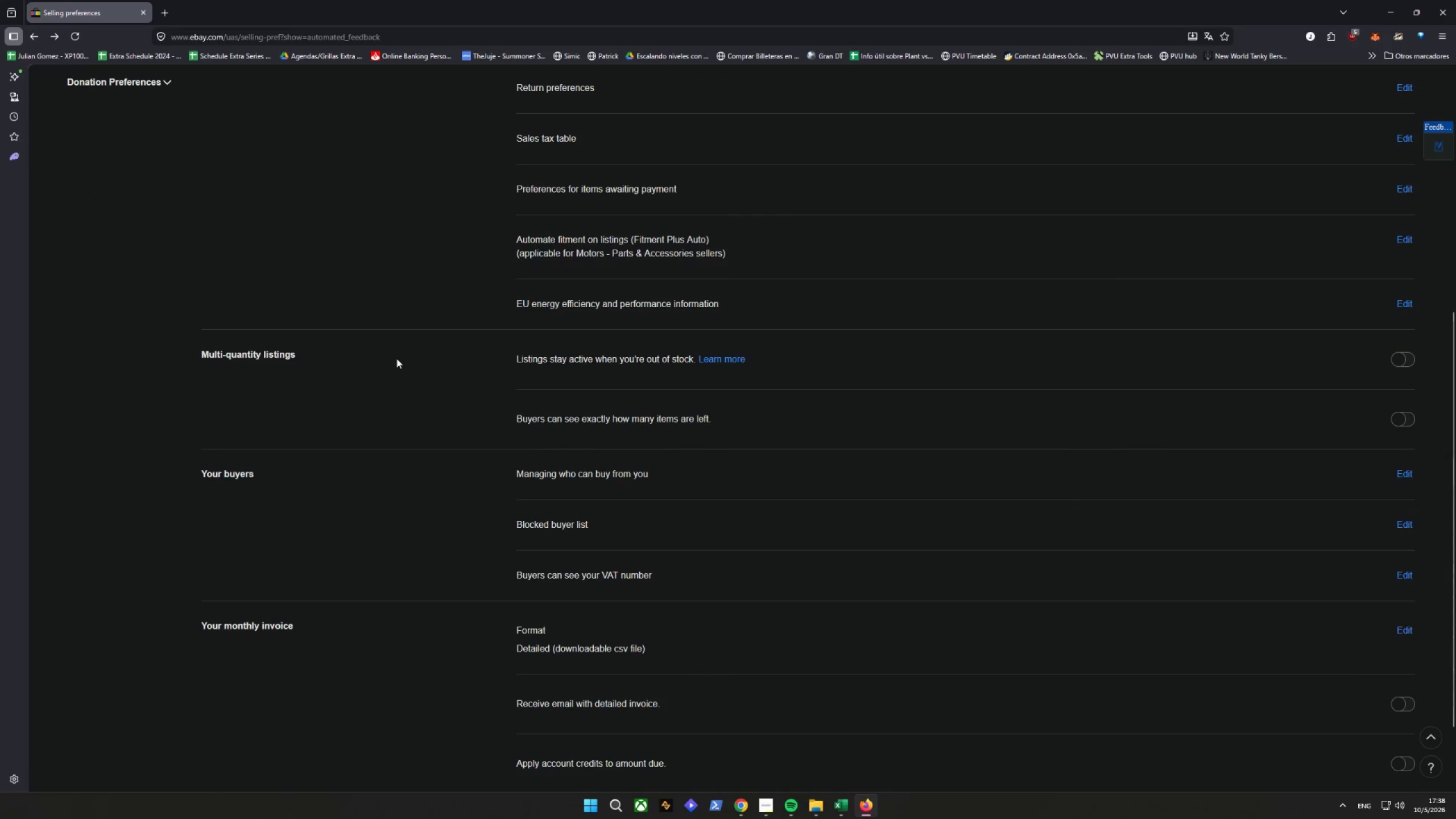 
scroll: coordinate [399, 359], scroll_direction: up, amount: 7.0
 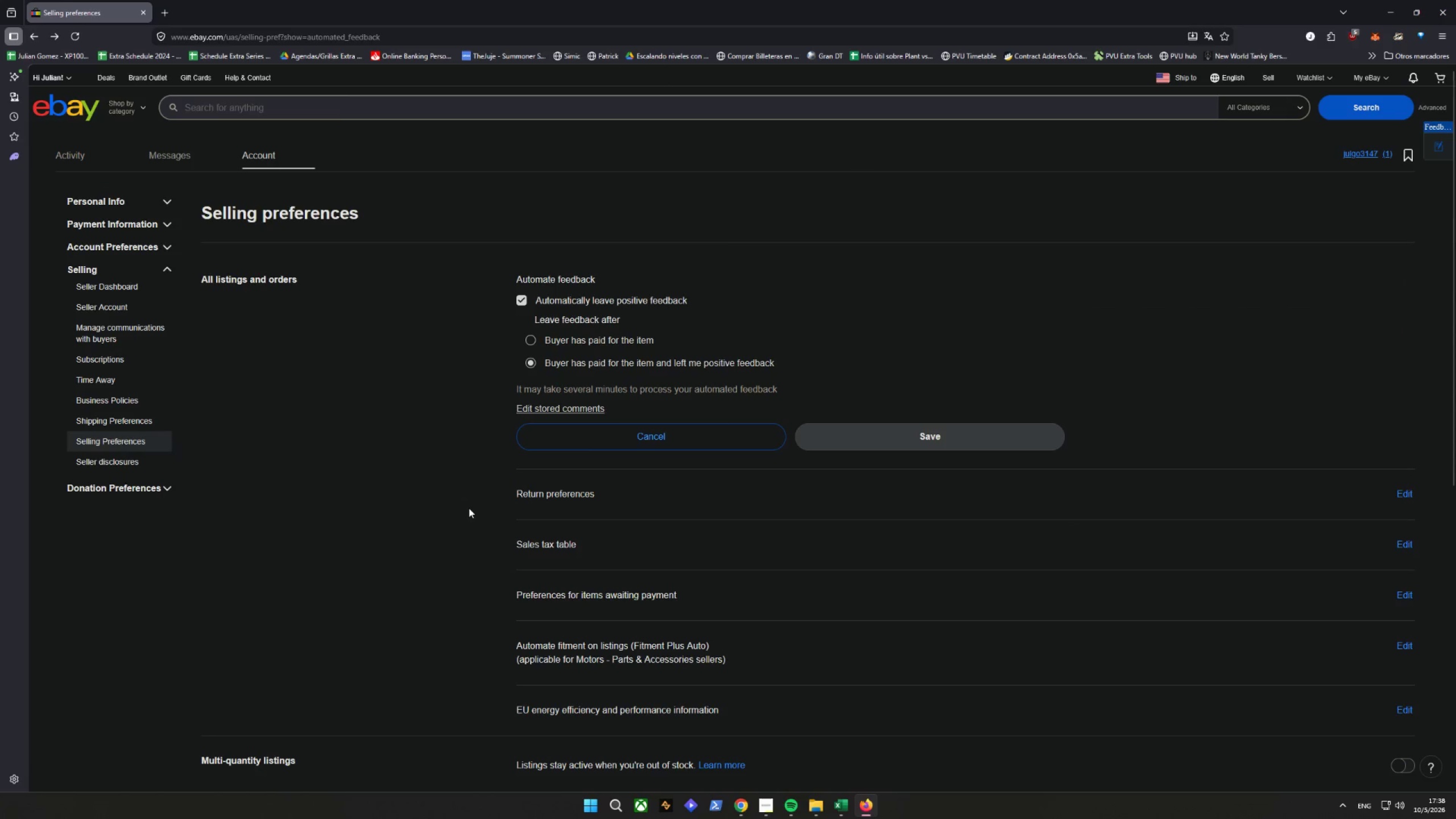 
wait(9.6)
 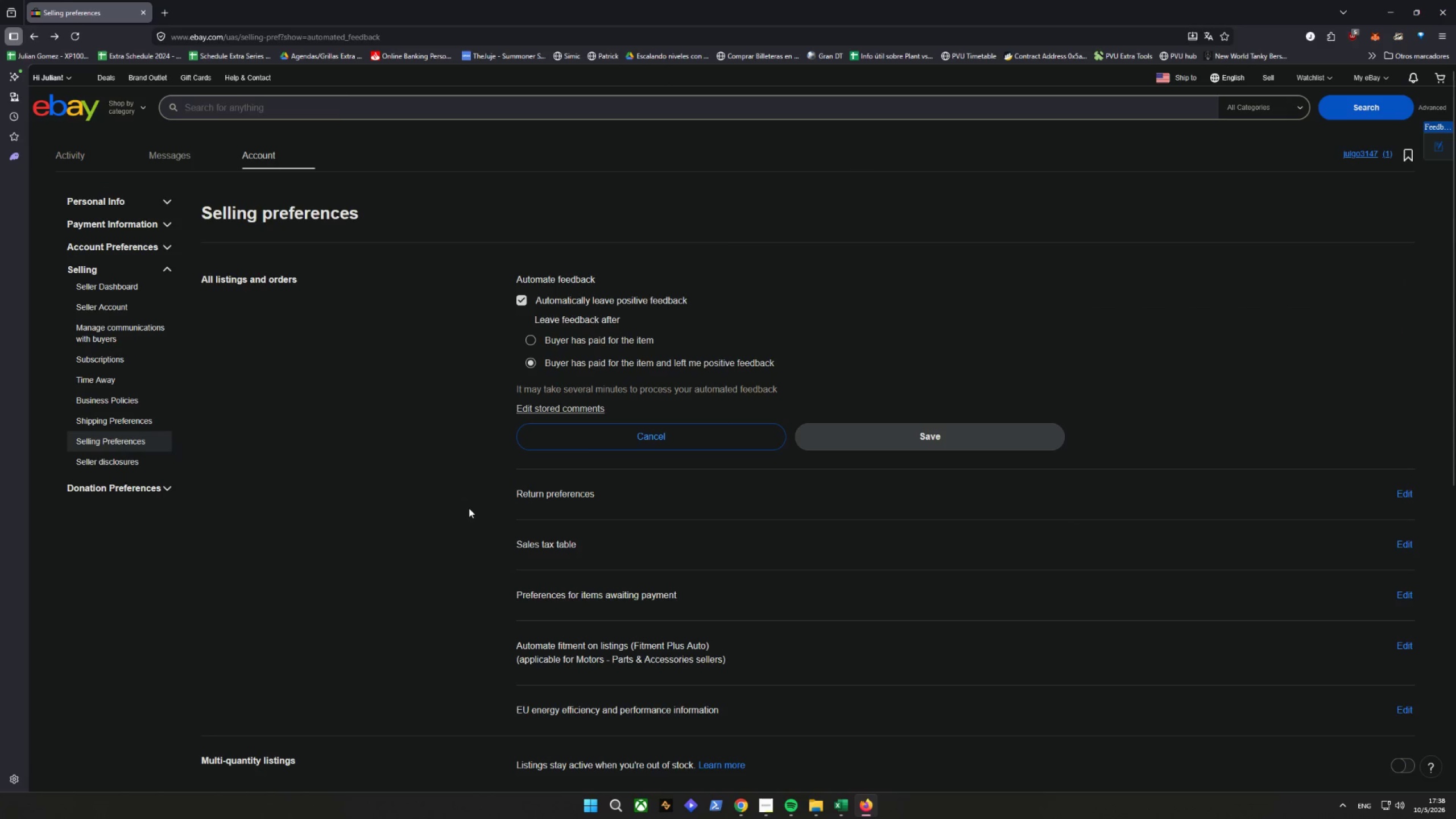 
left_click([1404, 489])
 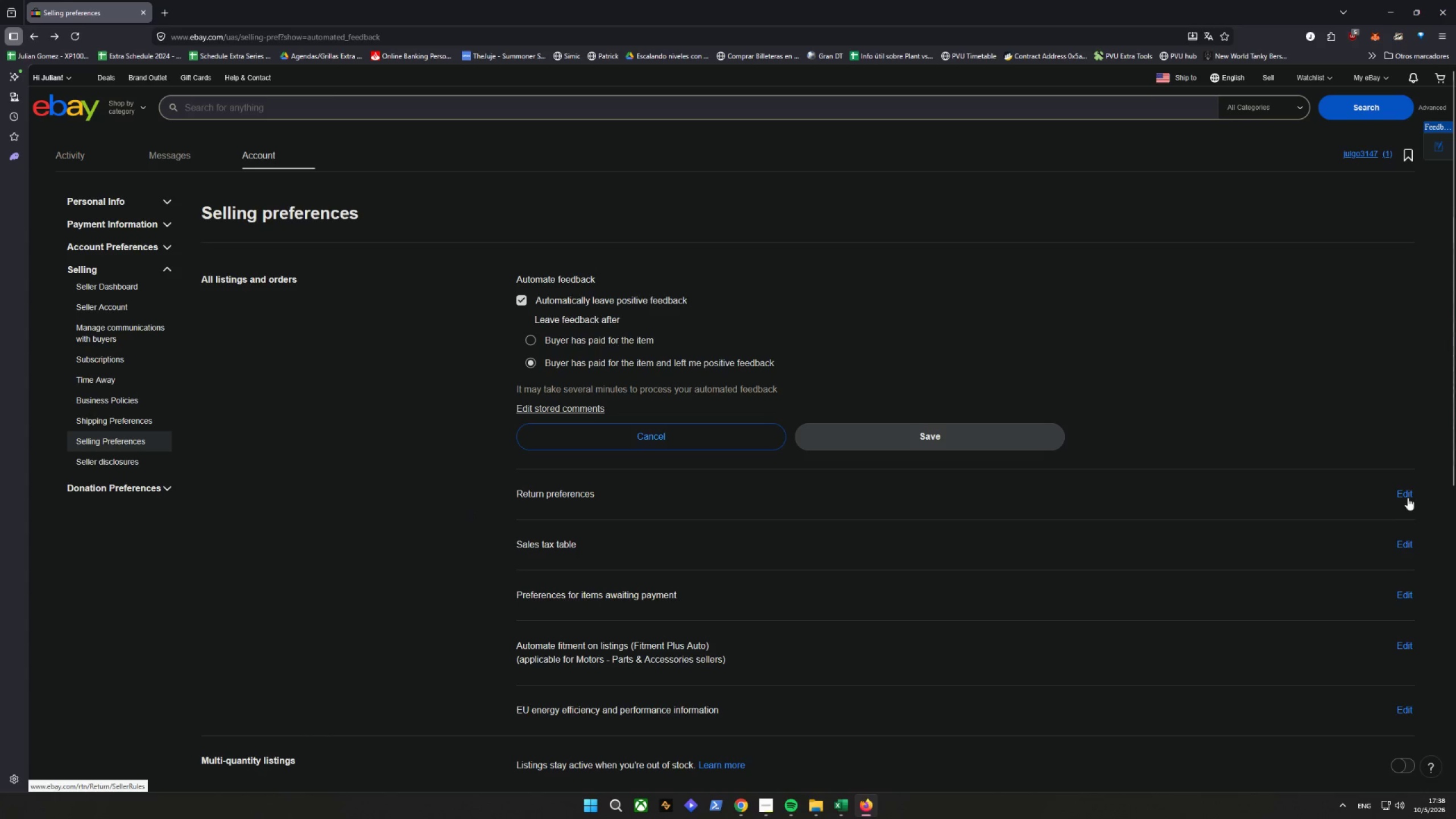 
left_click([1408, 498])
 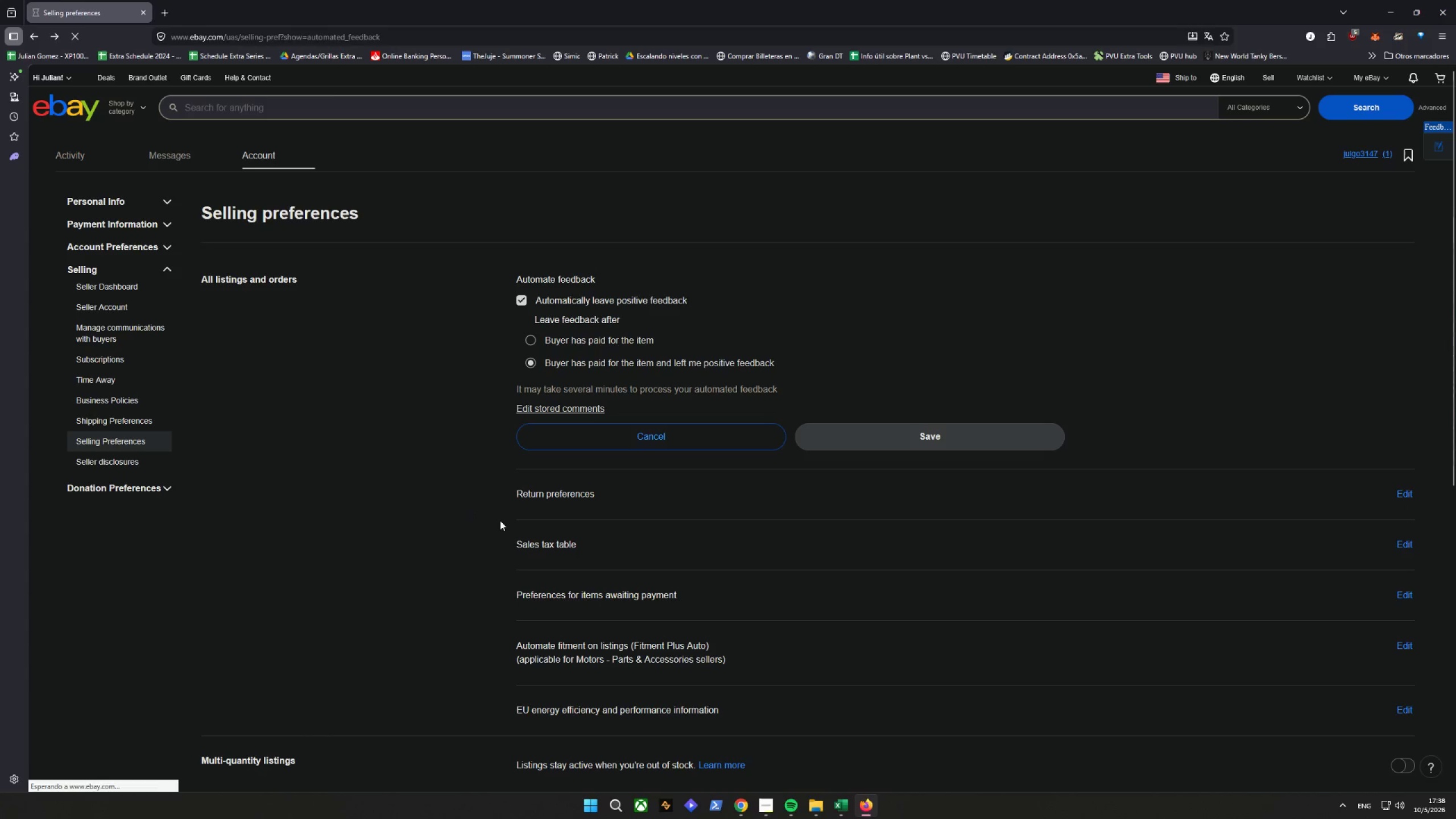 
scroll: coordinate [492, 522], scroll_direction: up, amount: 1.0
 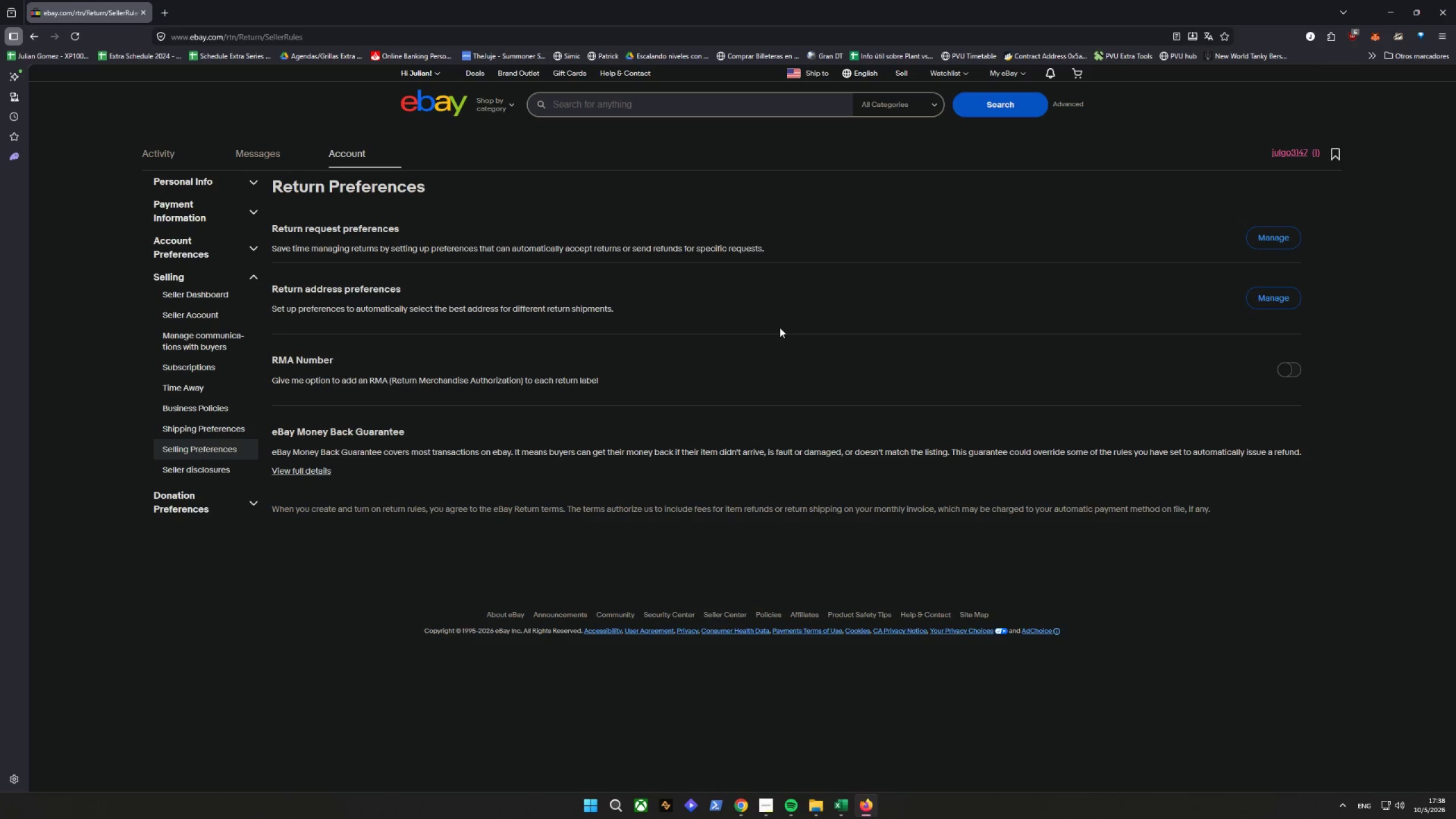 
wait(28.51)
 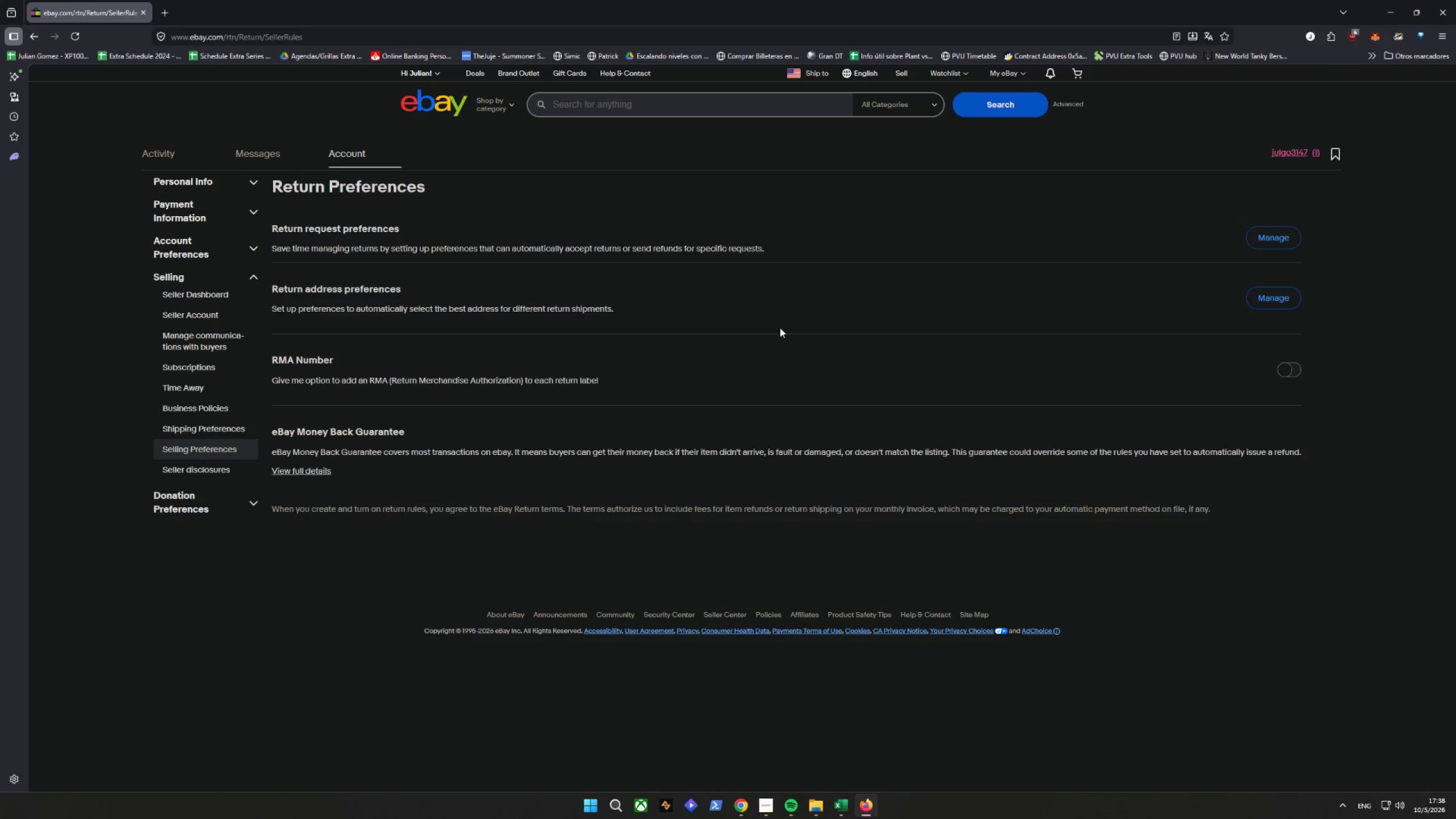 
left_click([1277, 242])
 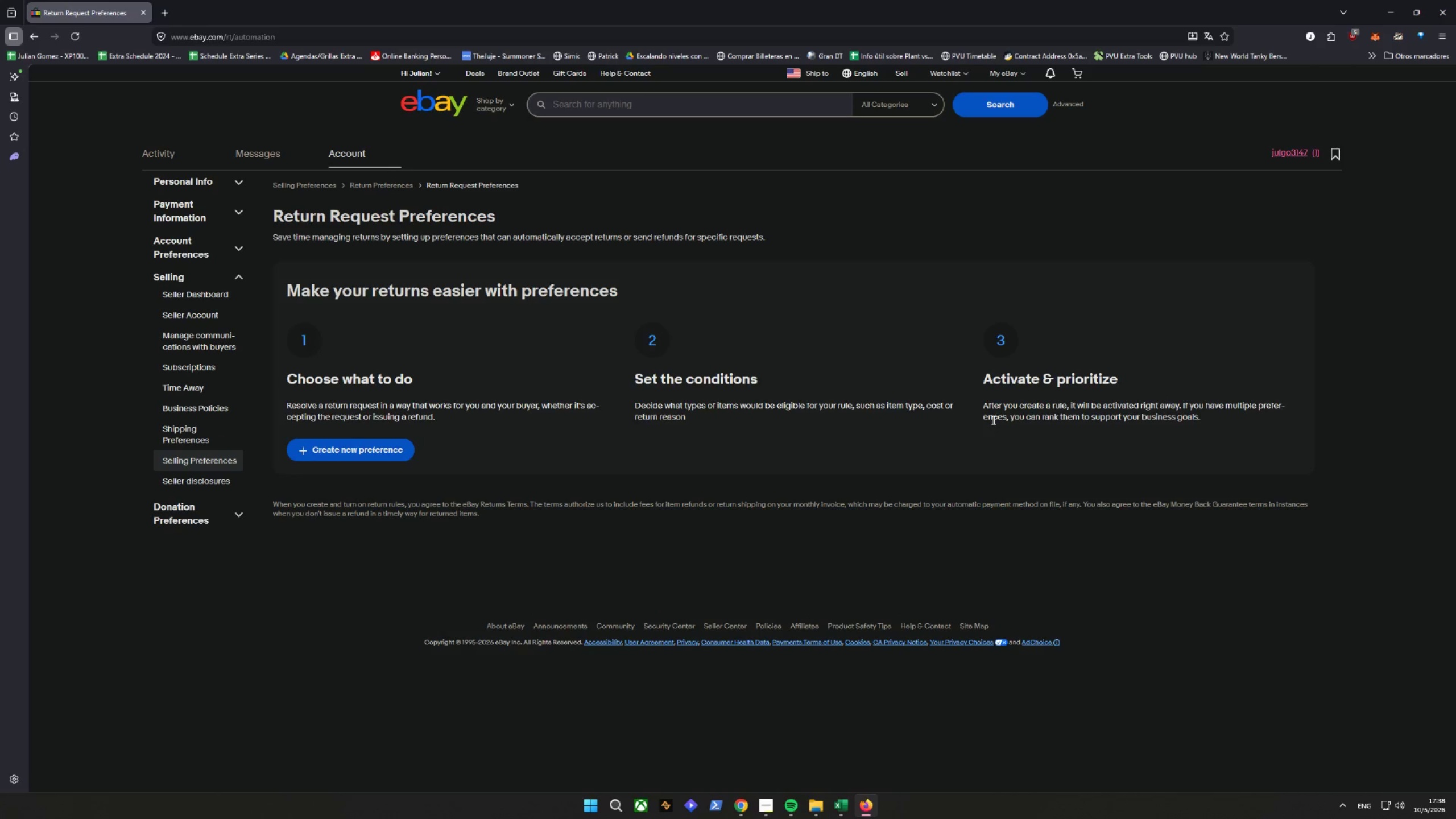 
left_click([363, 443])
 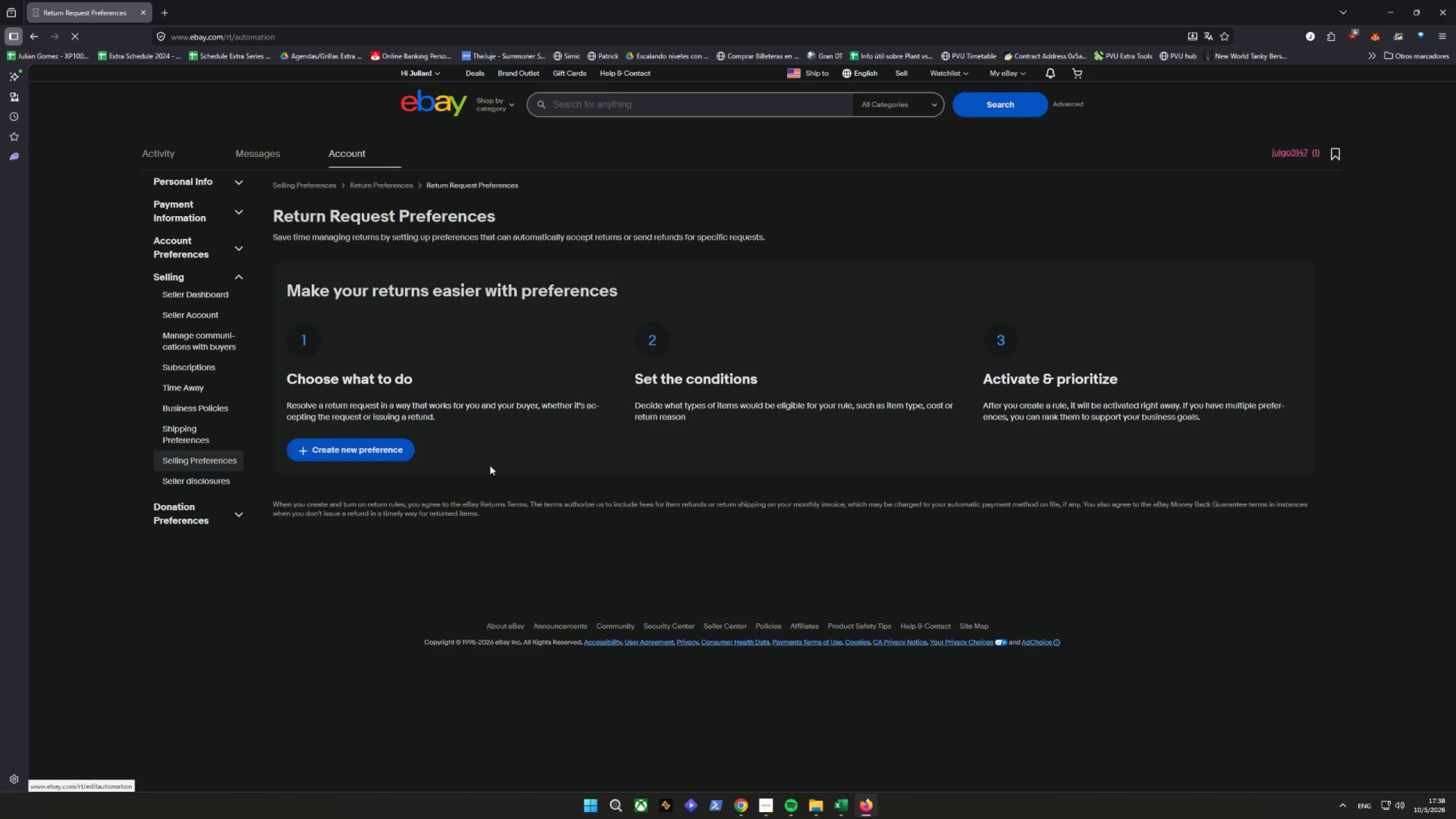 
mouse_move([680, 457])
 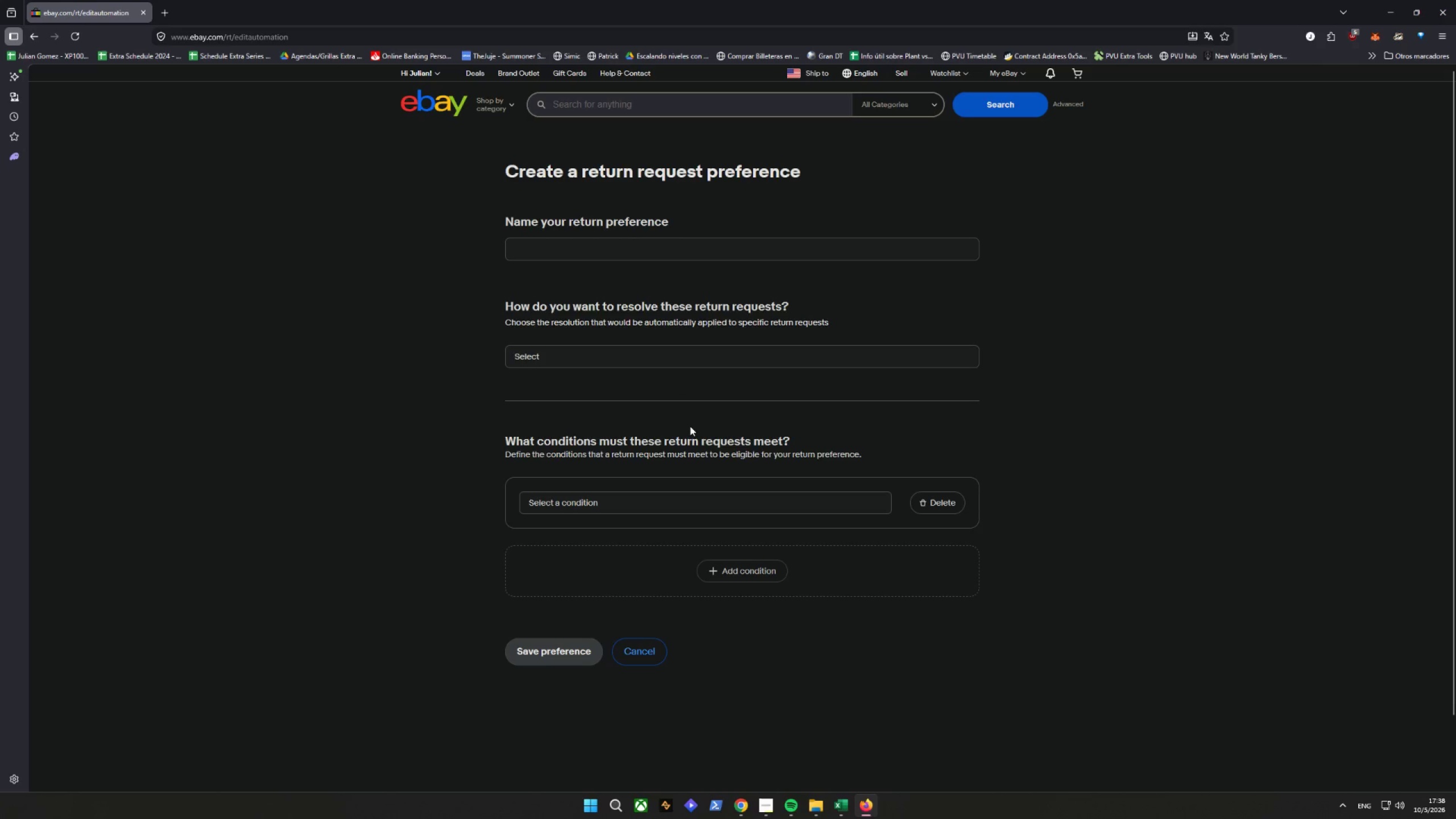 
left_click([656, 353])
 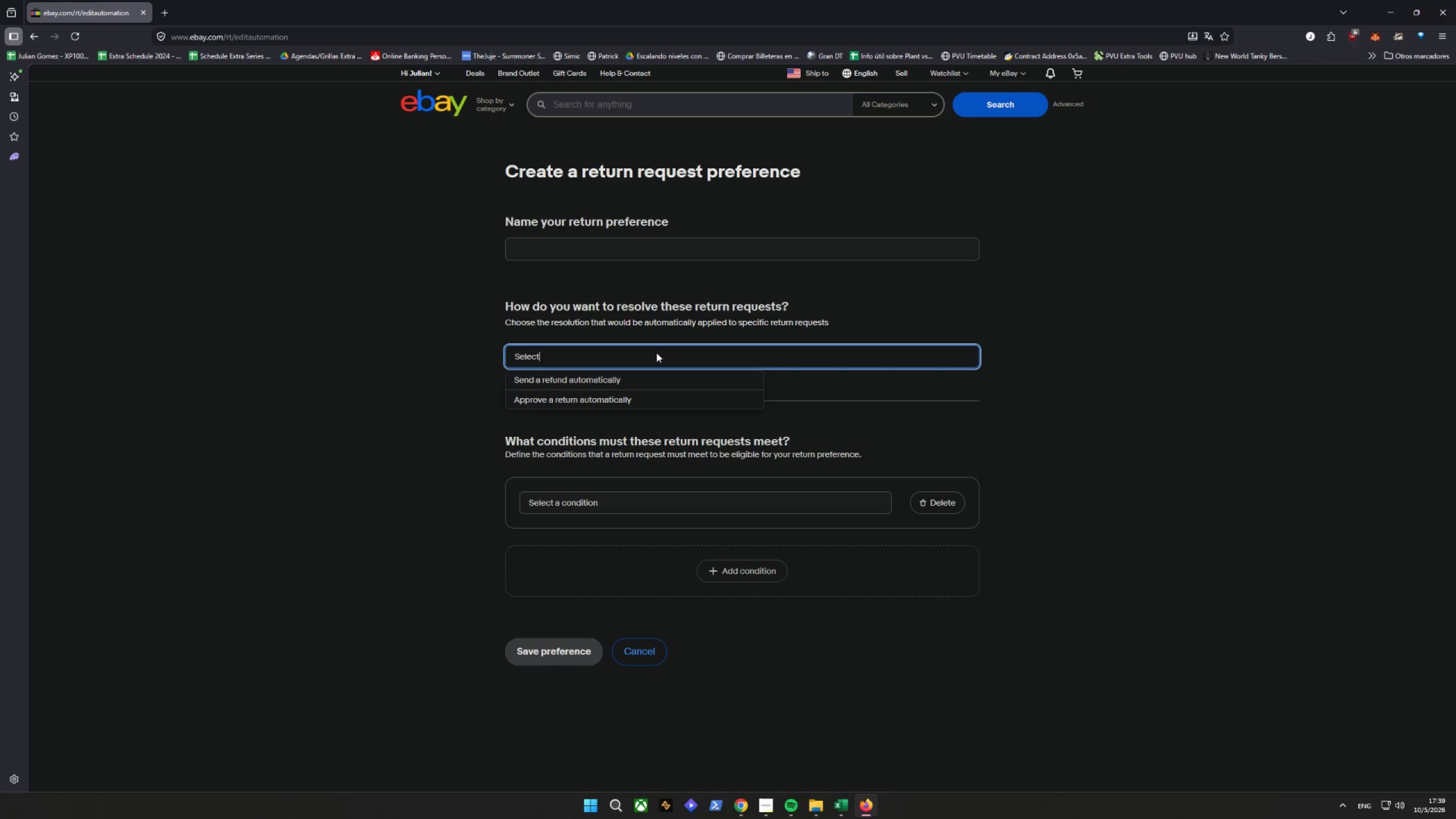 
wait(5.23)
 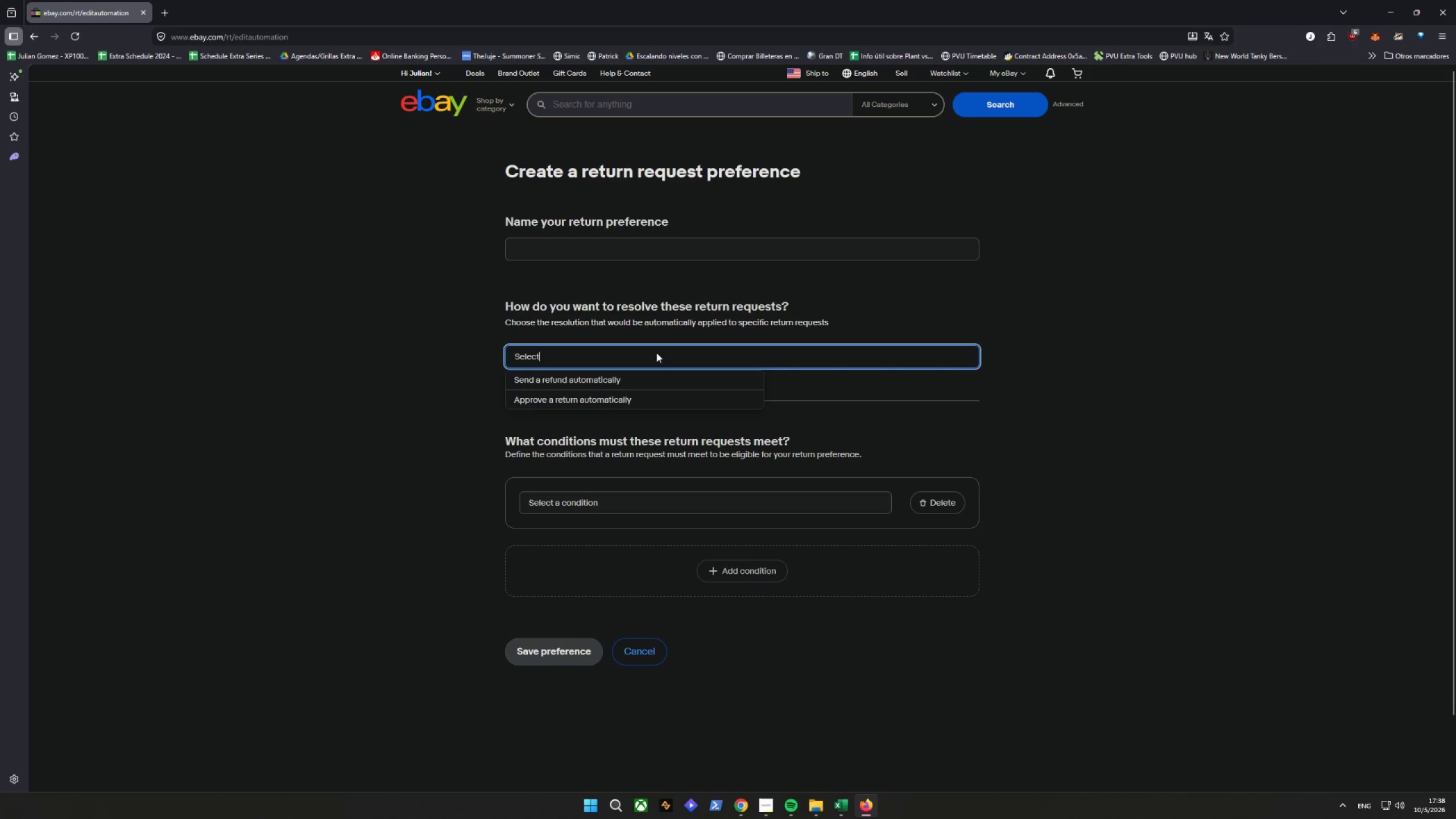 
left_click([642, 403])
 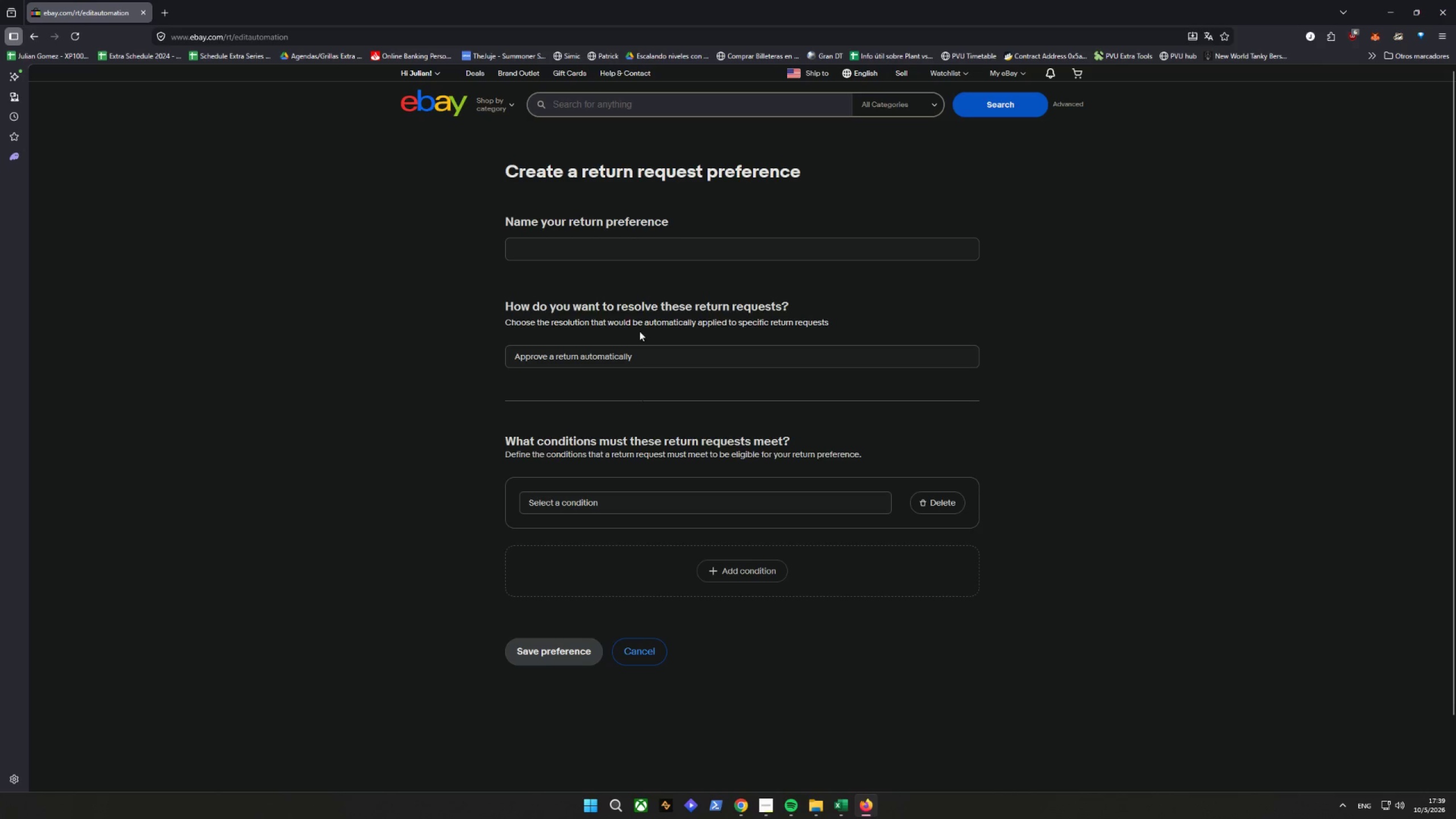 
left_click([612, 258])
 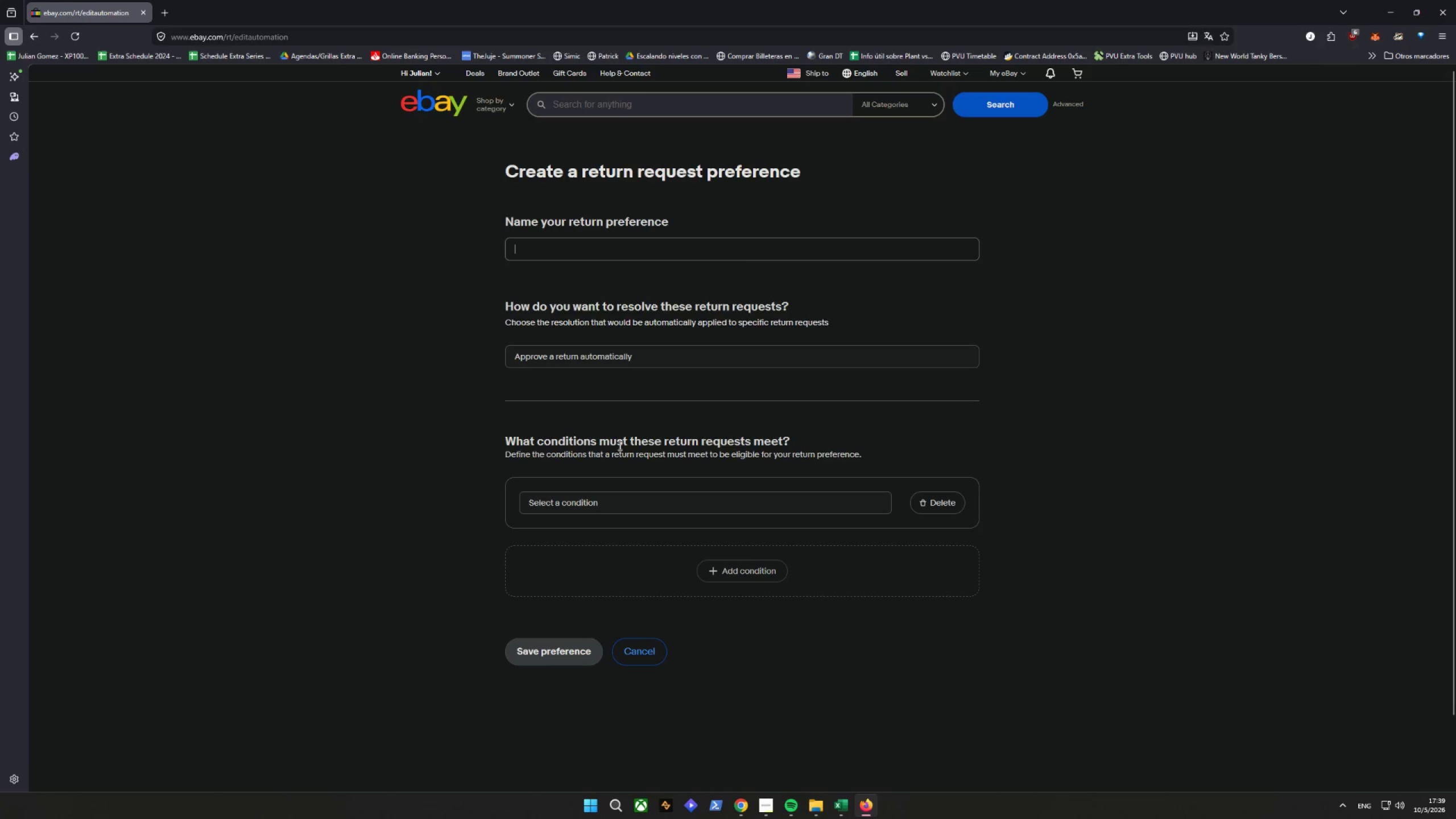 
wait(9.3)
 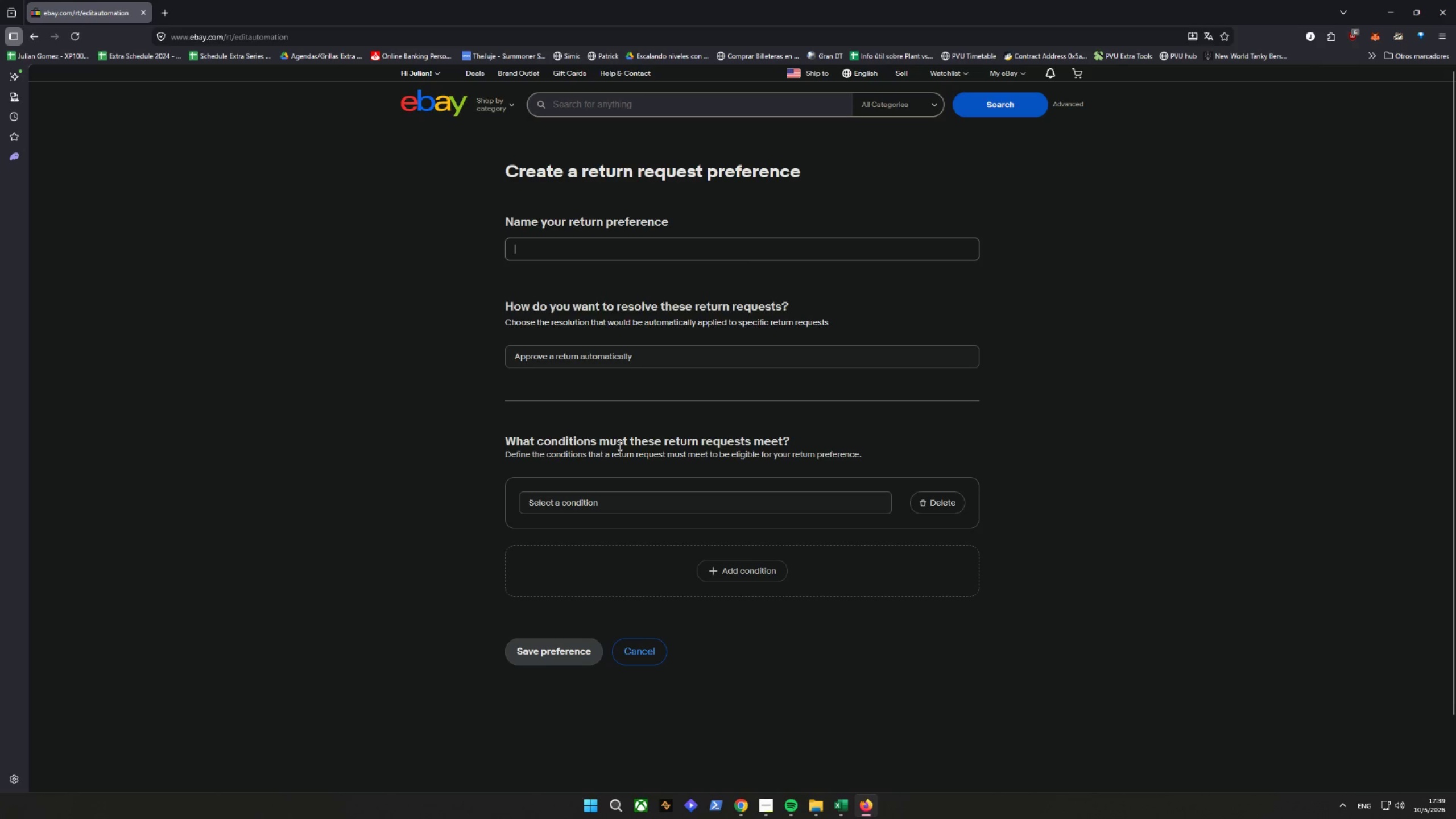 
left_click_drag(start_coordinate=[725, 503], to_coordinate=[723, 506])
 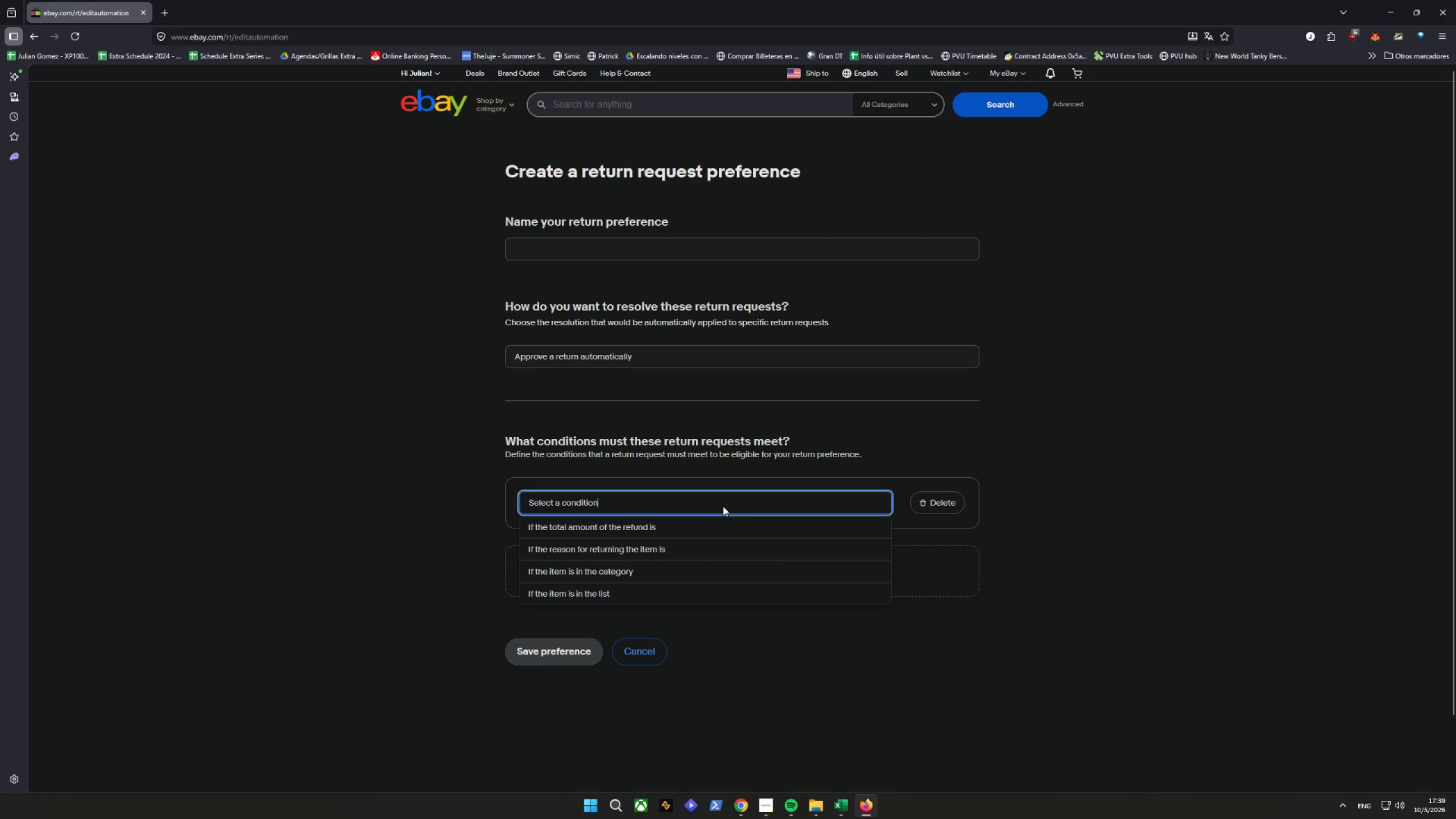 
left_click([731, 497])
 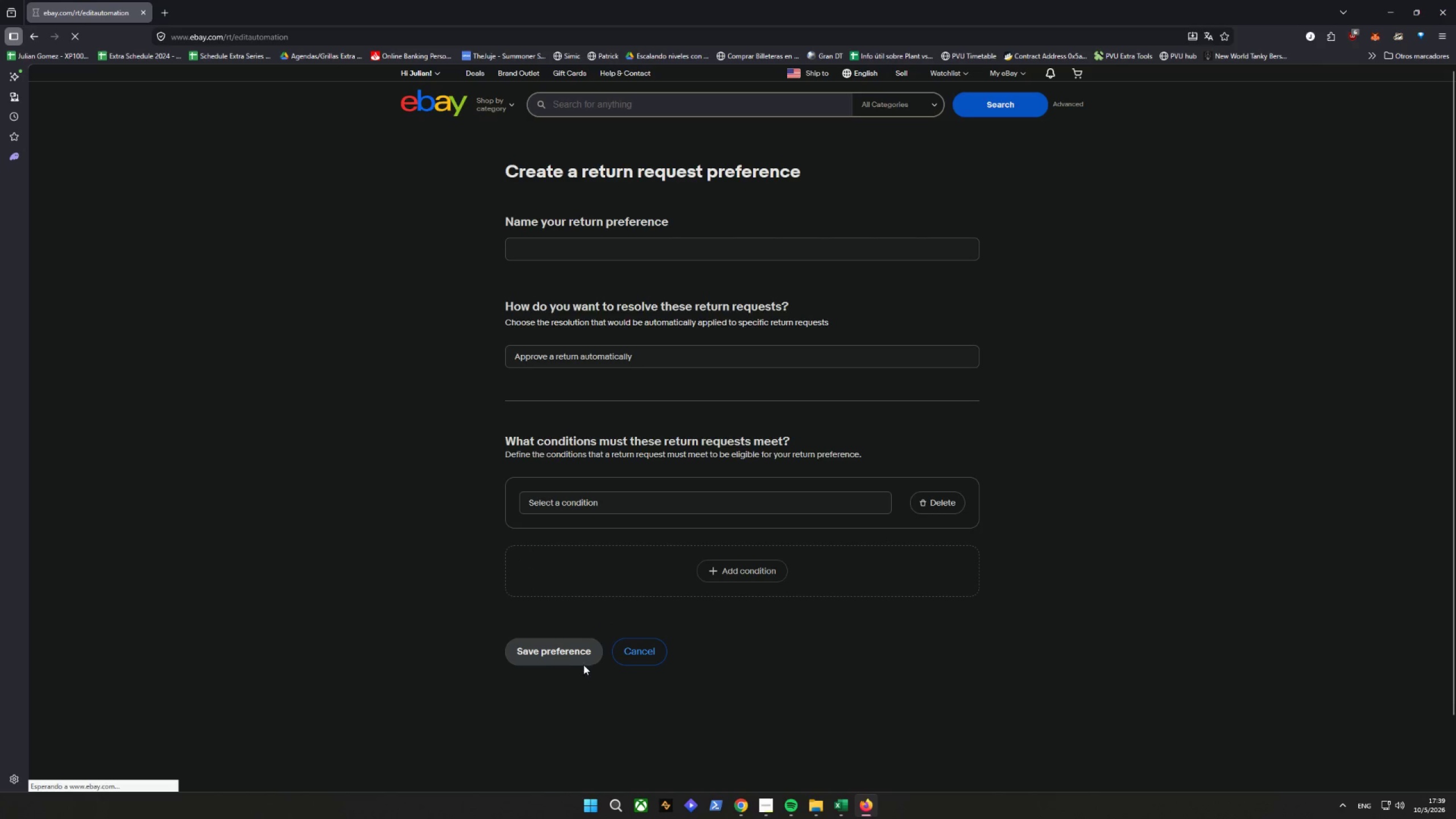 
left_click([561, 240])
 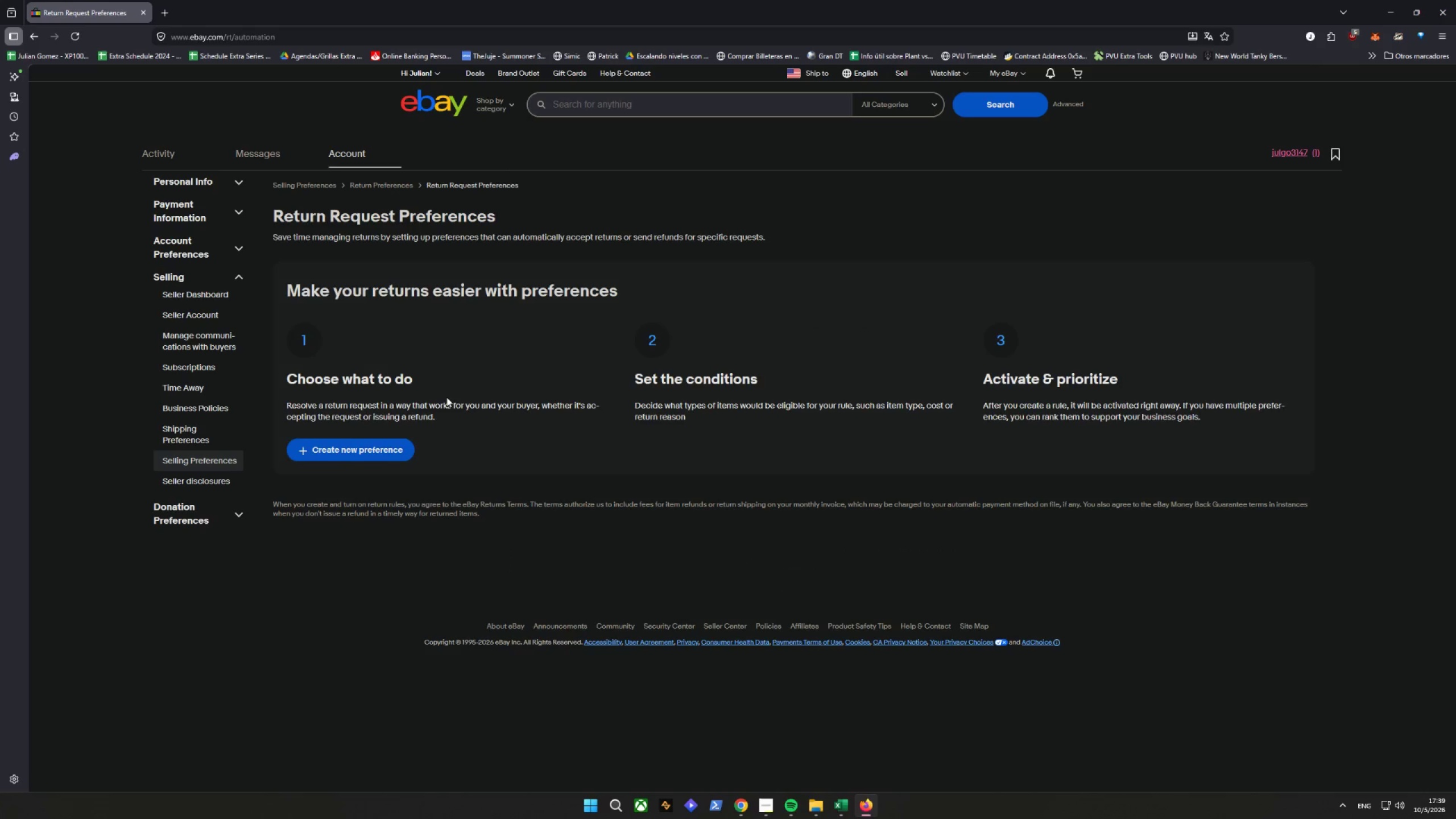 
left_click([348, 451])
 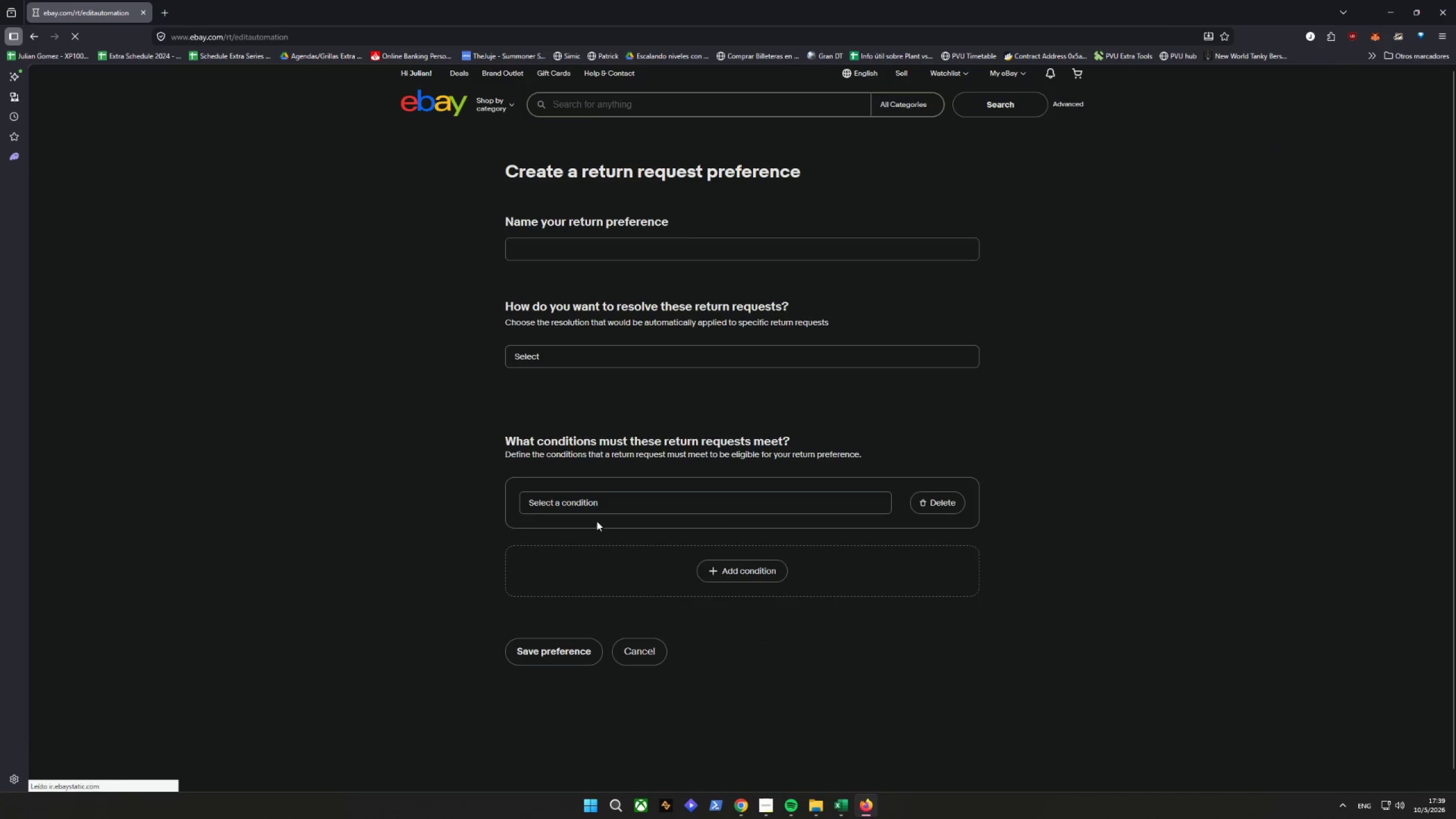 
left_click([600, 363])
 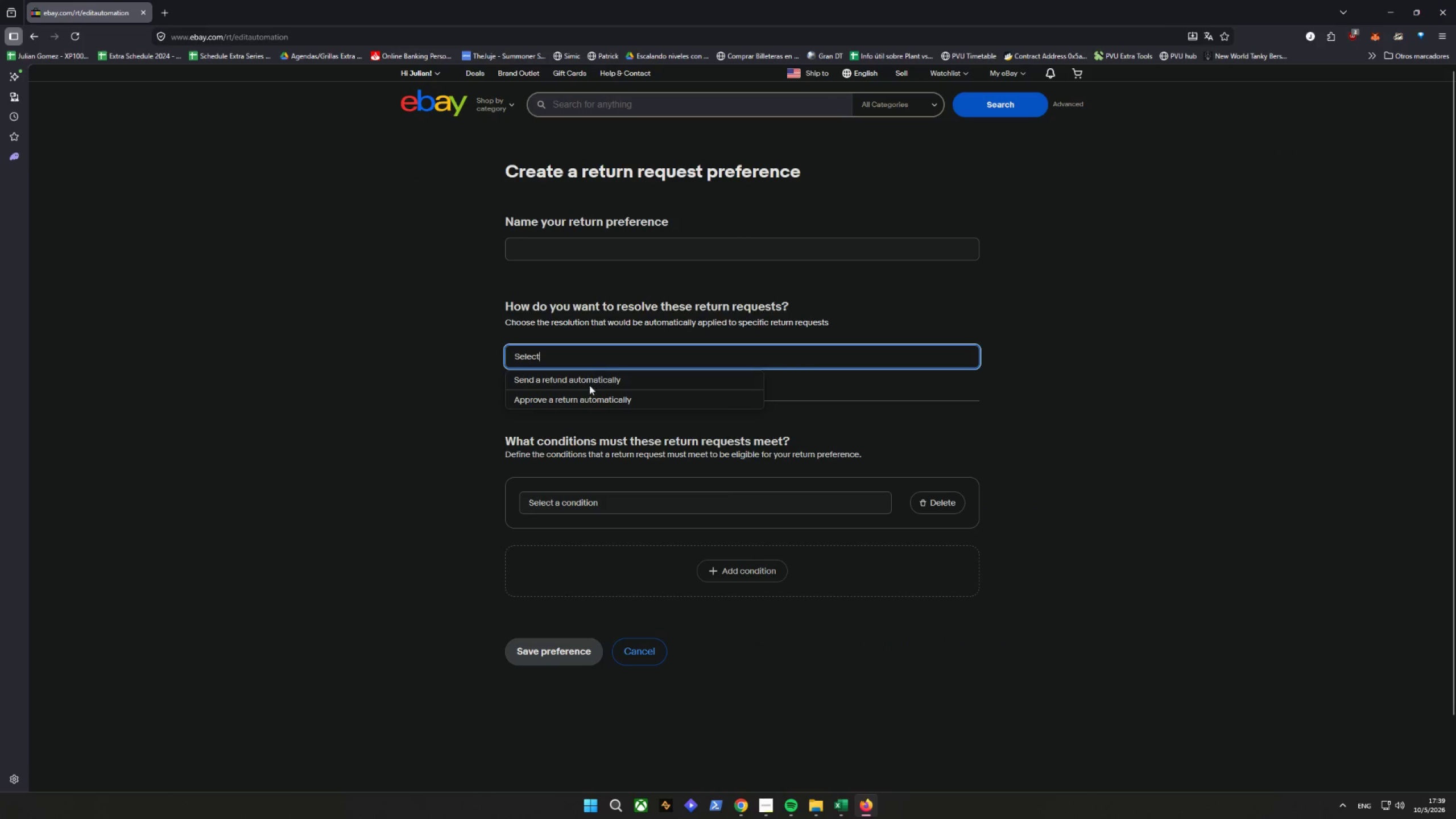 
left_click([582, 400])
 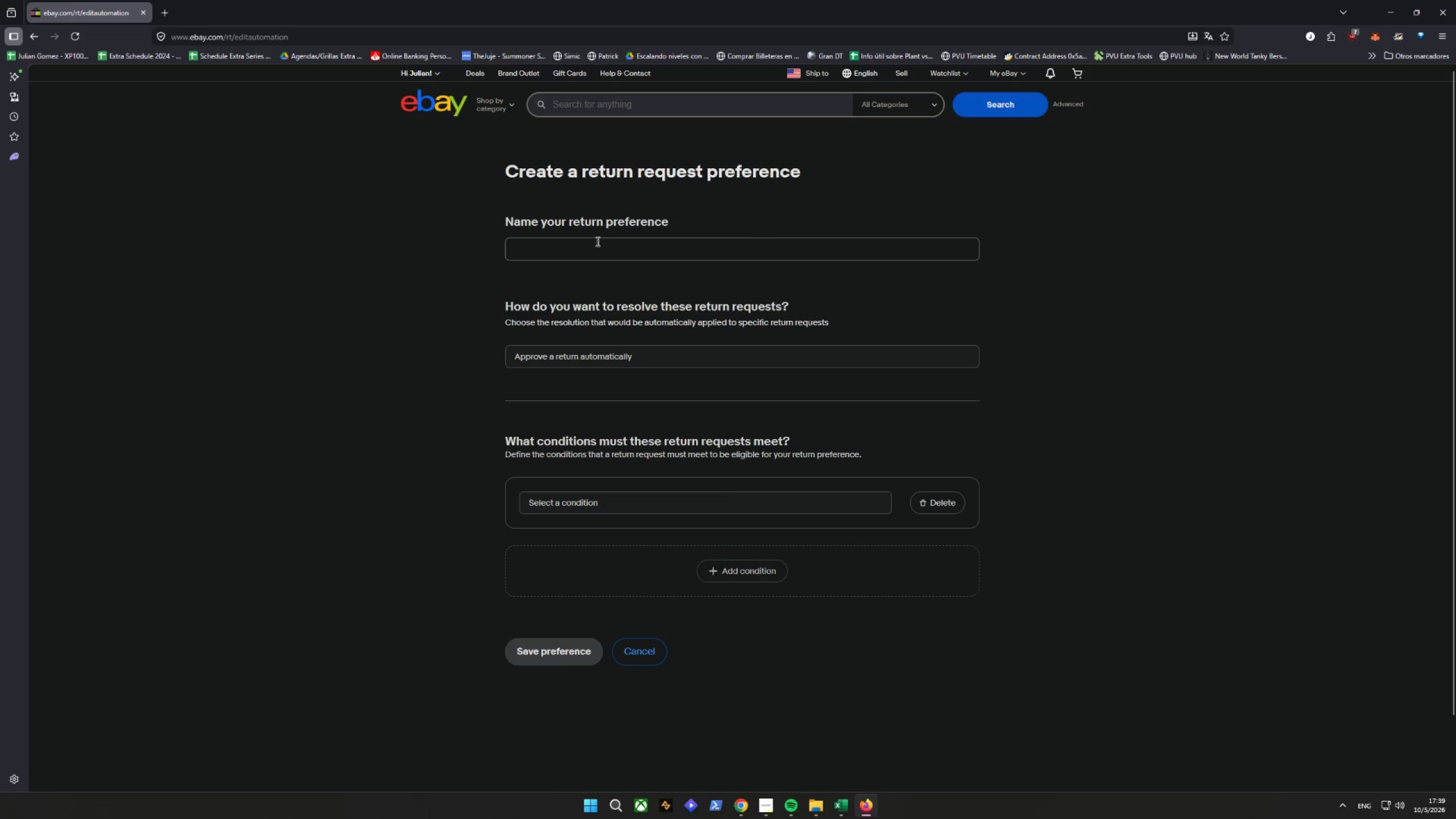 
type(10?06)
key(Backspace)
key(Backspace)
key(Backspace)
key(Backspace)
key(Backspace)
key(Backspace)
type(10-05)
 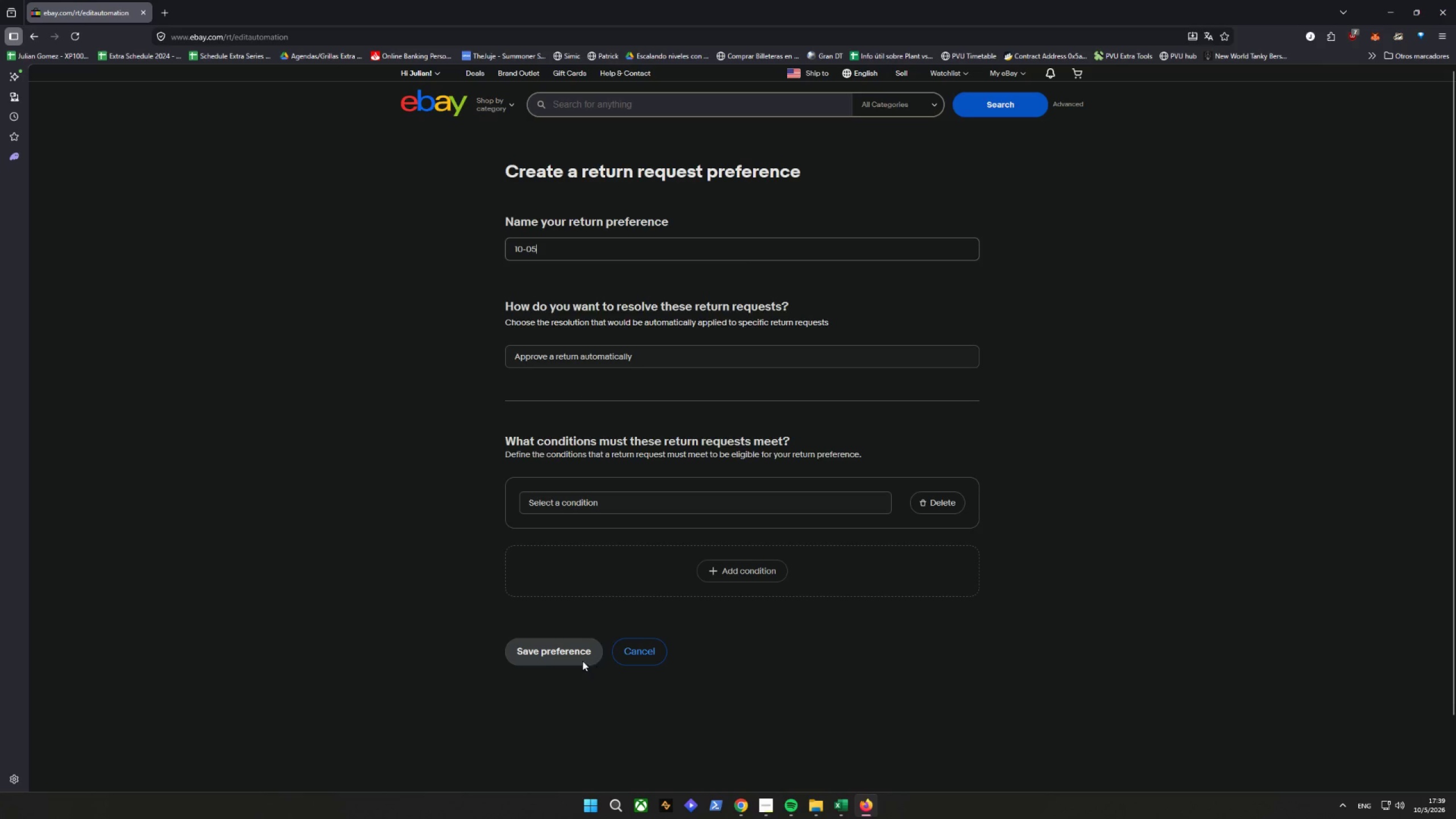 
left_click([706, 614])
 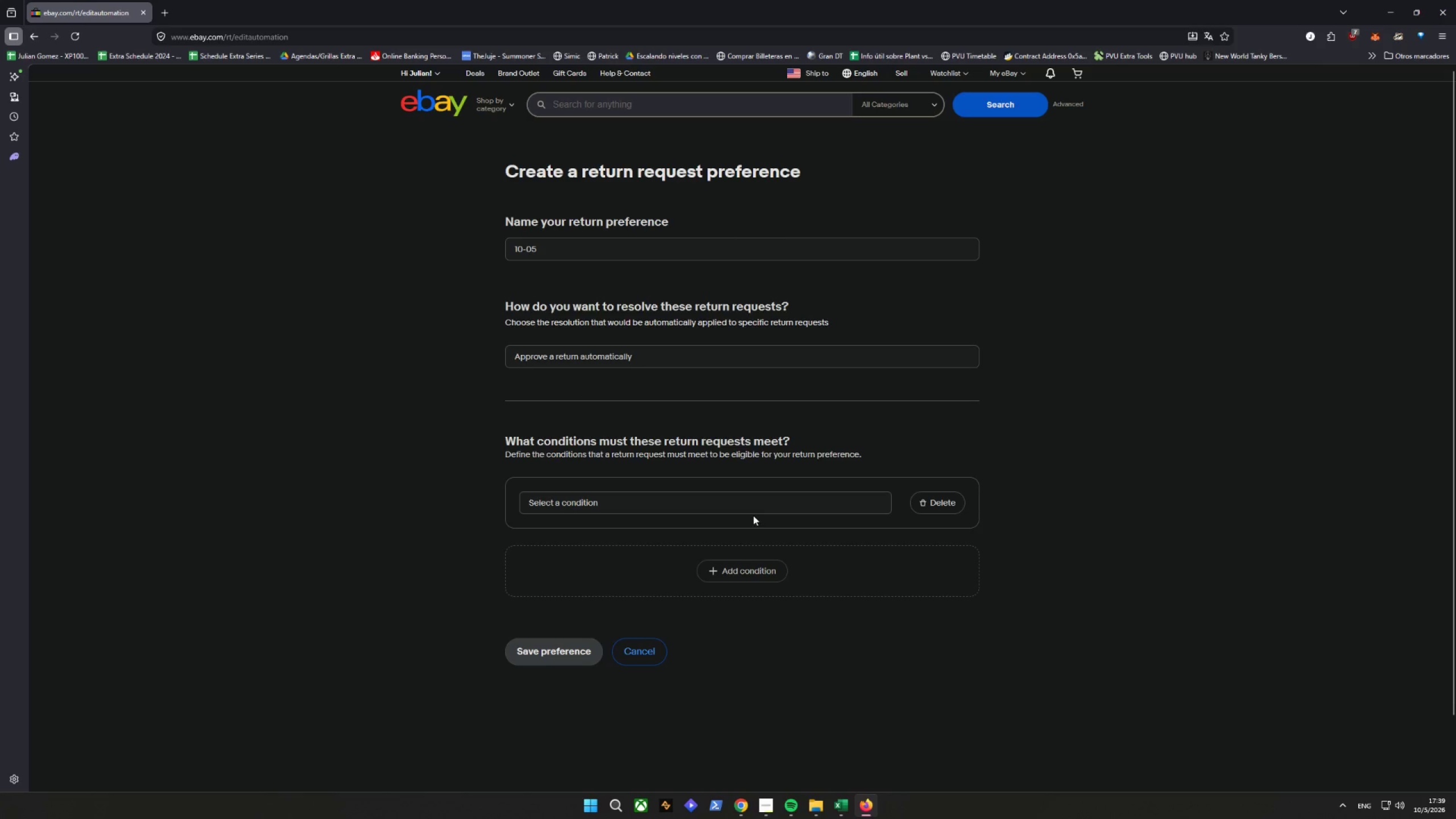 
double_click([756, 507])
 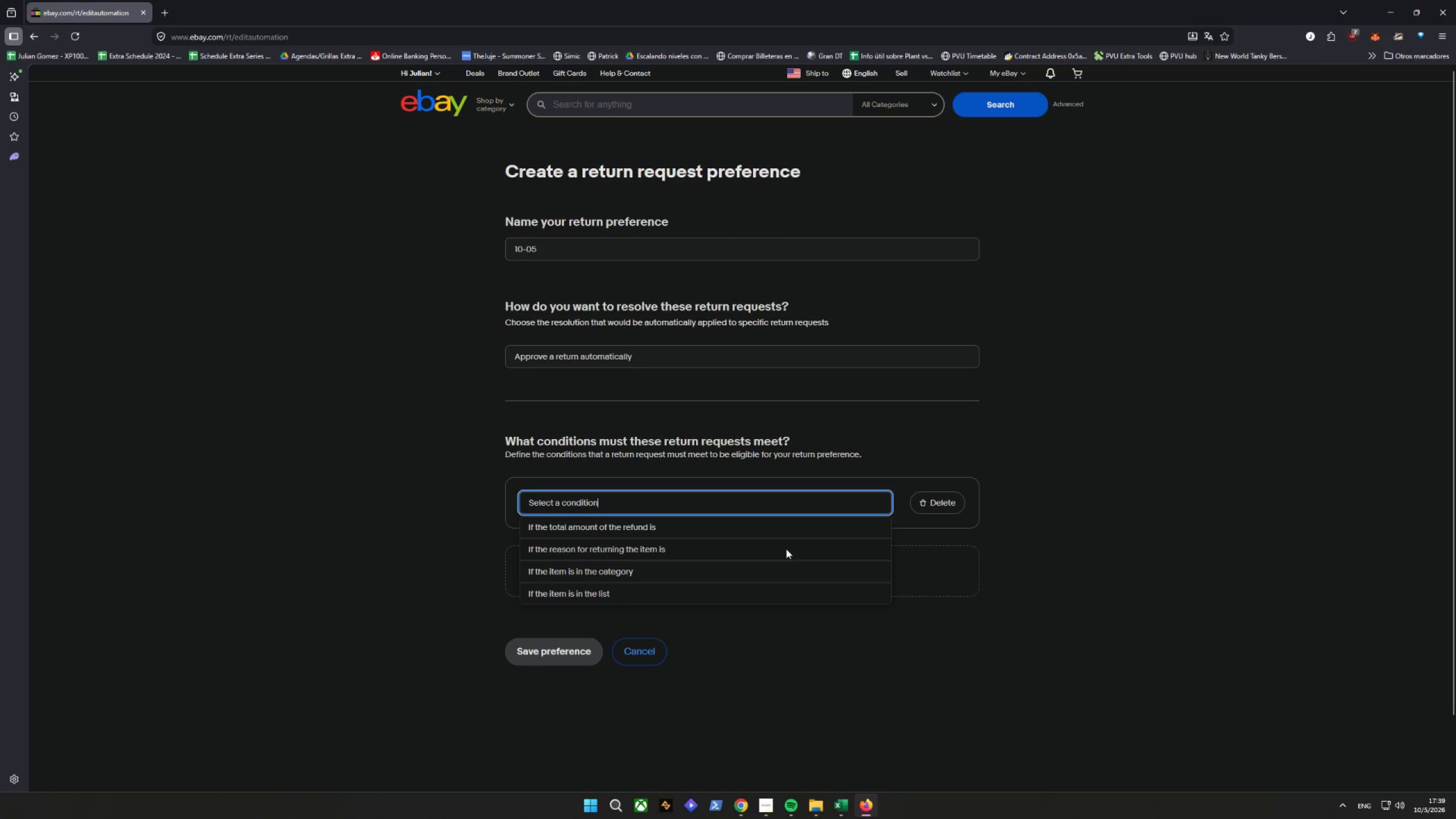 
wait(6.08)
 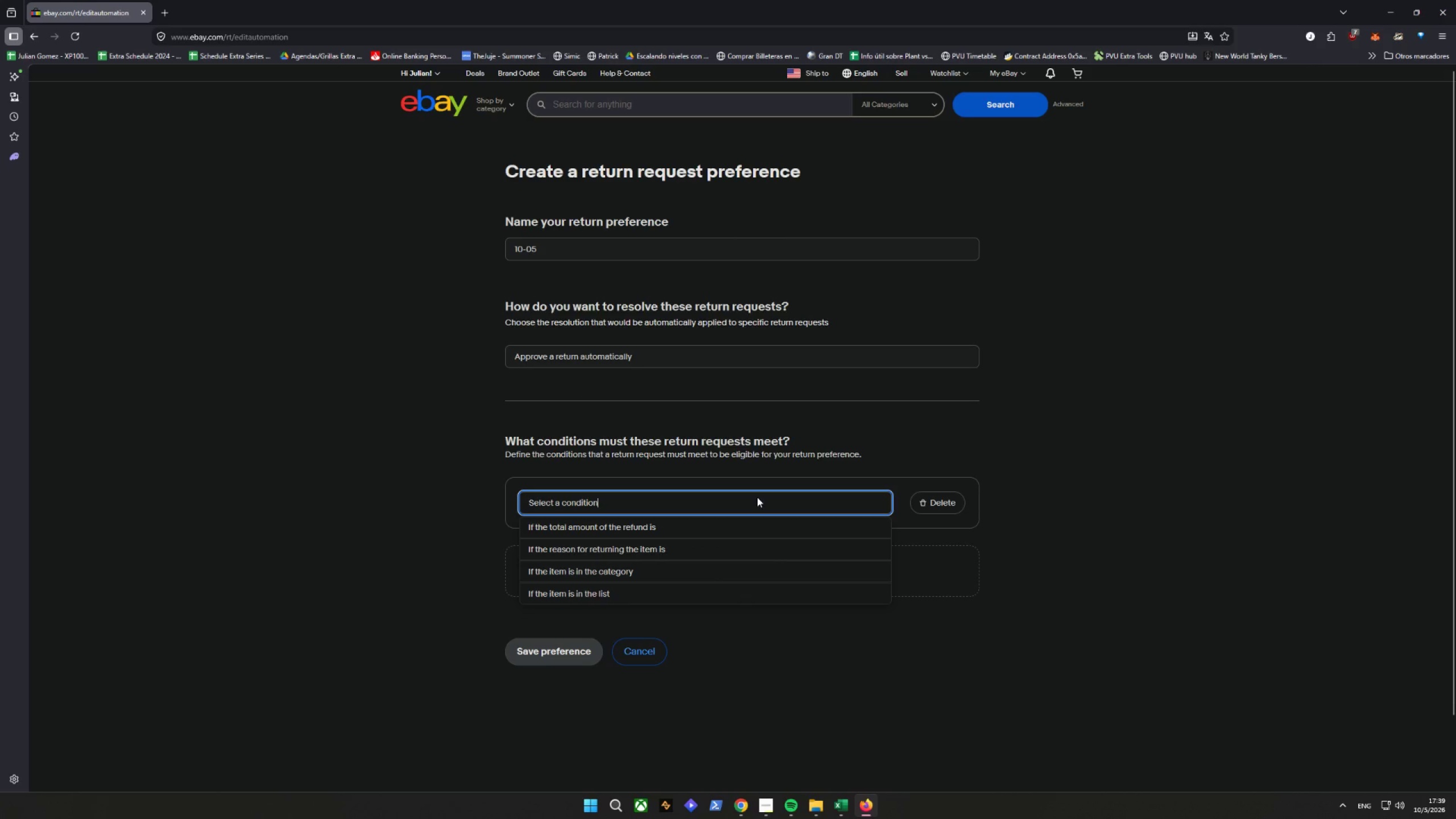 
left_click([758, 552])
 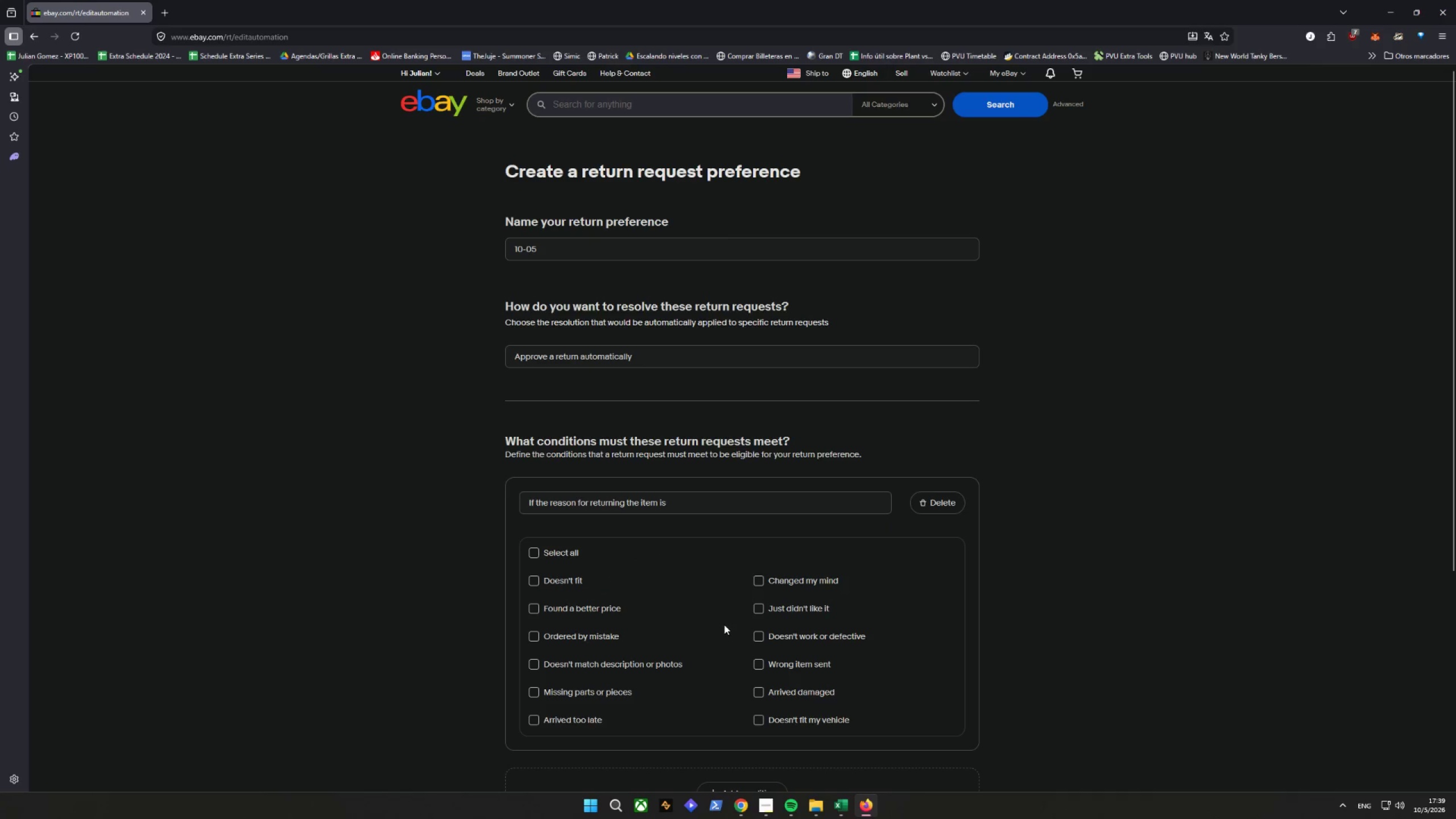 
scroll: coordinate [723, 620], scroll_direction: down, amount: 1.0
 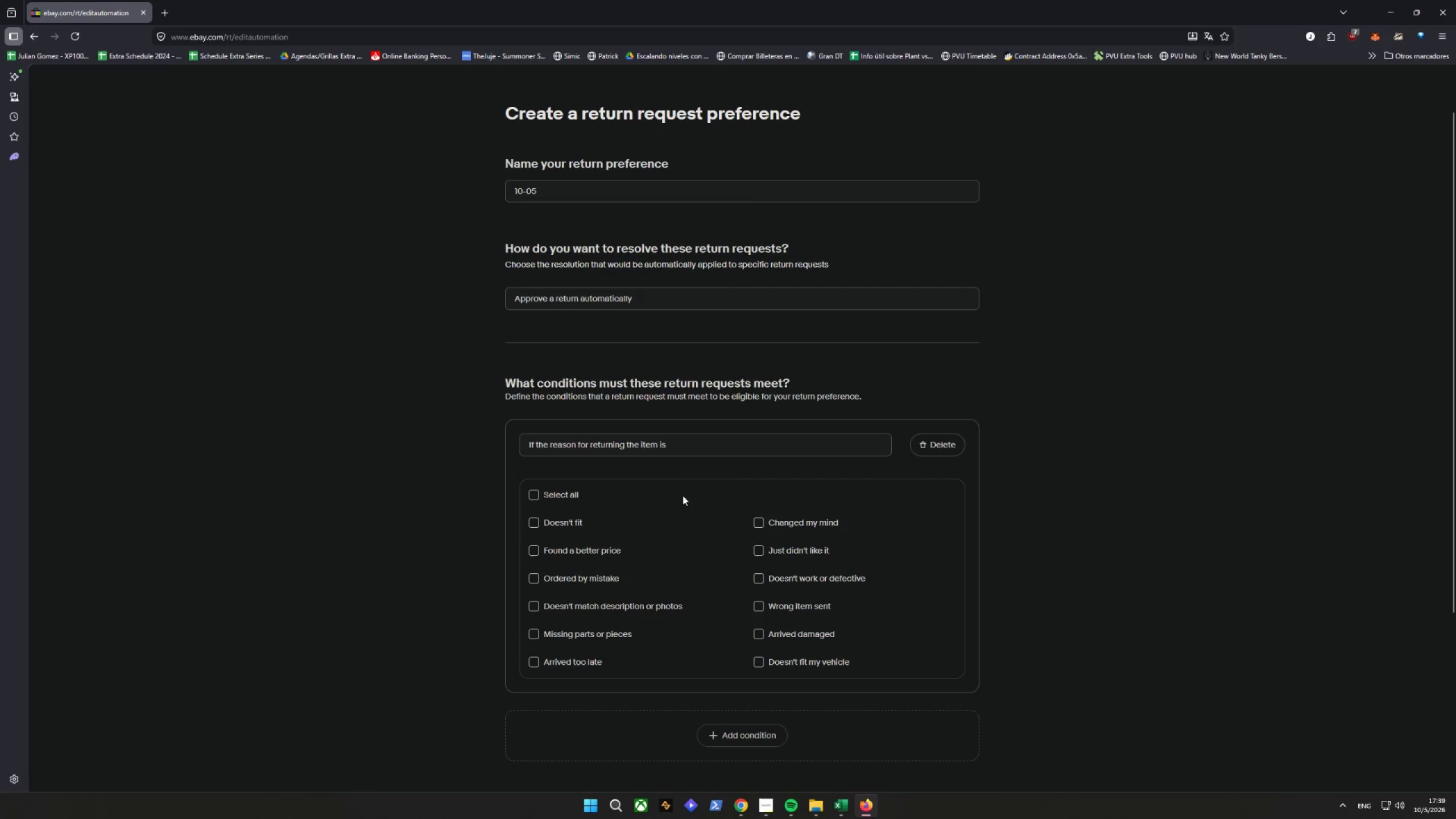 
left_click([681, 454])
 